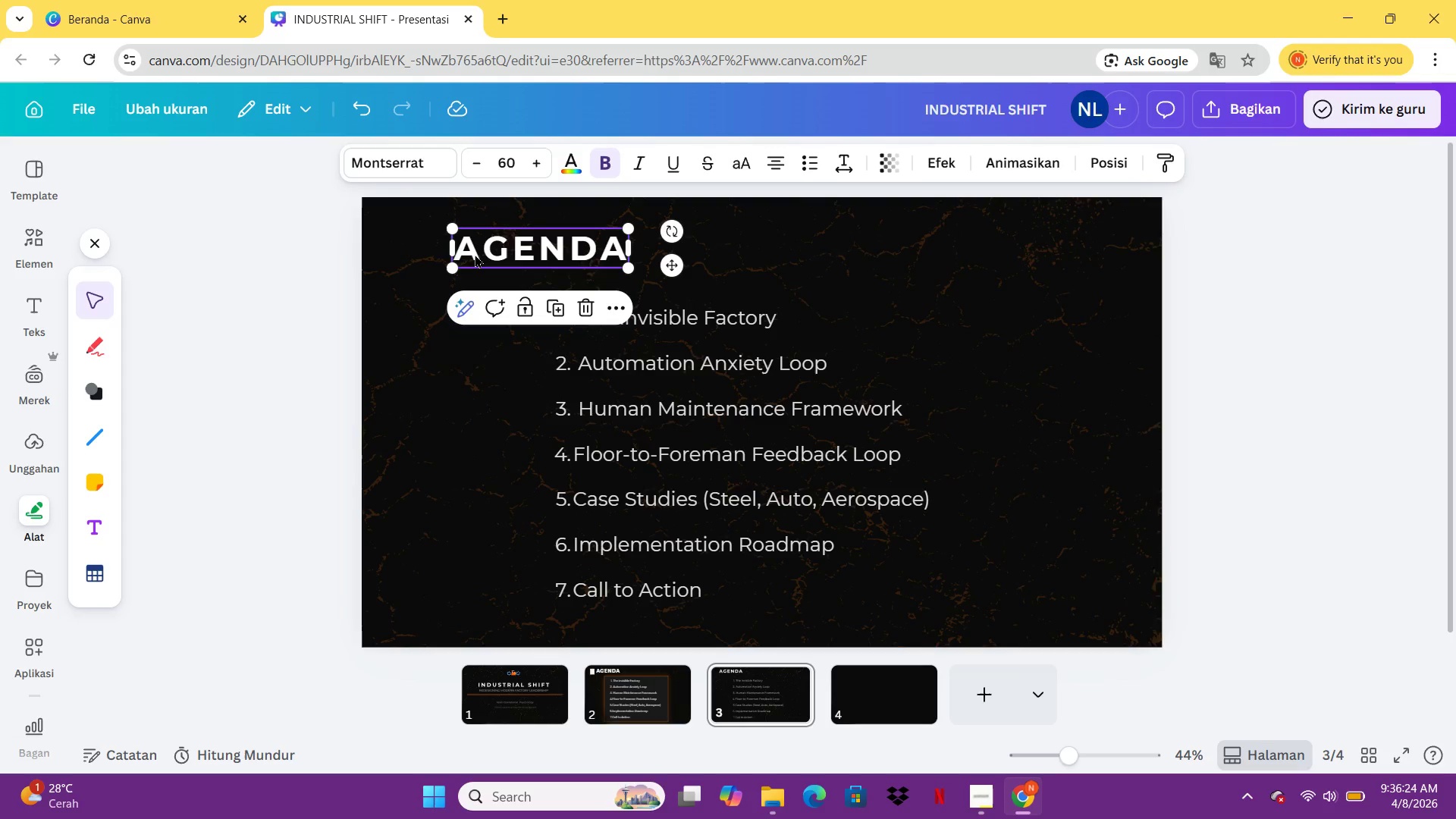 
wait(37.47)
 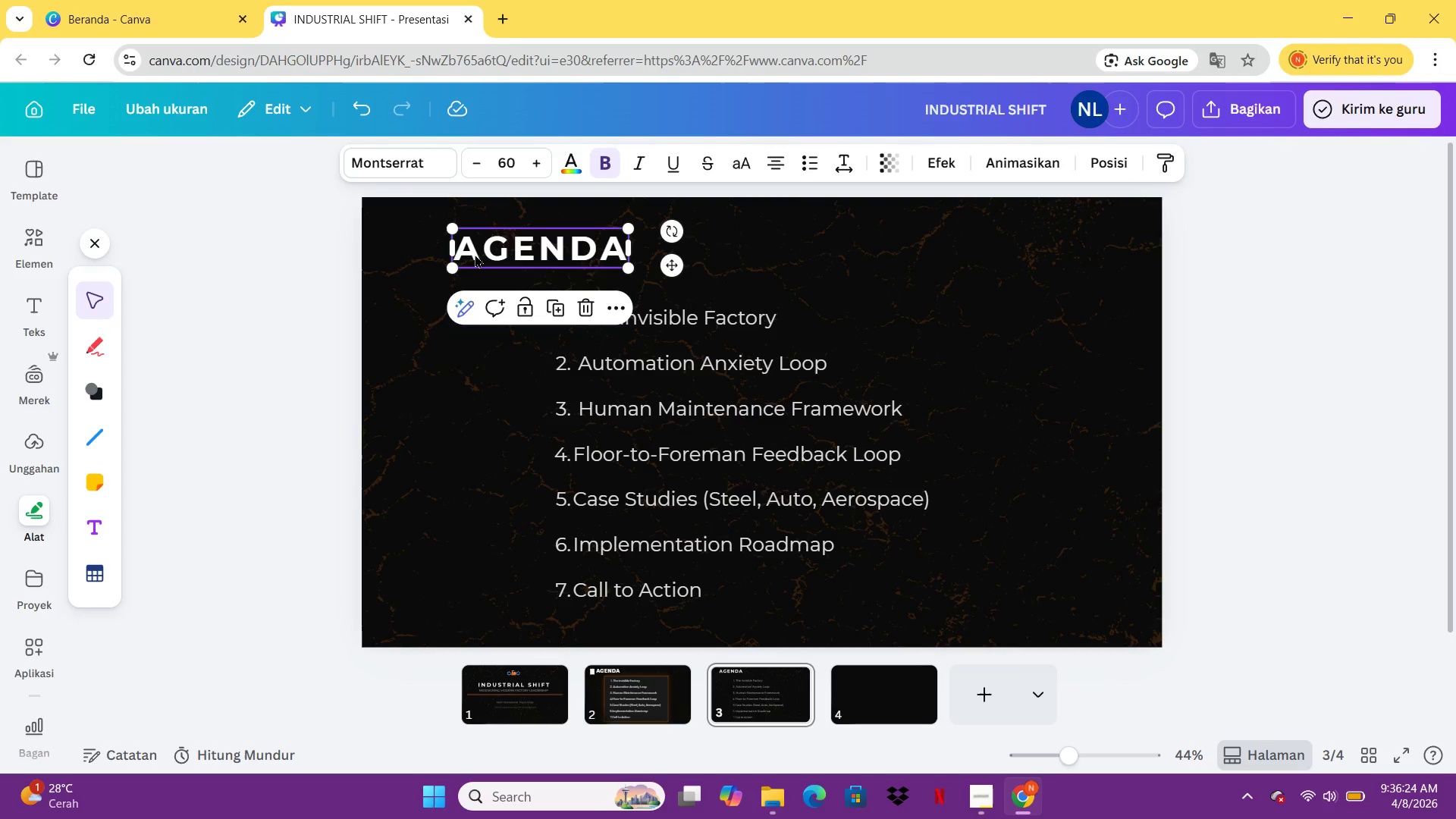 
left_click([537, 250])
 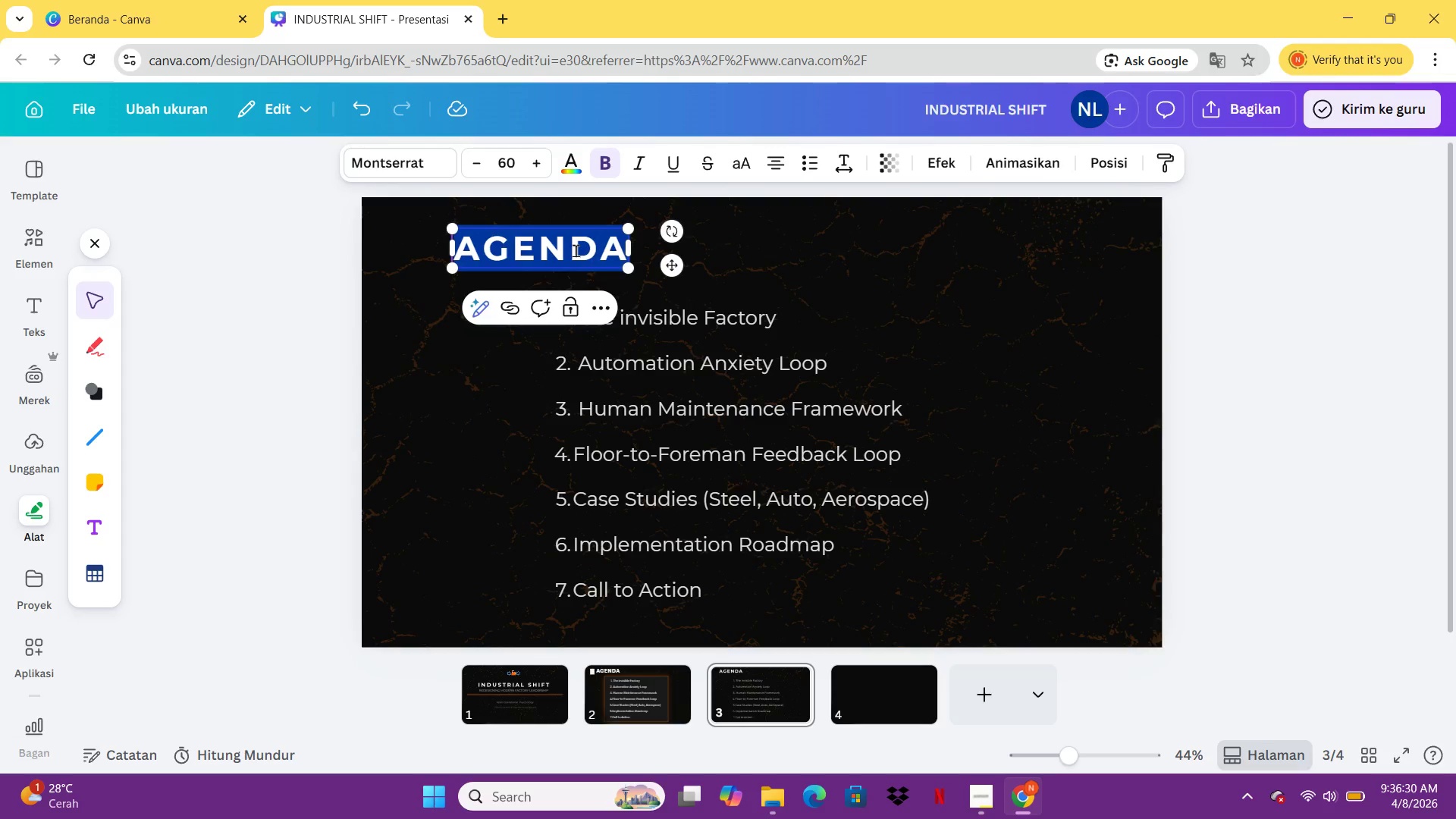 
type(THE INVISIBLE )
 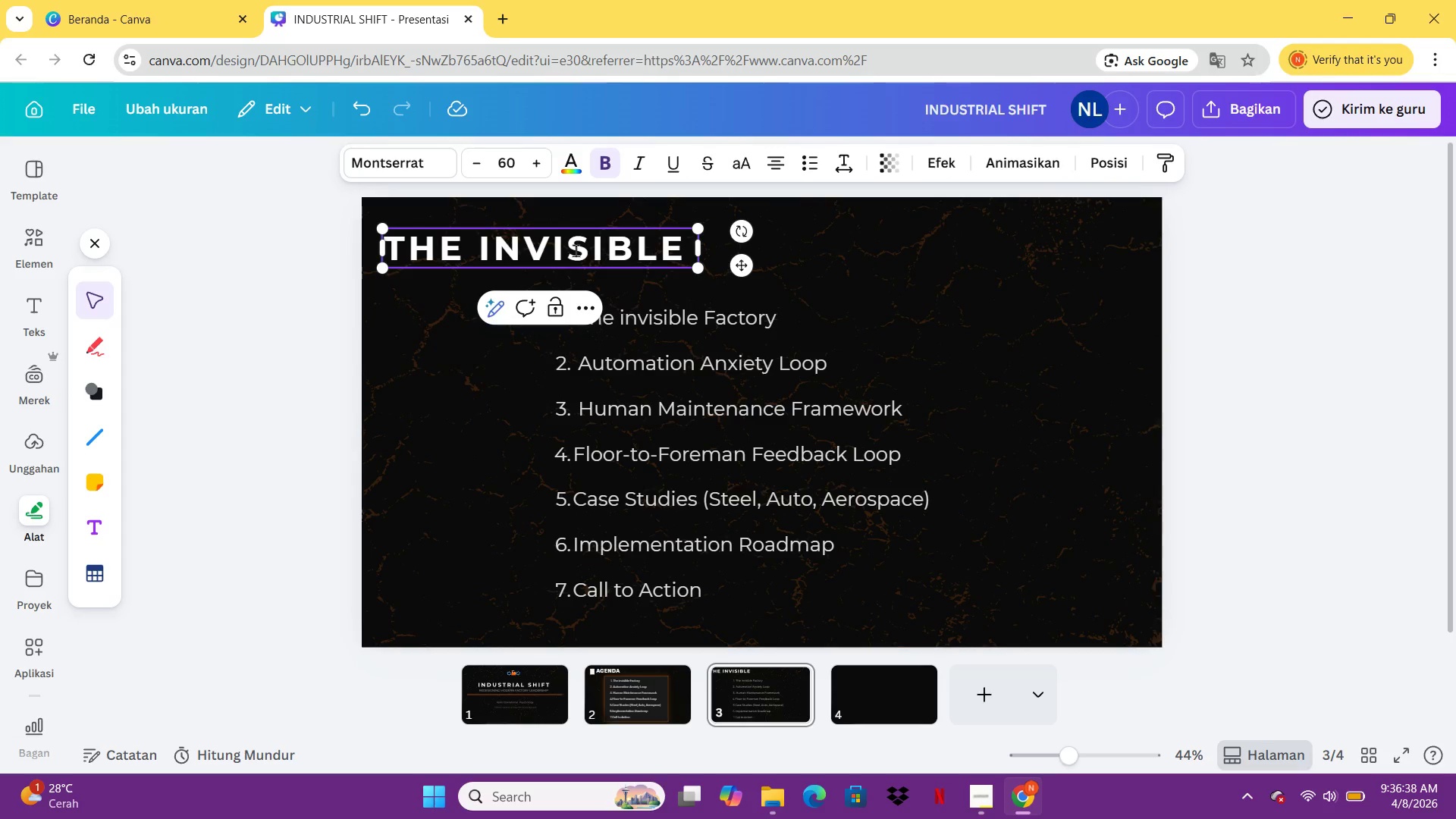 
type( FACTORY)
 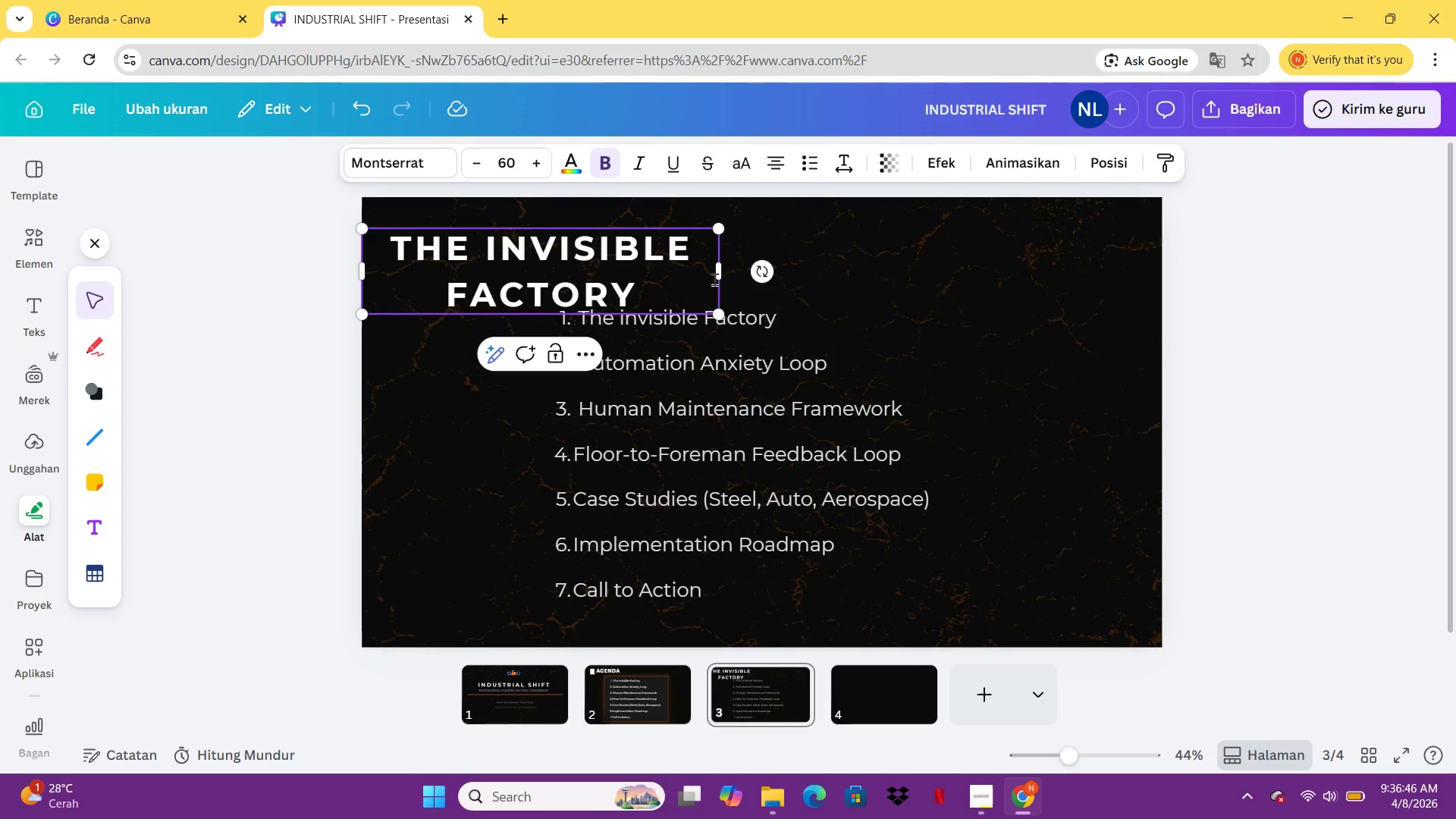 
left_click_drag(start_coordinate=[720, 277], to_coordinate=[919, 278])
 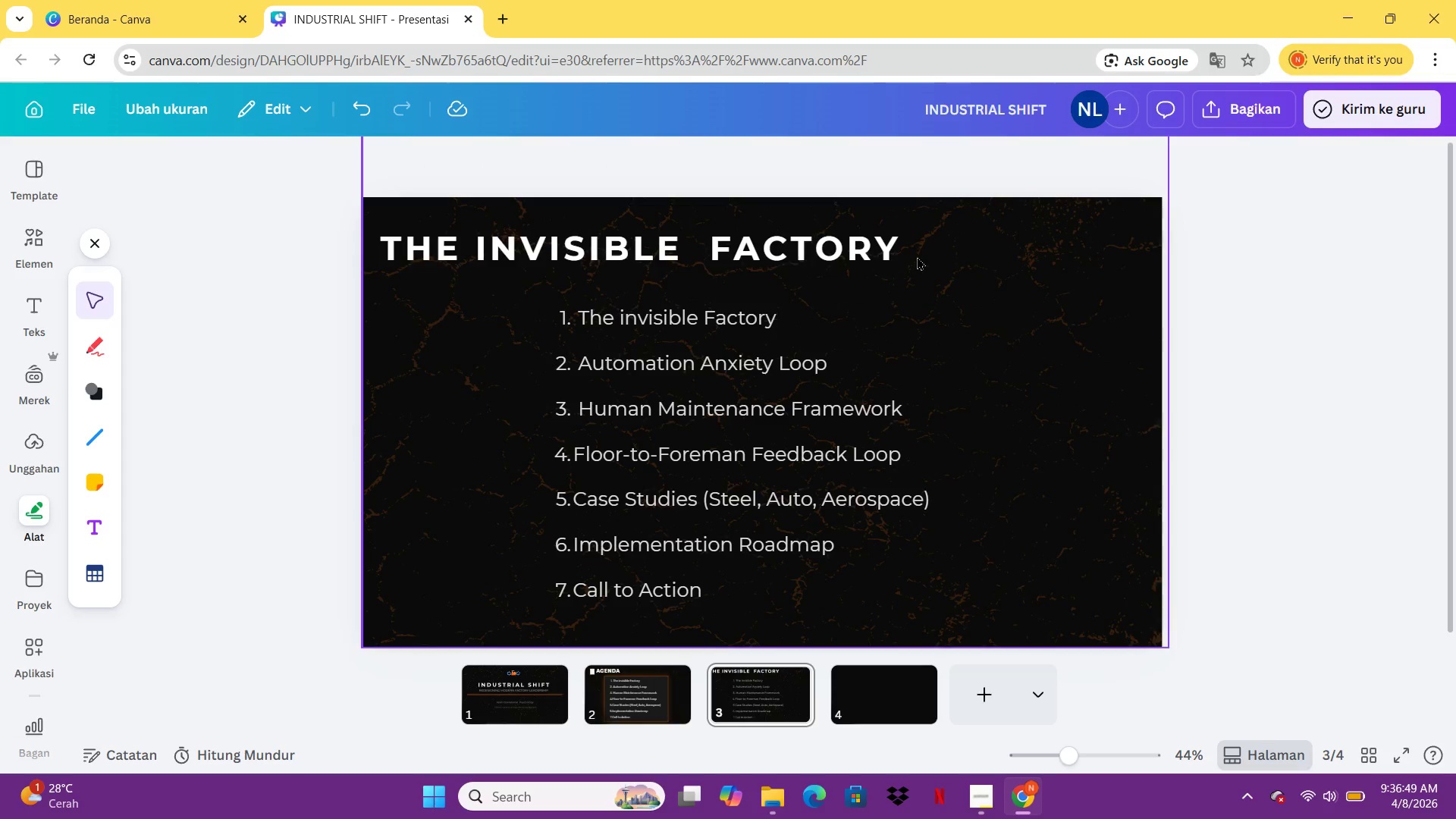 
left_click_drag(start_coordinate=[780, 234], to_coordinate=[904, 243])
 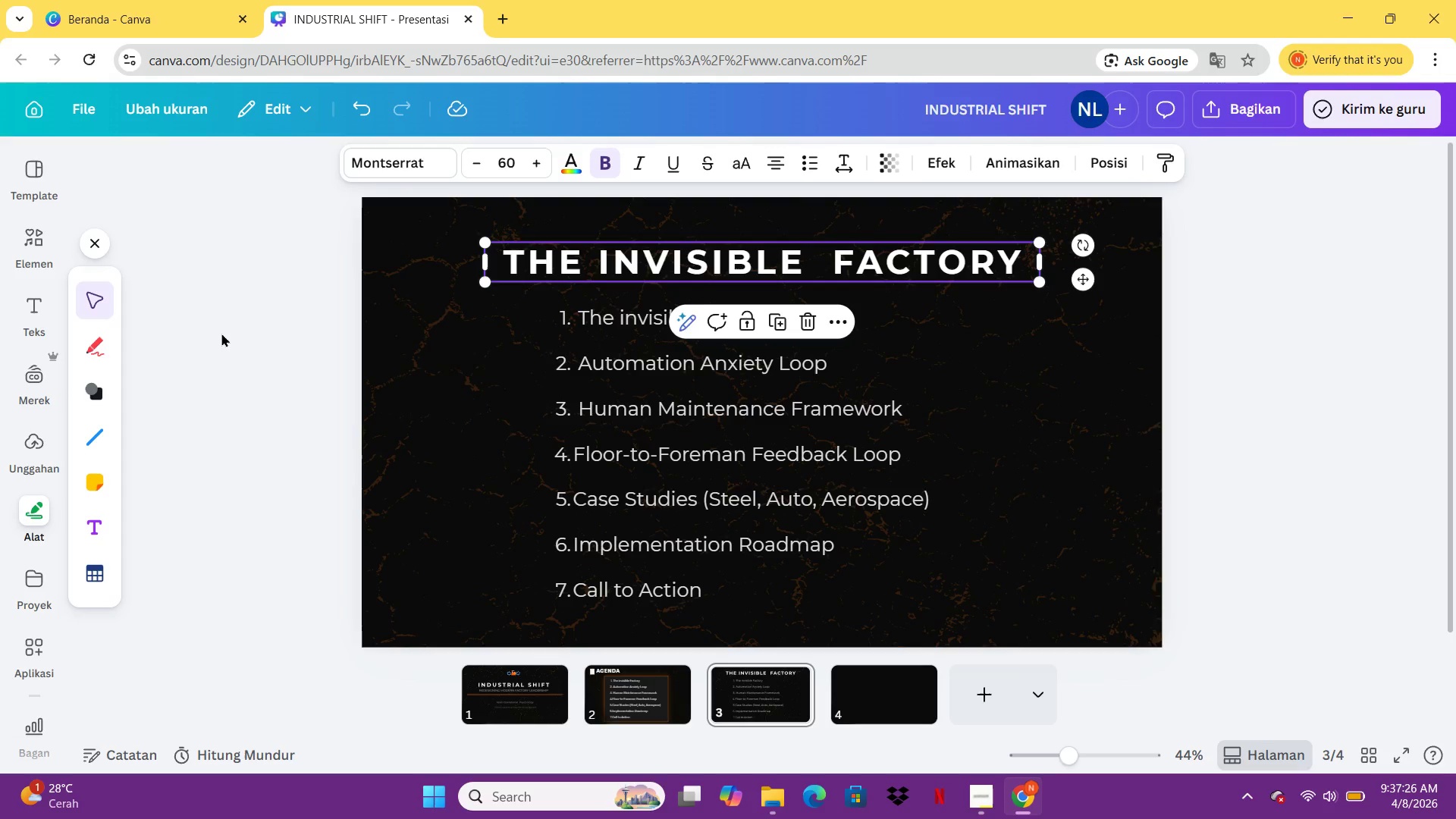 
wait(38.66)
 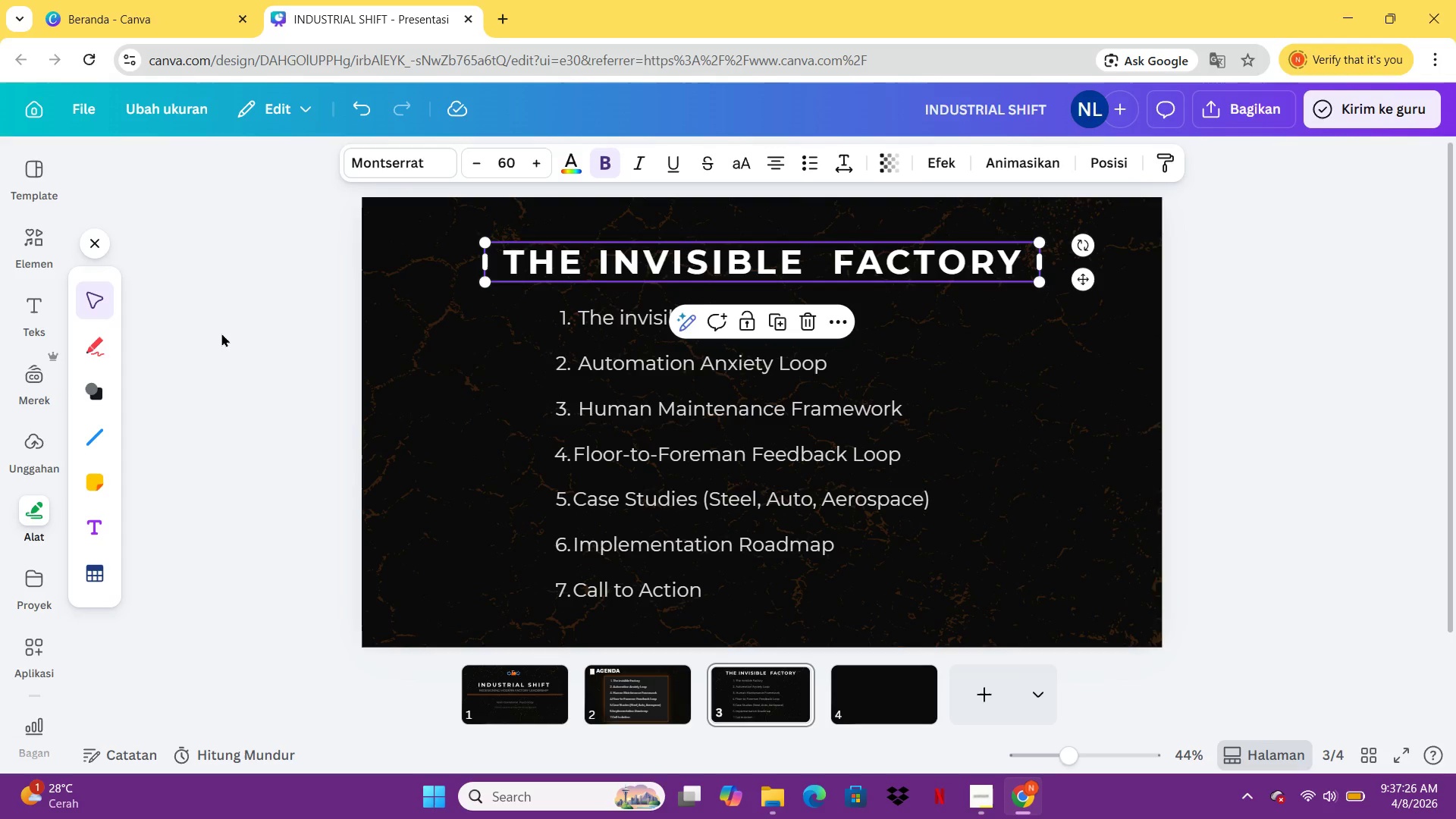 
left_click([553, 428])
 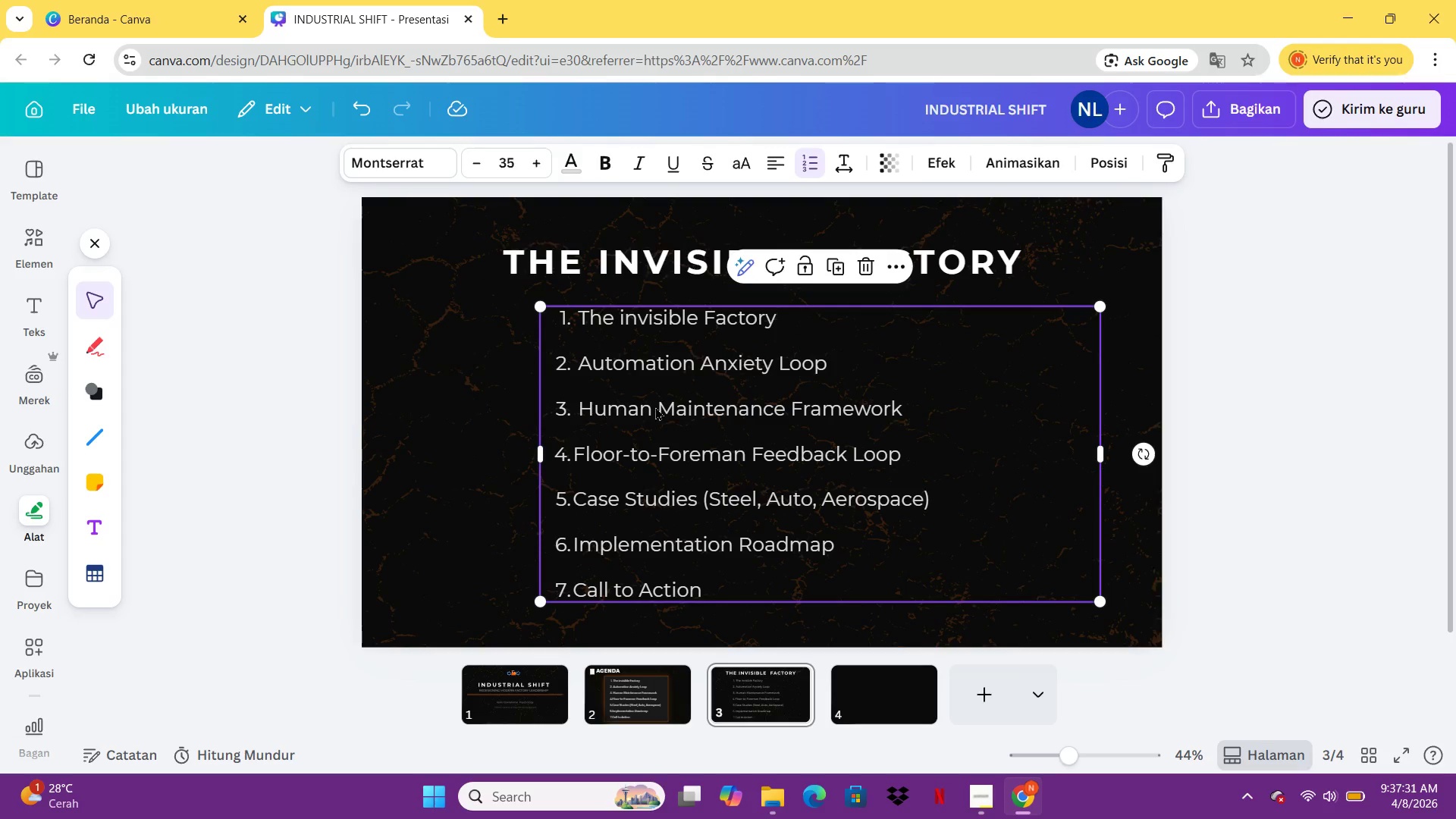 
double_click([655, 406])
 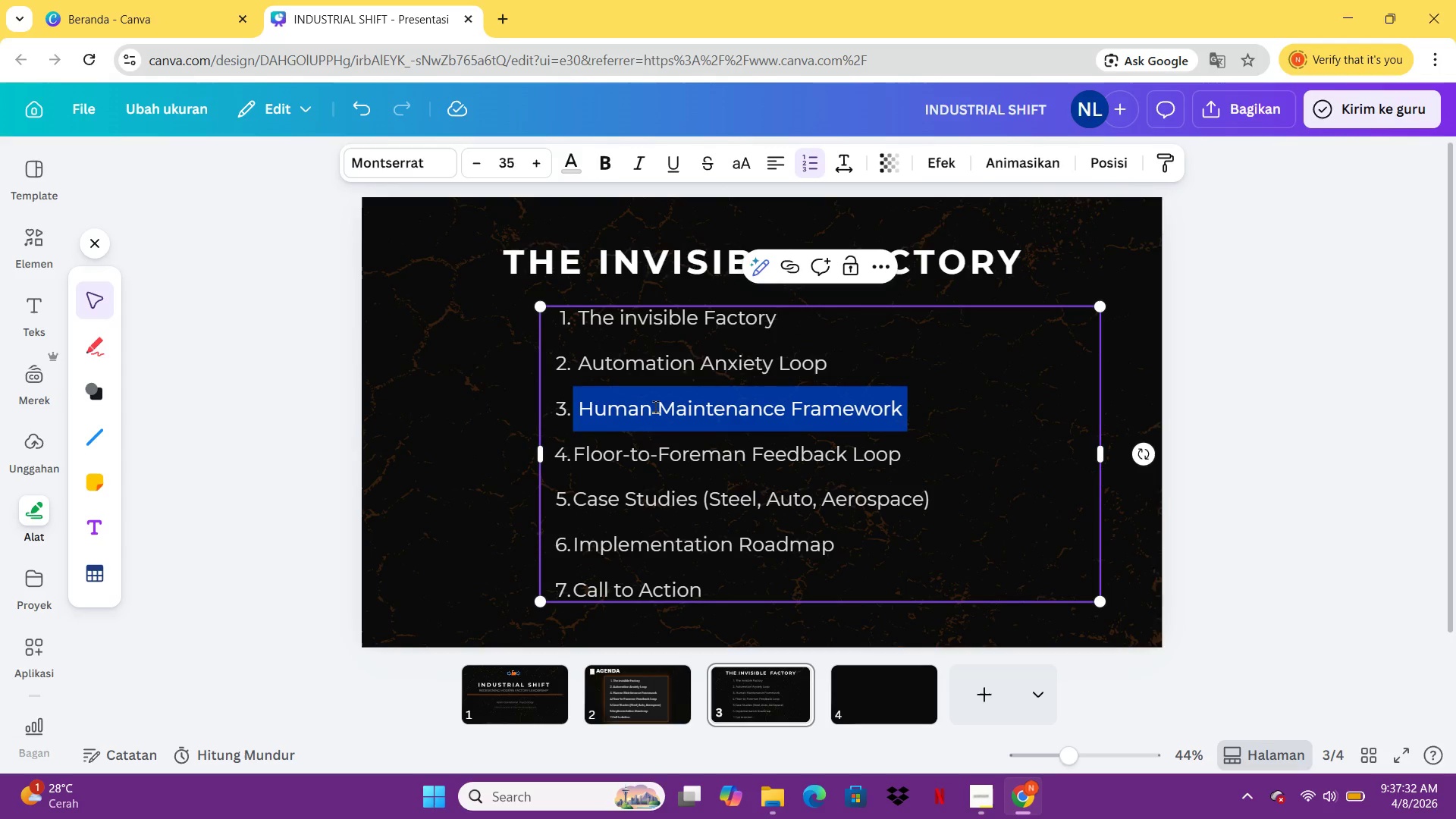 
triple_click([655, 406])
 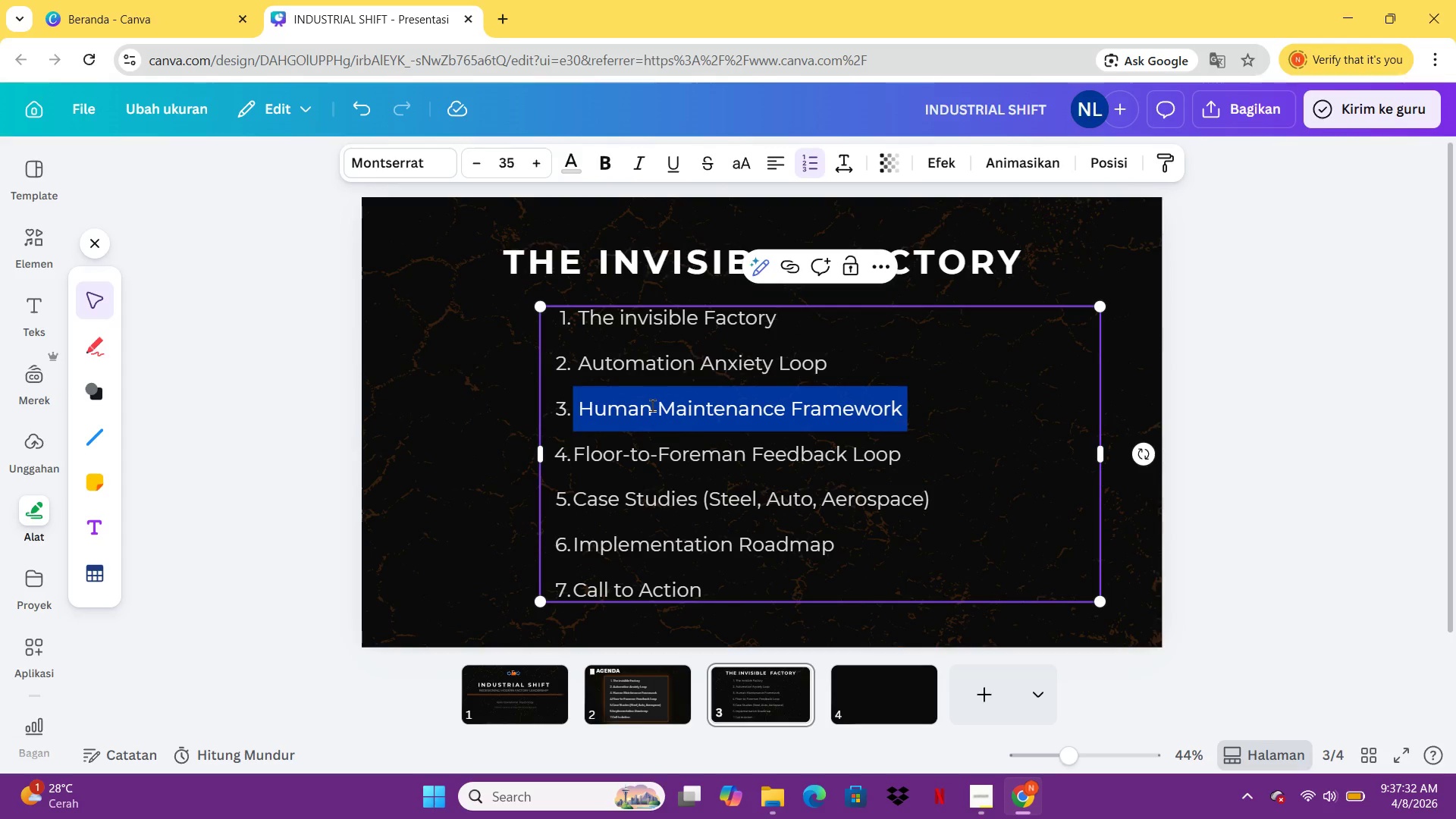 
key(Control+A)
 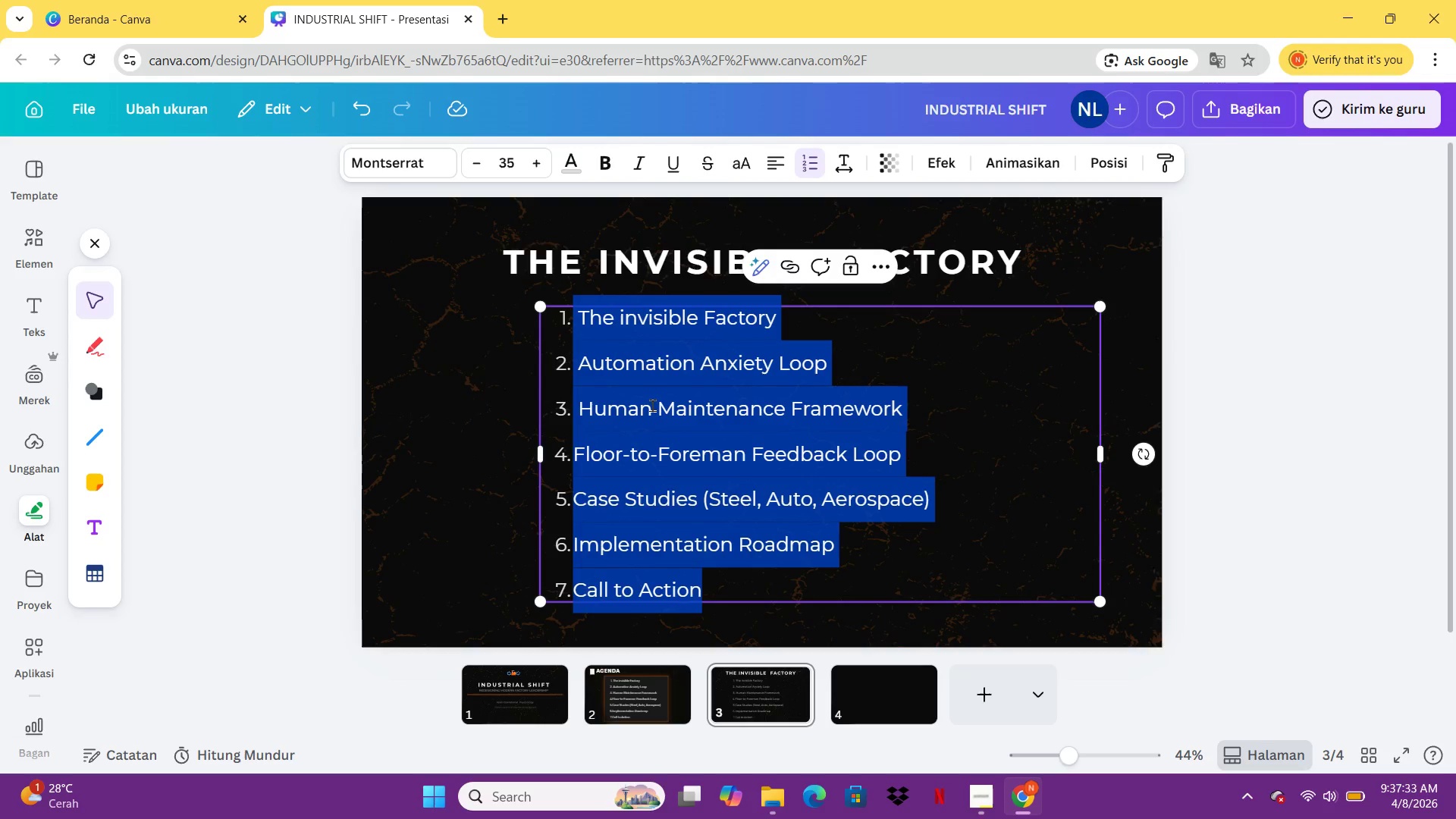 
key(Backspace)
key(Backspace)
type(J)
key(Backspace)
type(W)
key(Backspace)
type(THE)
 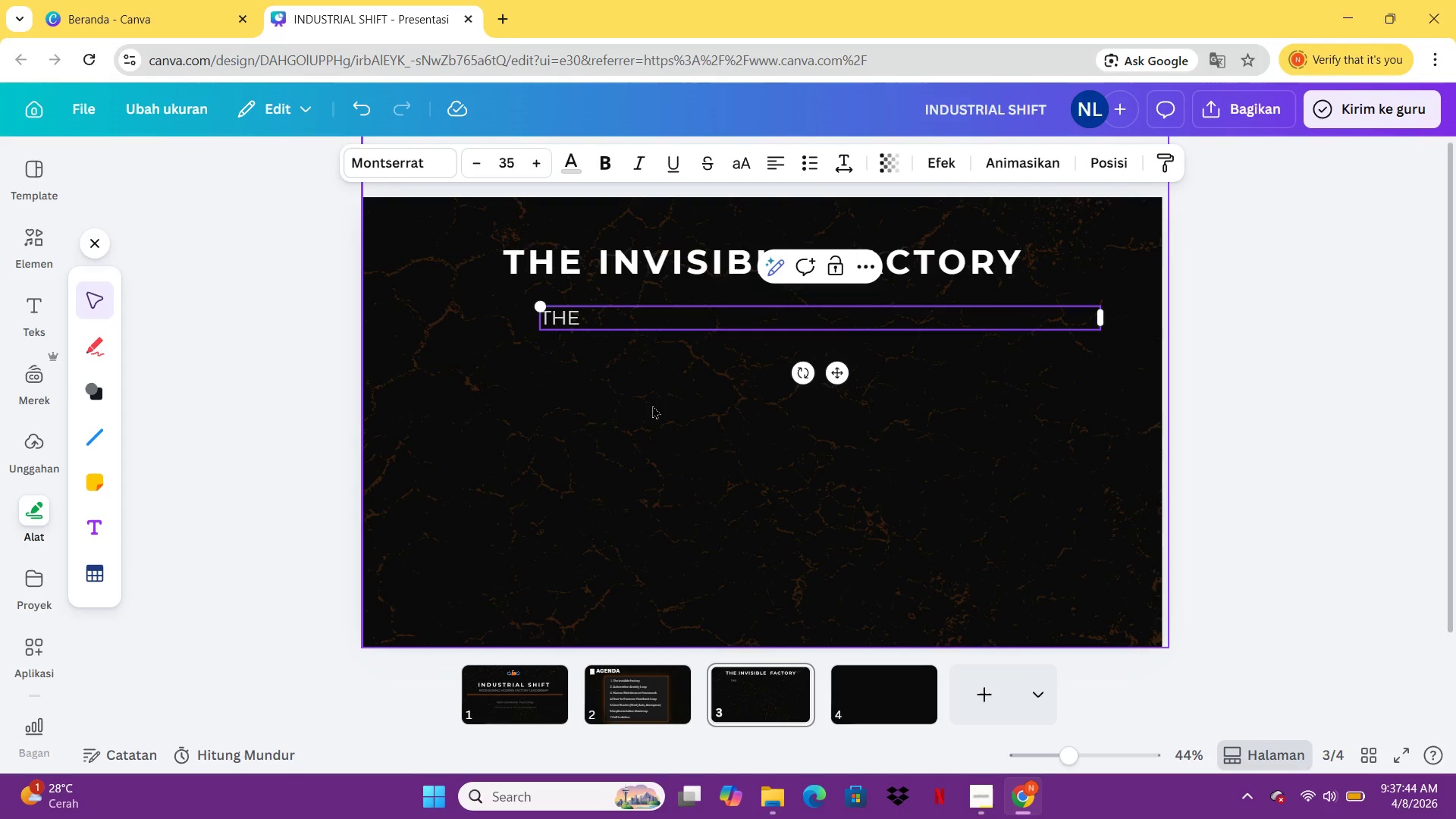 
wait(9.76)
 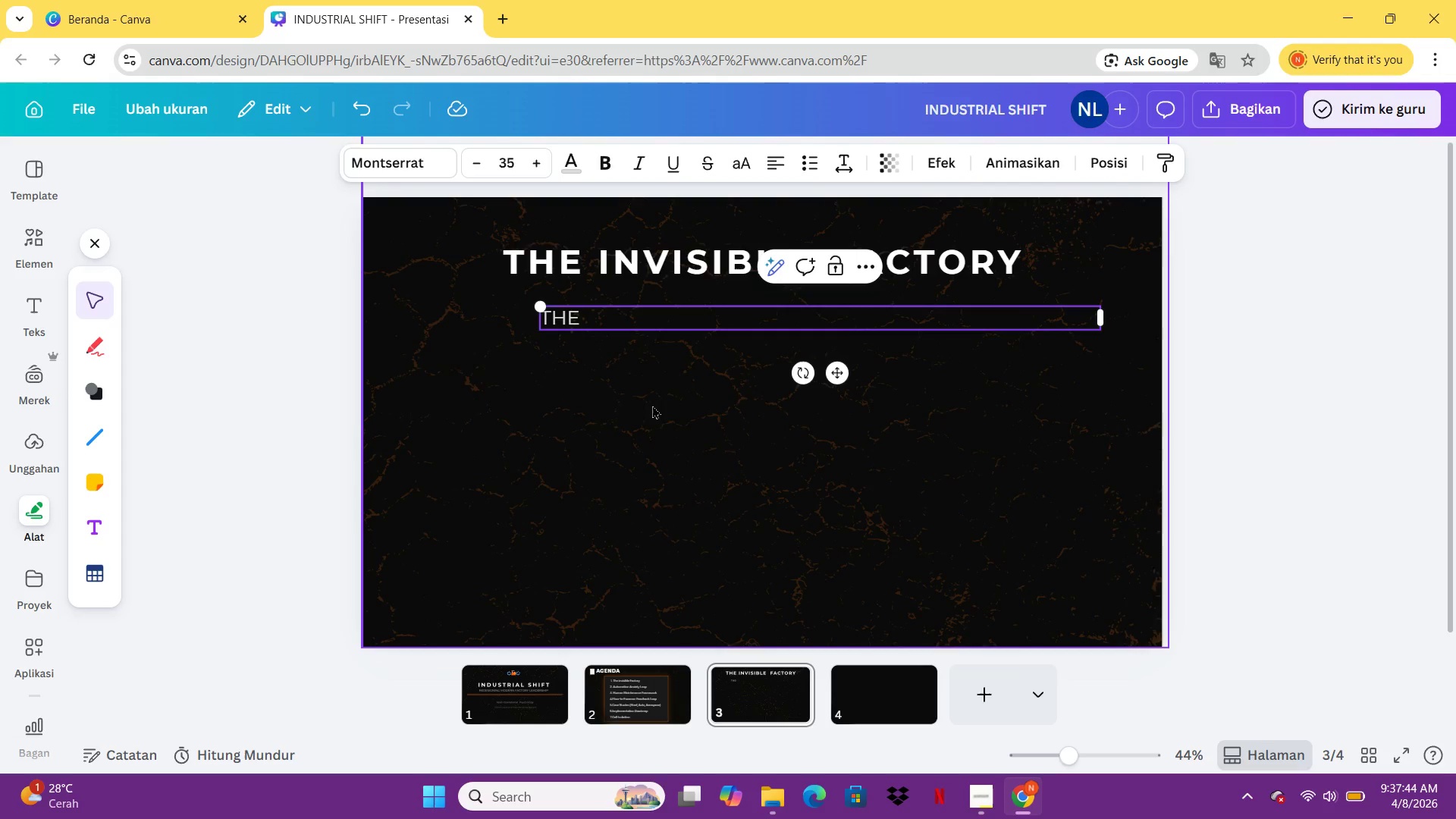 
left_click([534, 695])
 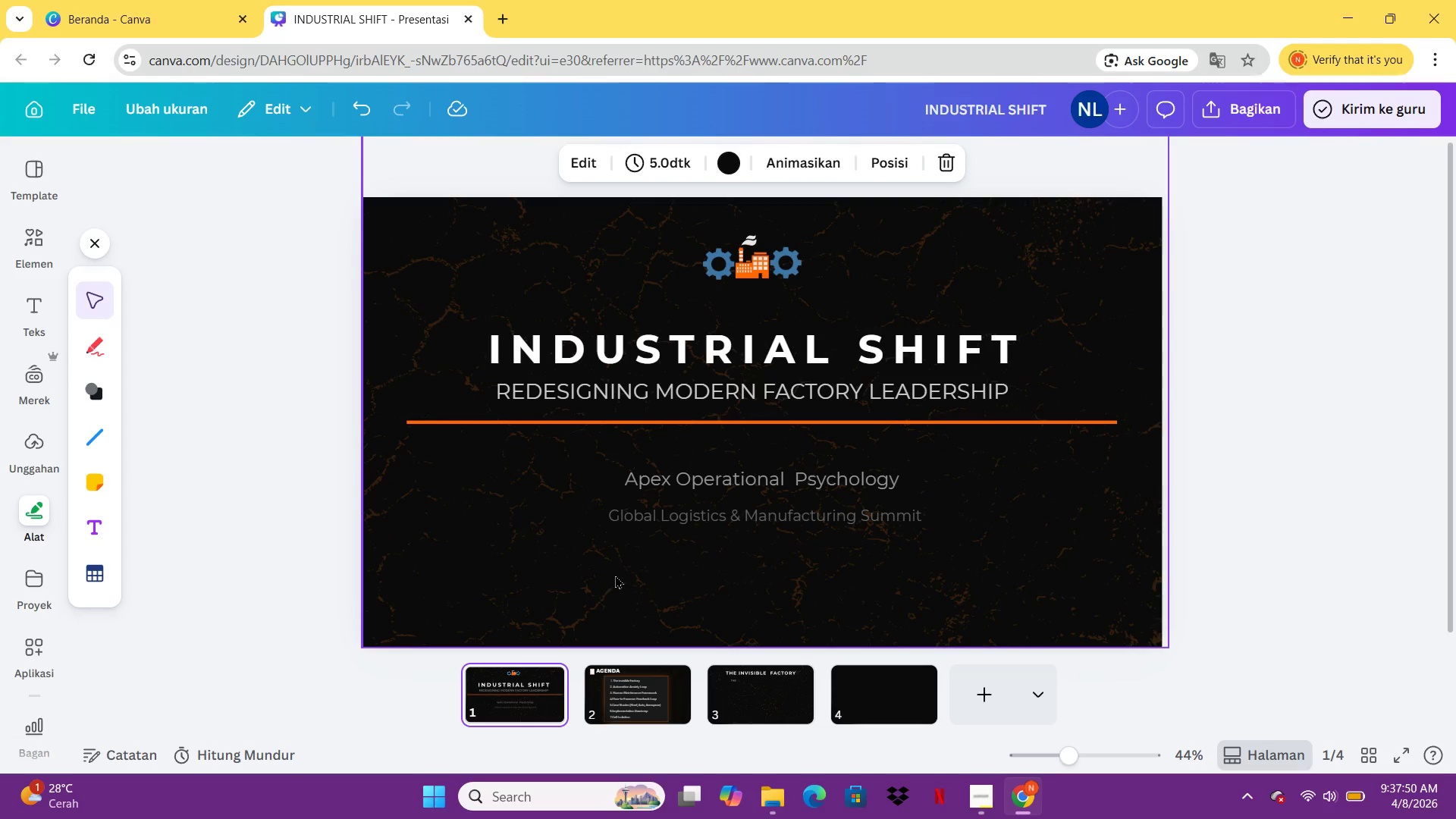 
left_click([627, 696])
 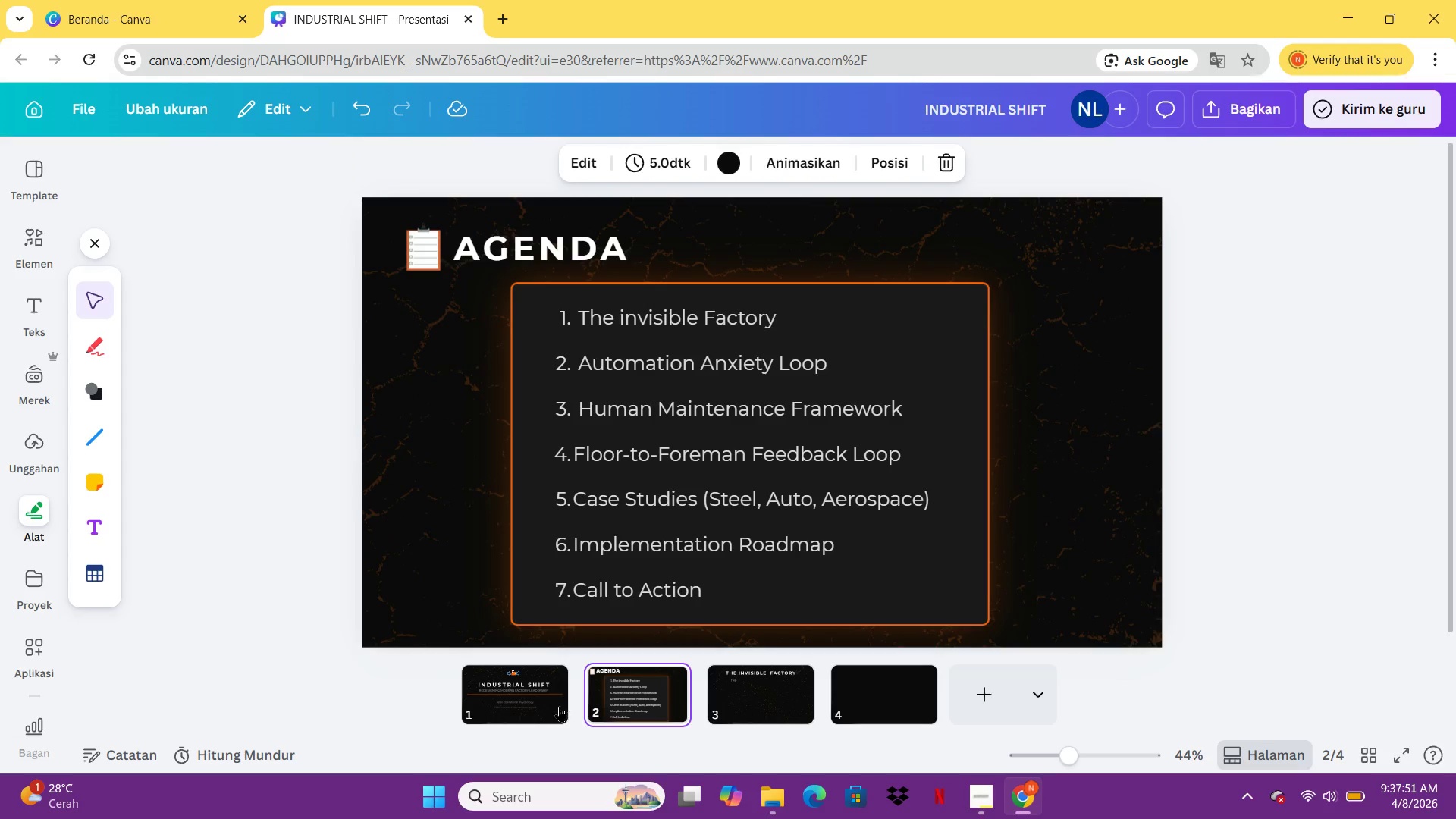 
double_click([532, 683])
 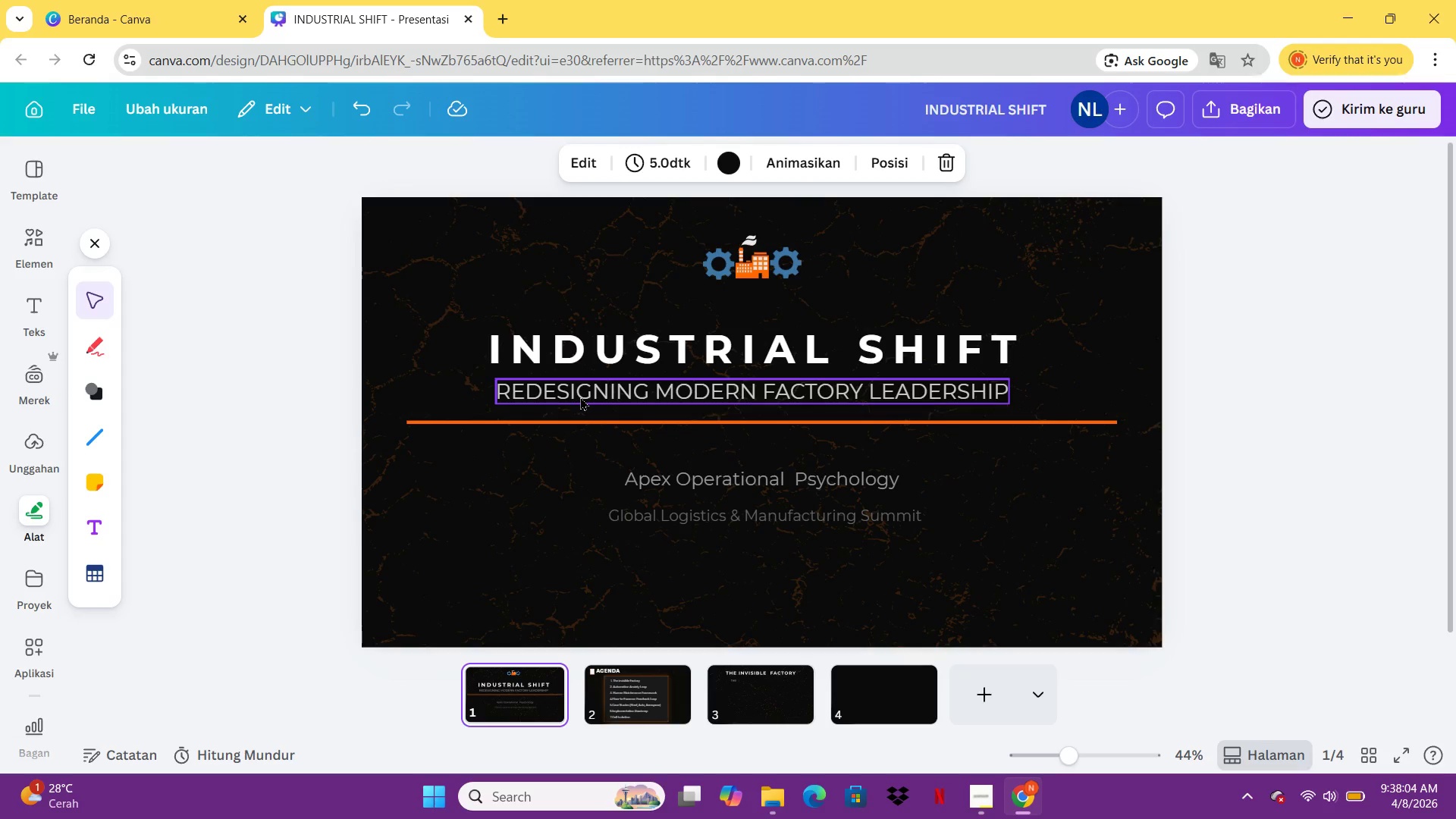 
wait(17.56)
 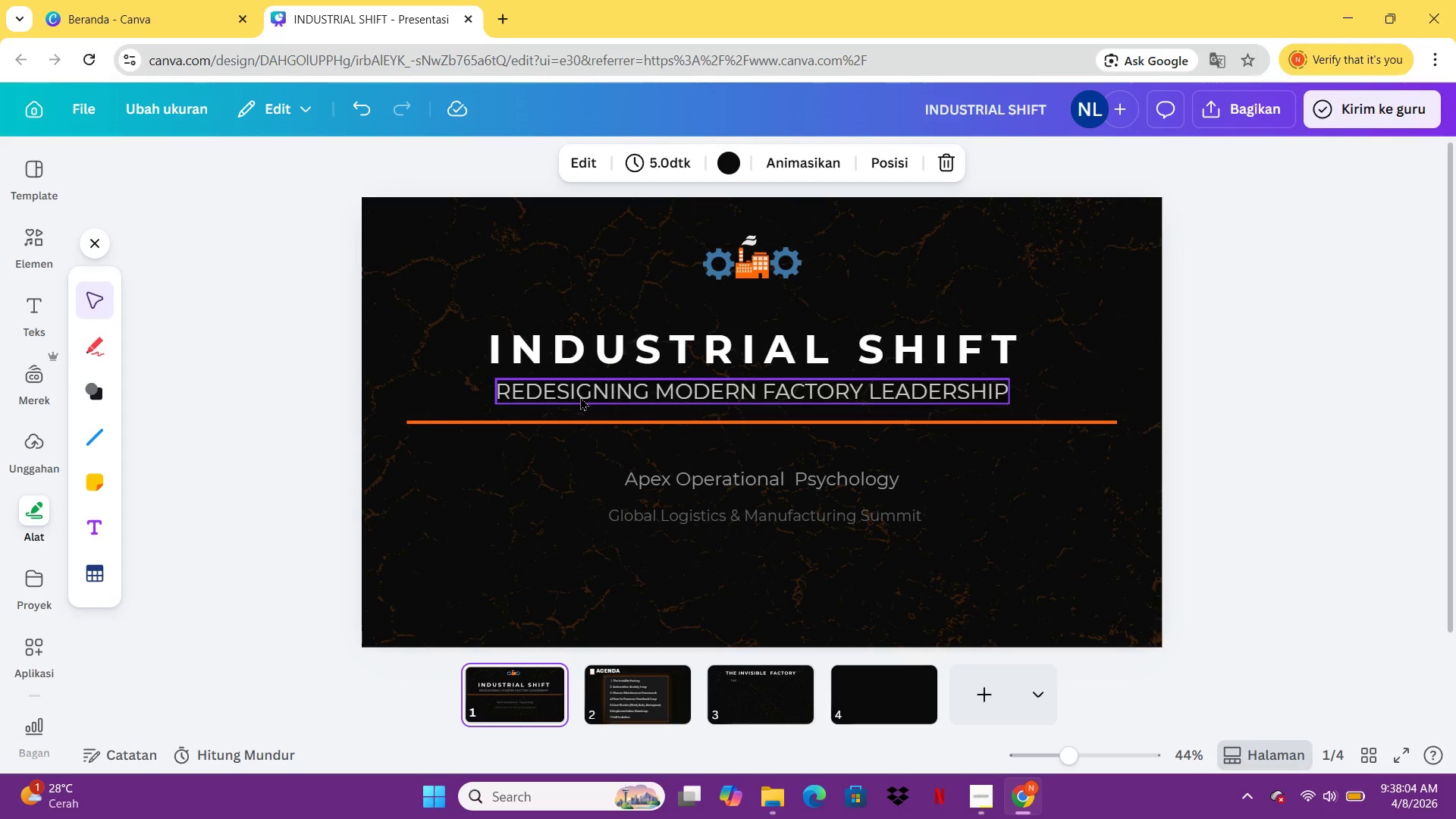 
left_click([40, 269])
 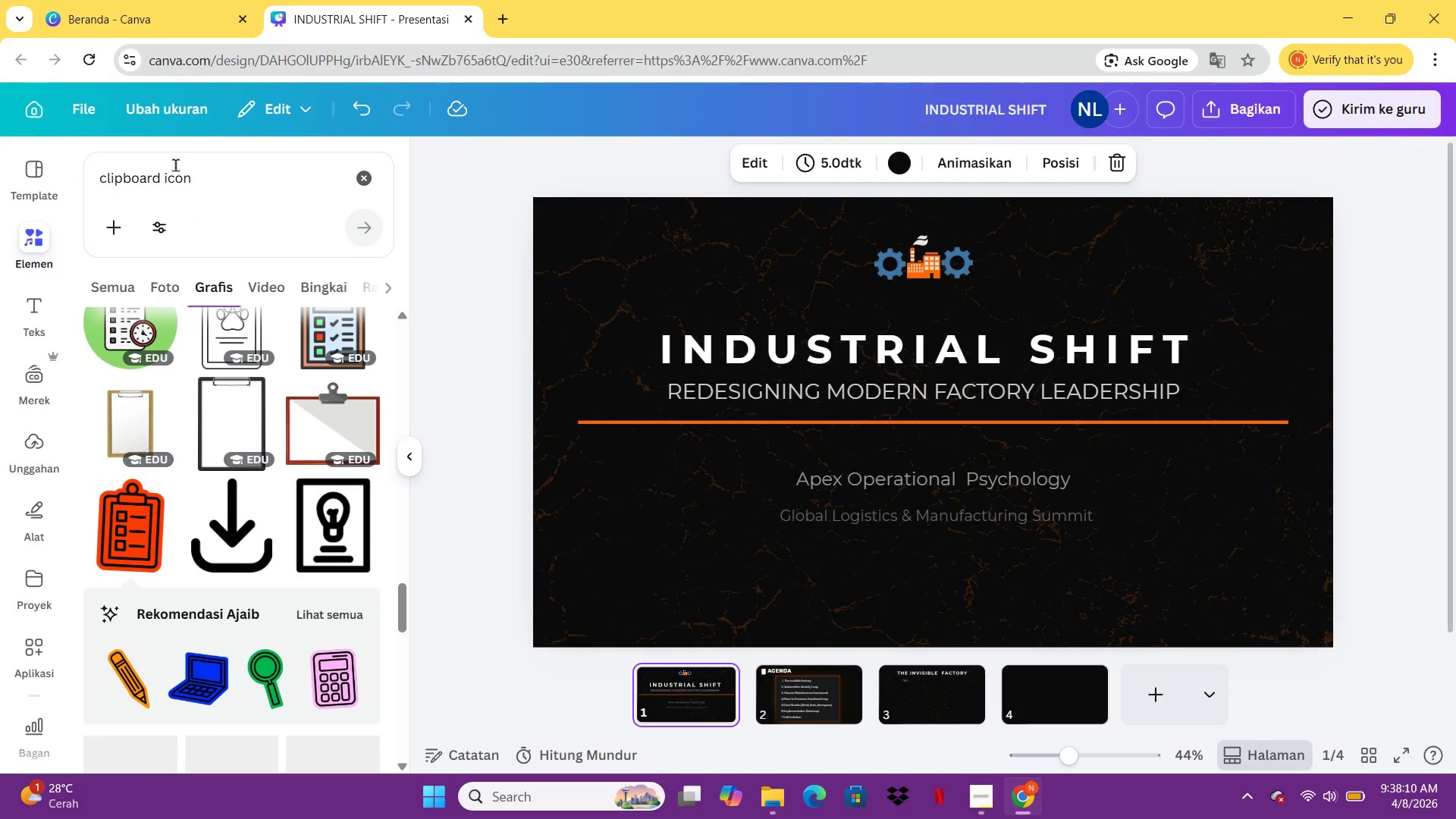 
left_click([177, 177])
 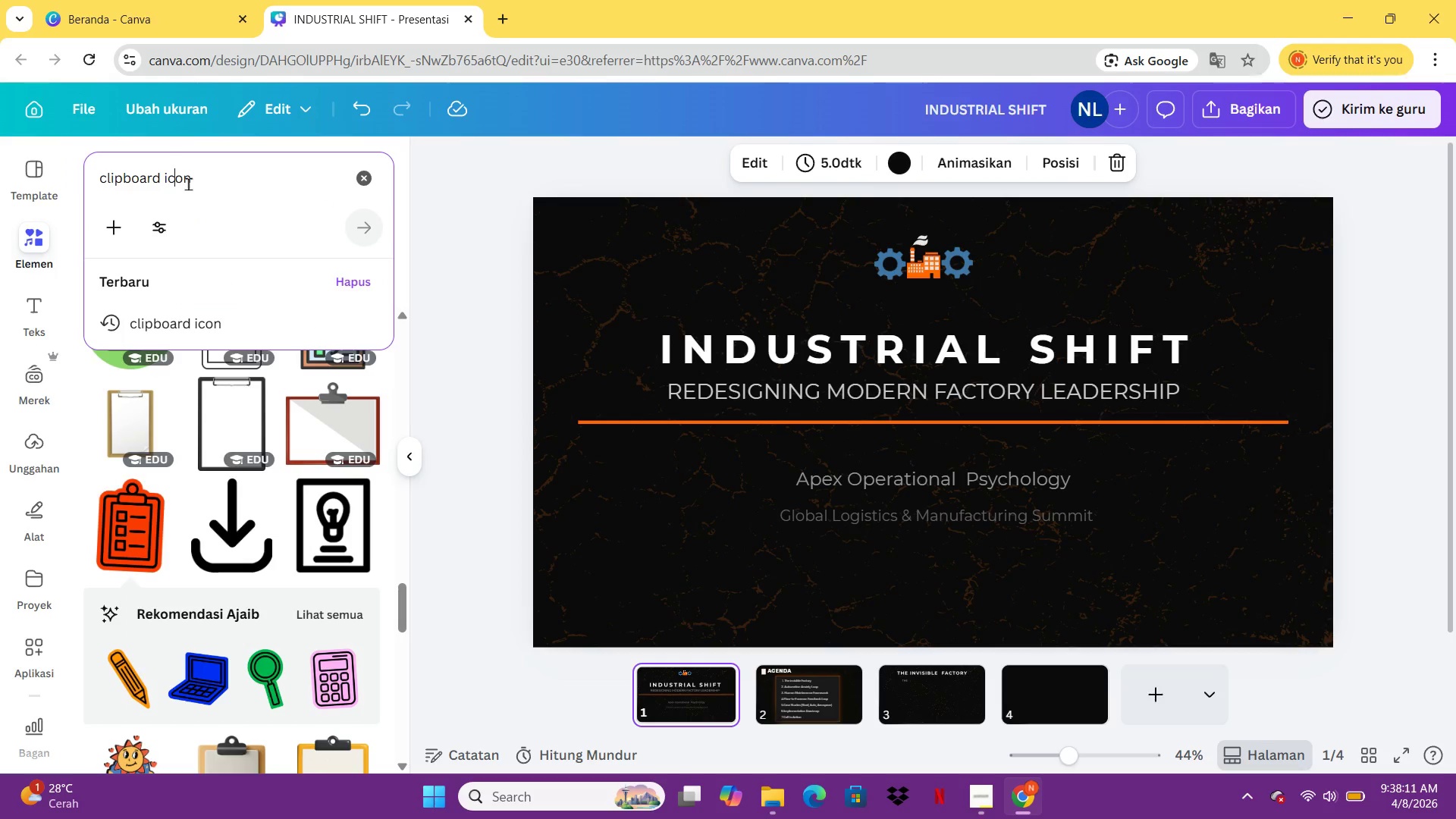 
key(Control+A)
 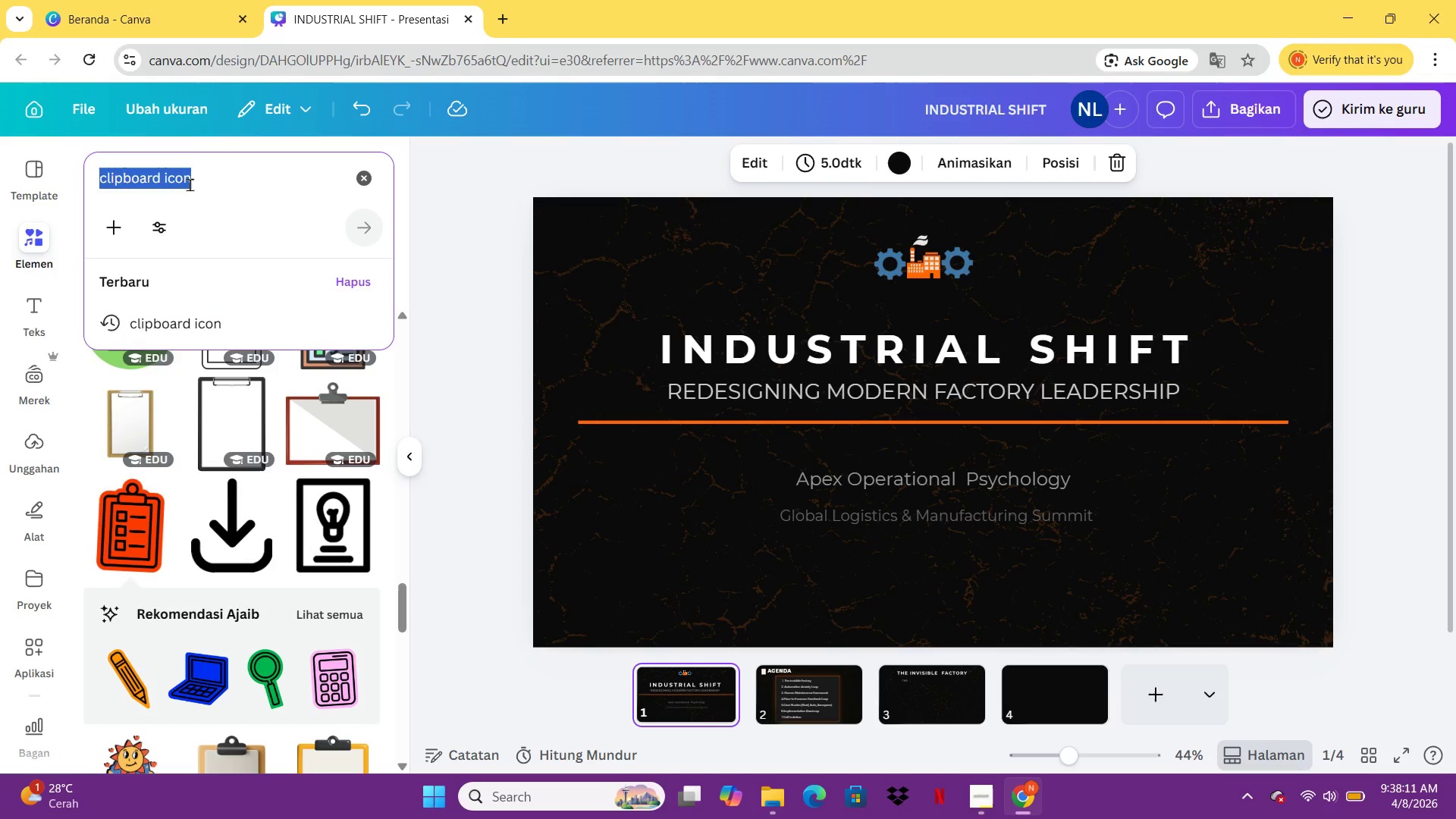 
type(NII)
key(Backspace)
key(Backspace)
type(OISE )
 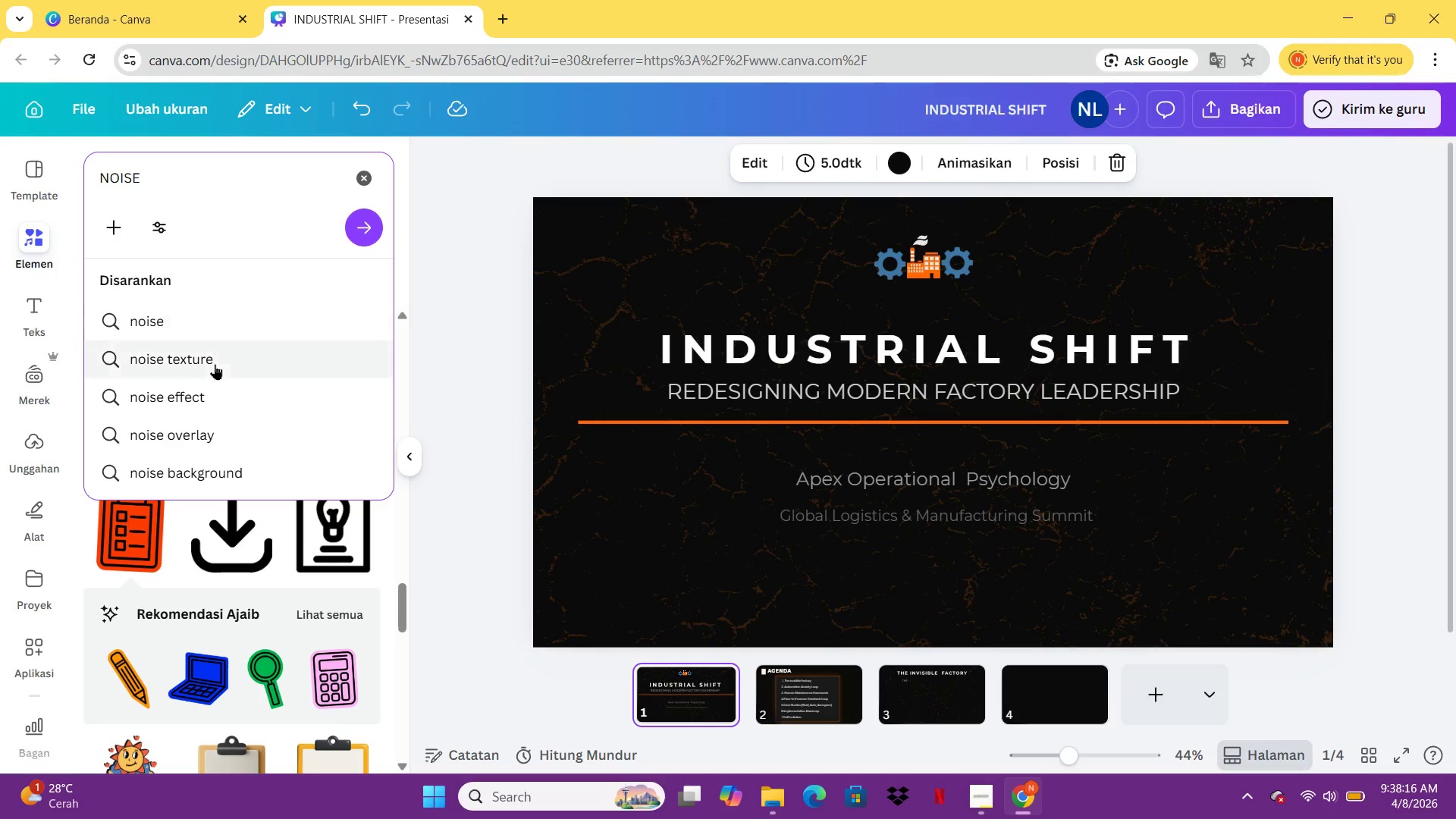 
left_click([215, 363])
 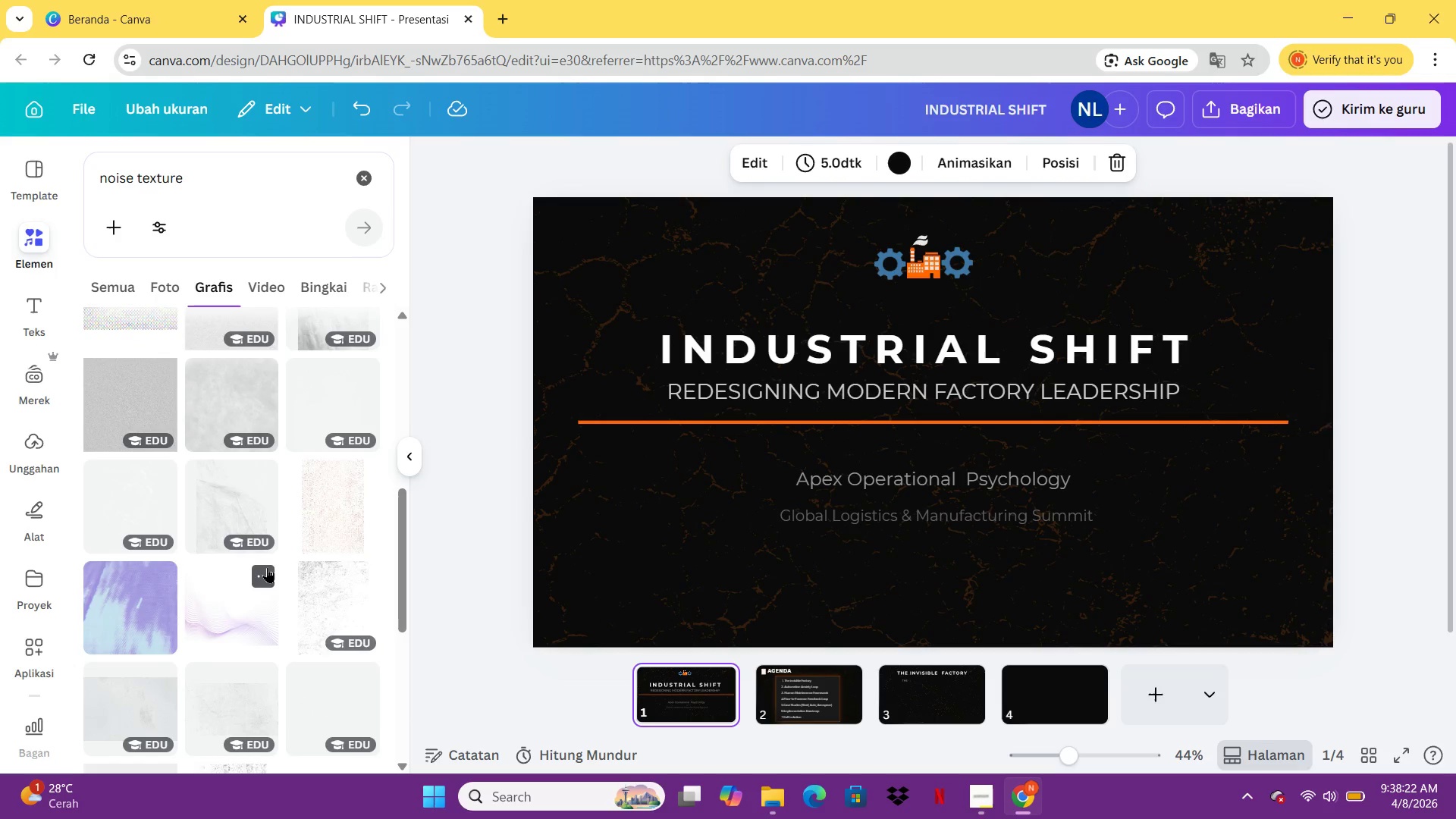 
wait(7.42)
 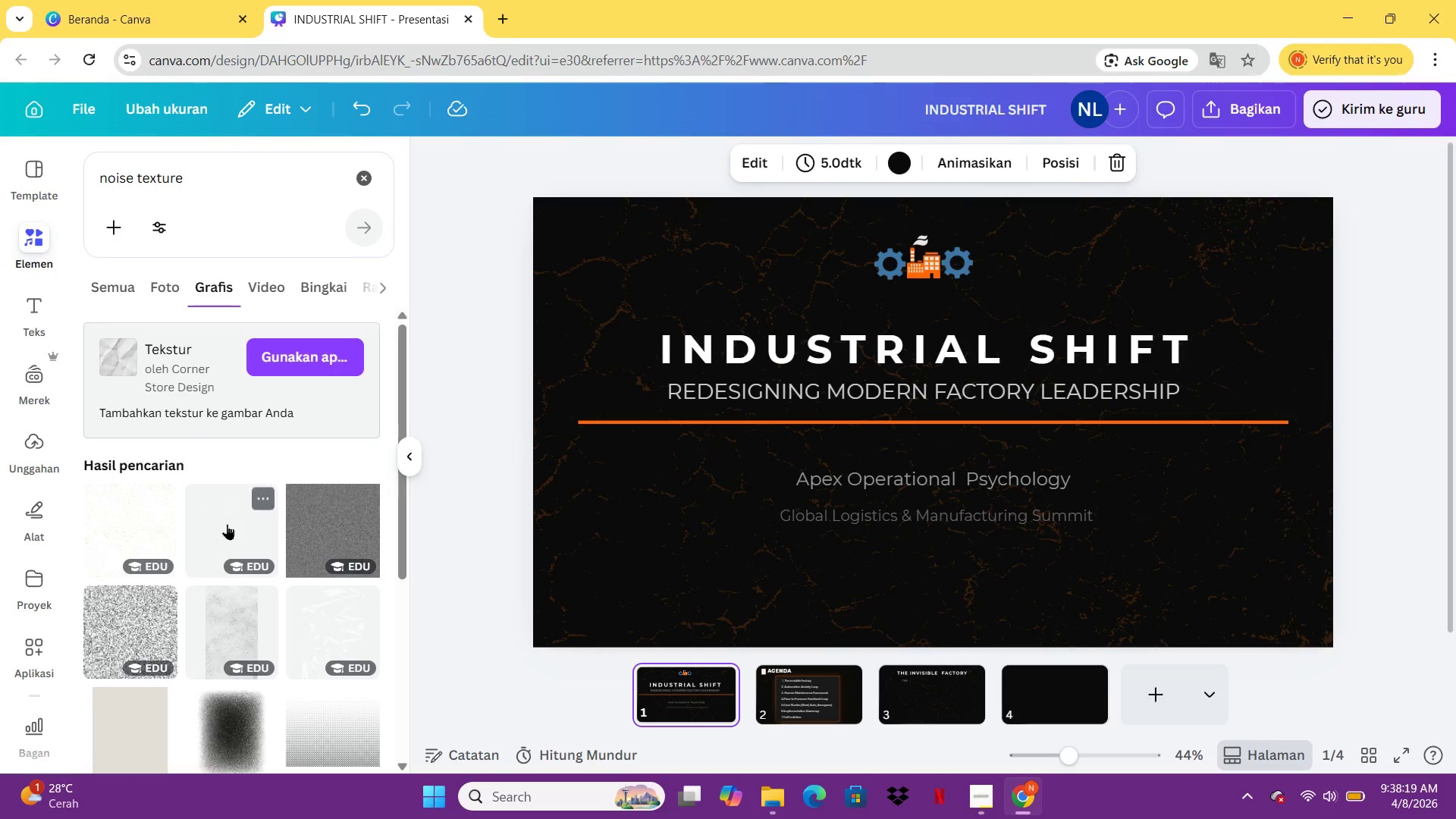 
left_click([341, 613])
 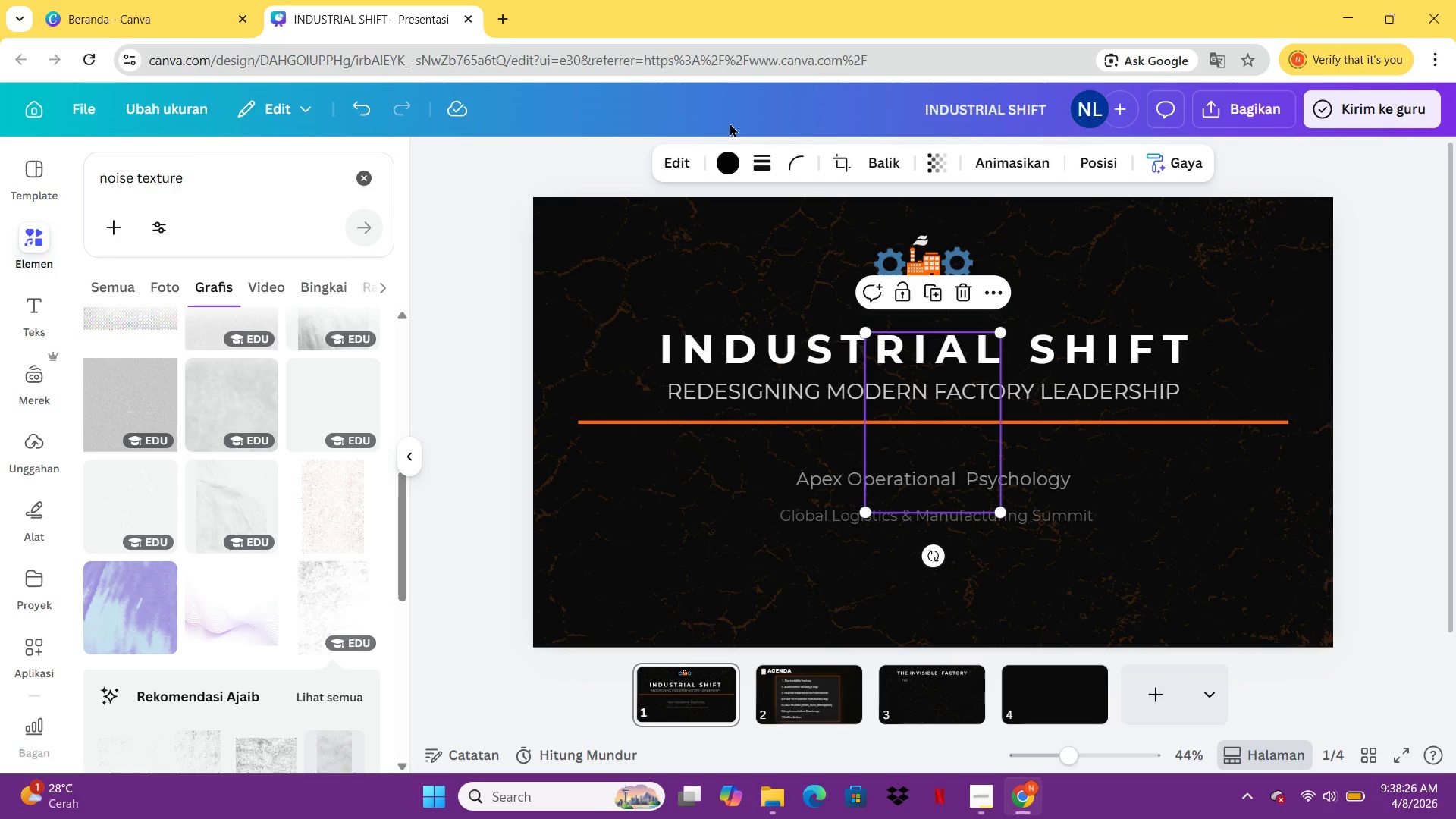 
left_click([730, 161])
 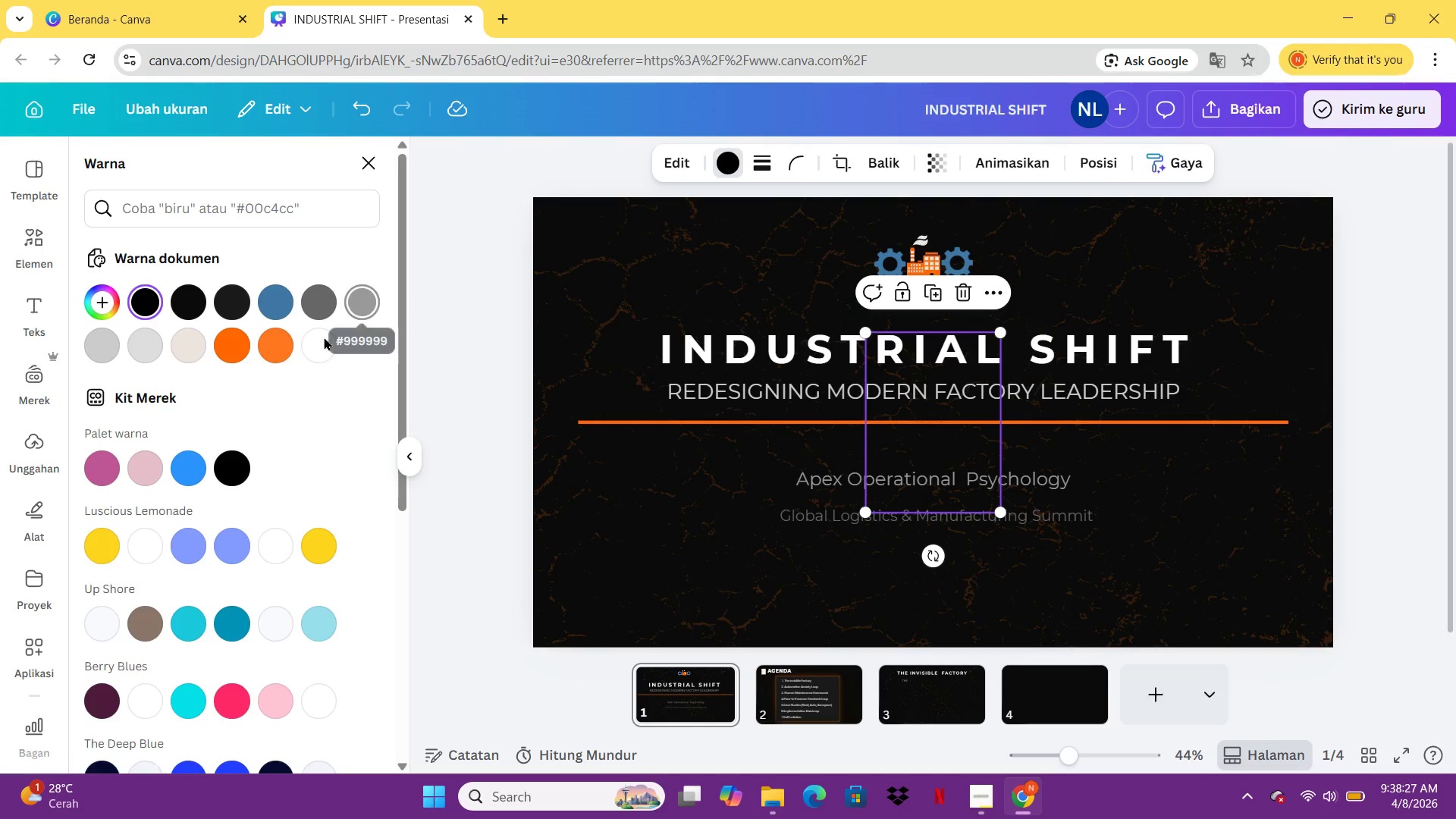 
left_click([314, 347])
 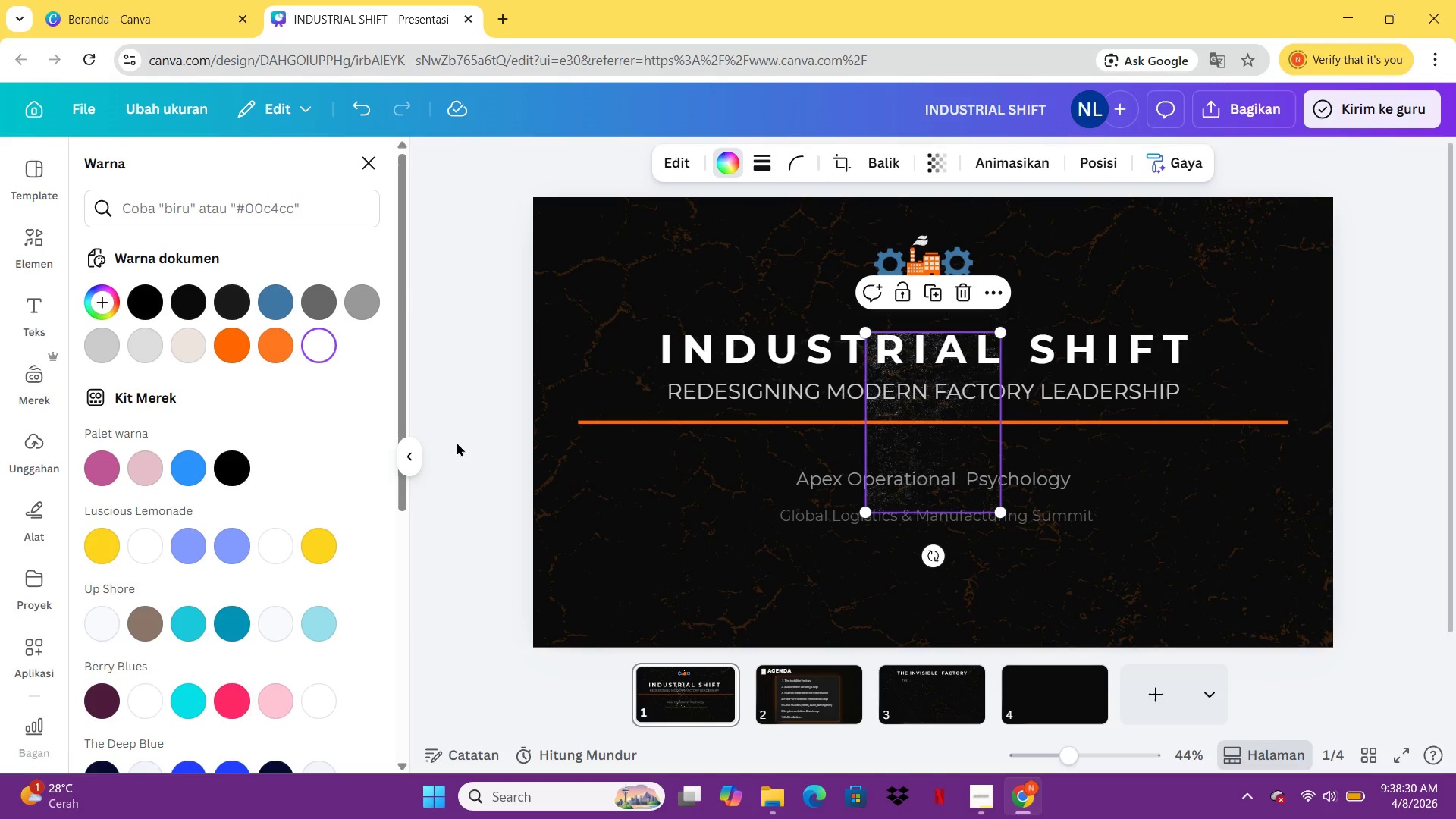 
mouse_move([356, 366])
 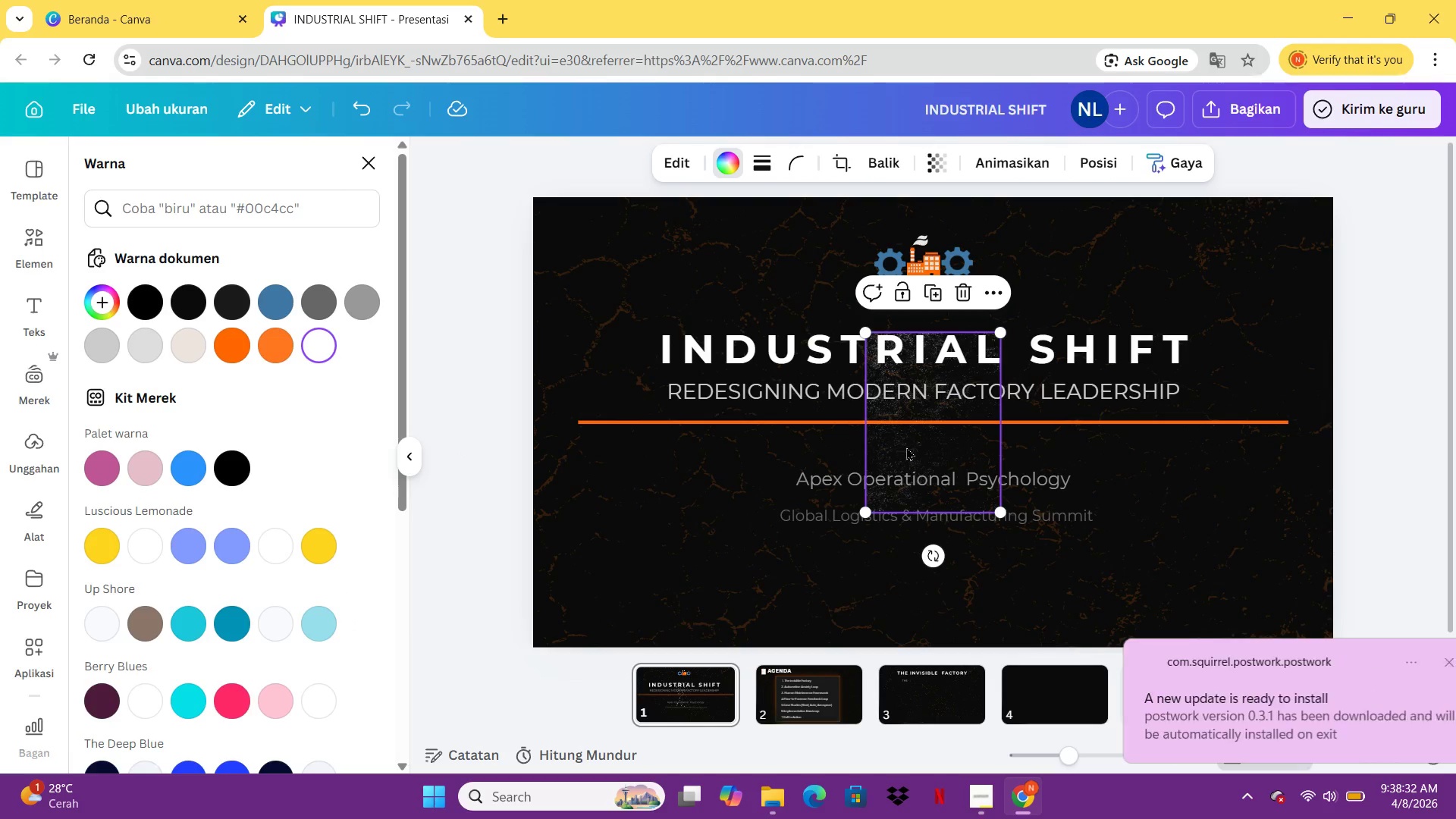 
left_click_drag(start_coordinate=[900, 447], to_coordinate=[623, 563])
 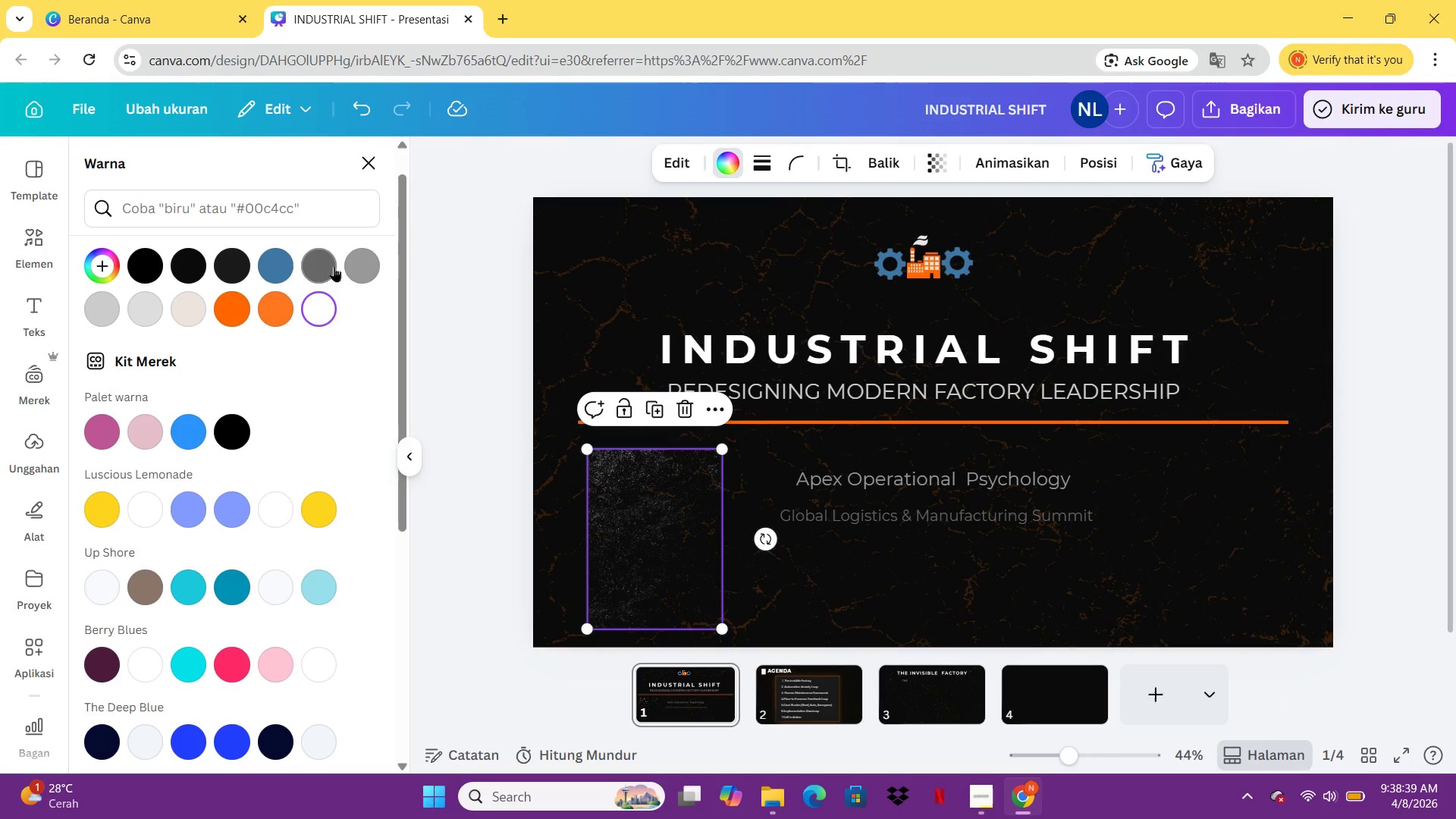 
left_click([363, 165])
 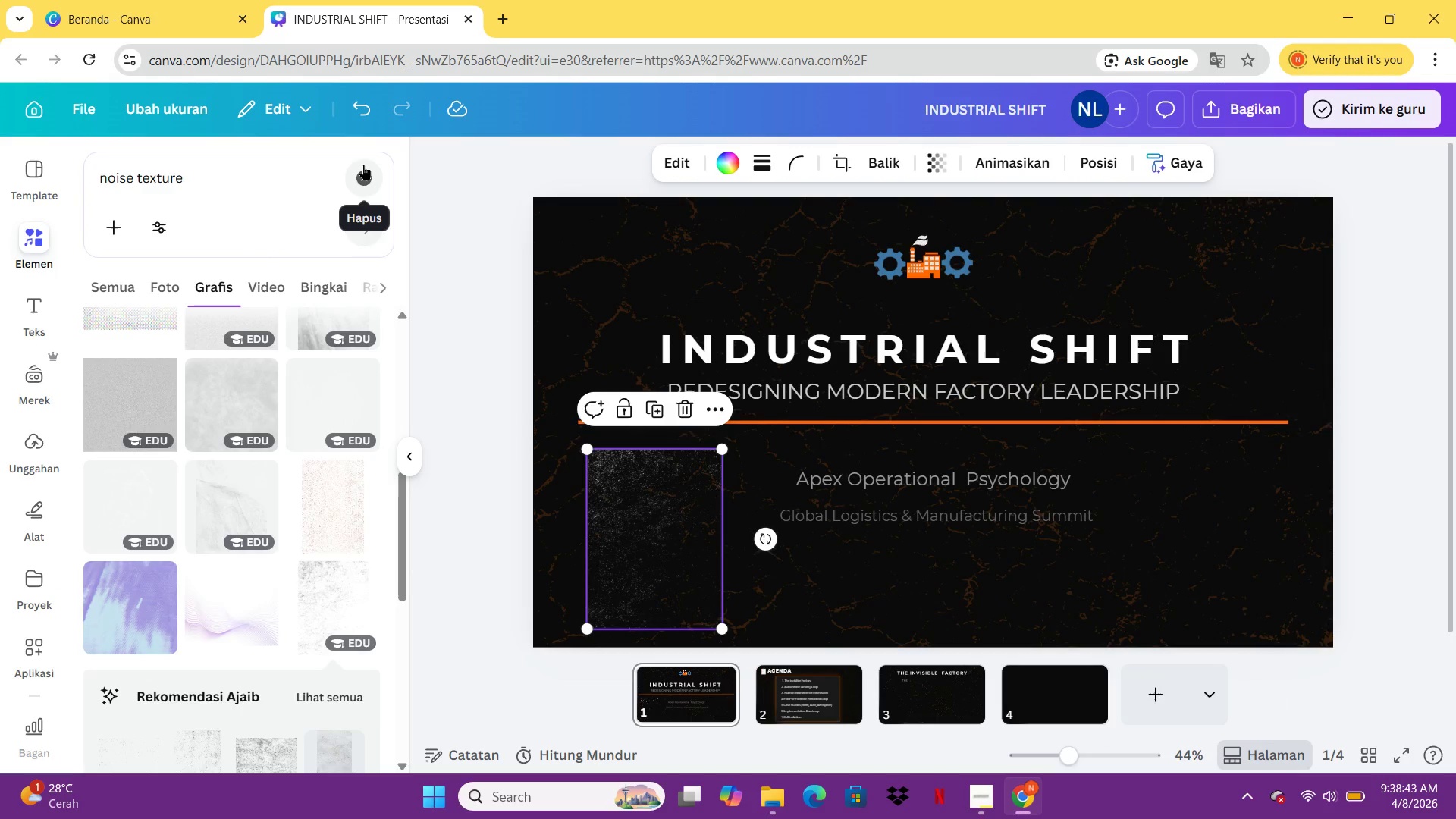 
mouse_move([244, 394])
 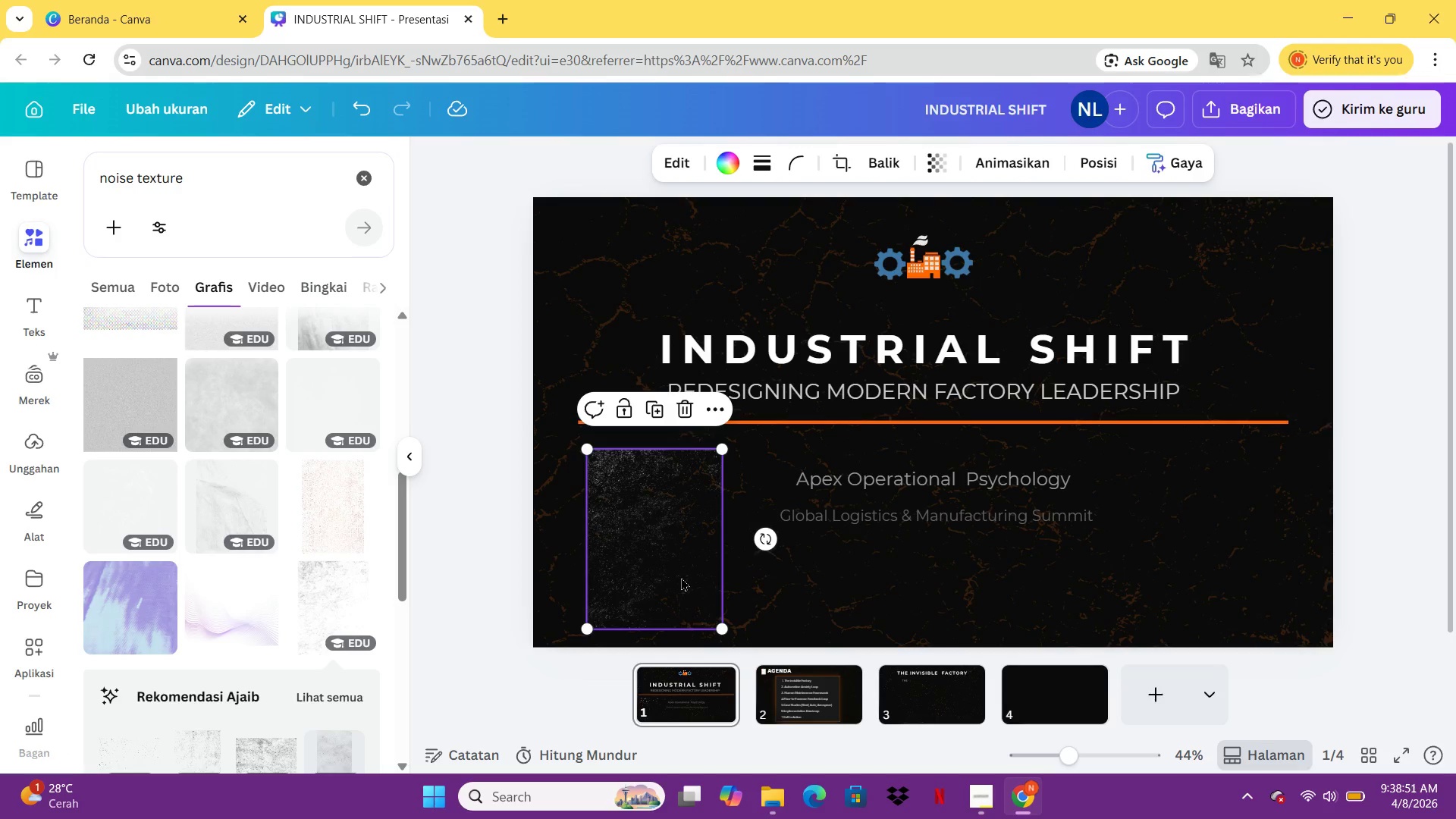 
key(Delete)
 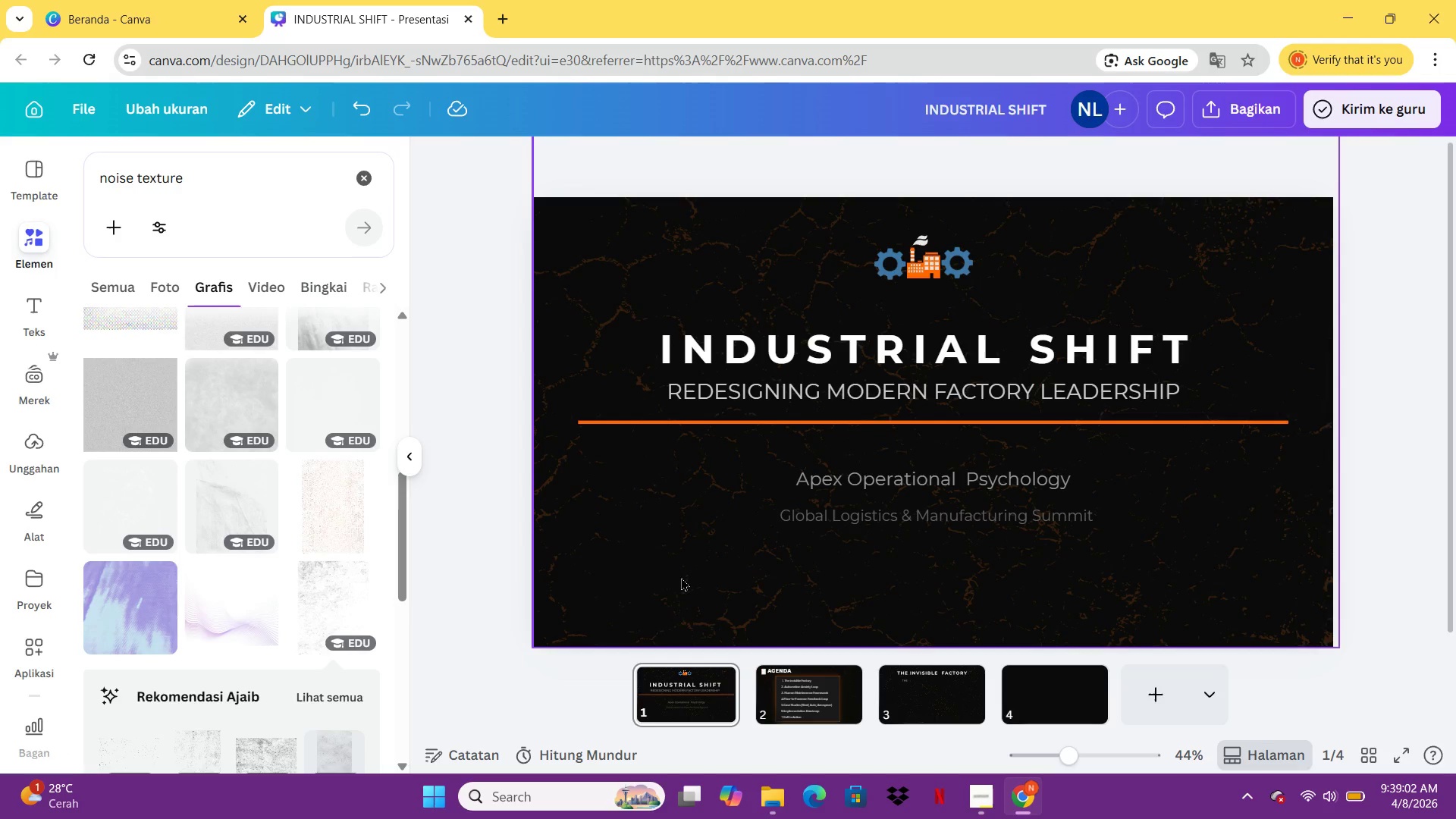 
wait(15.86)
 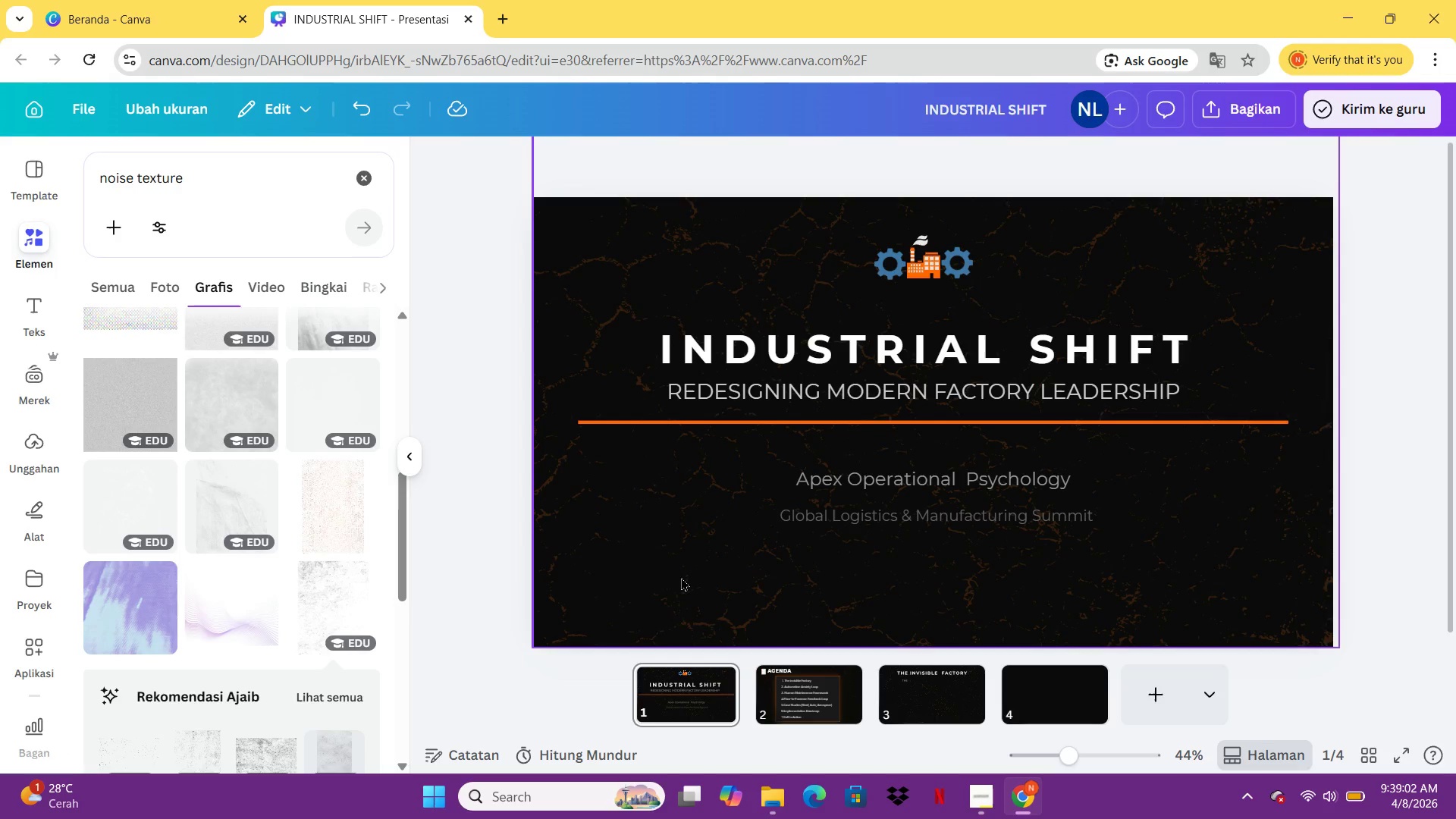 
left_click([900, 265])
 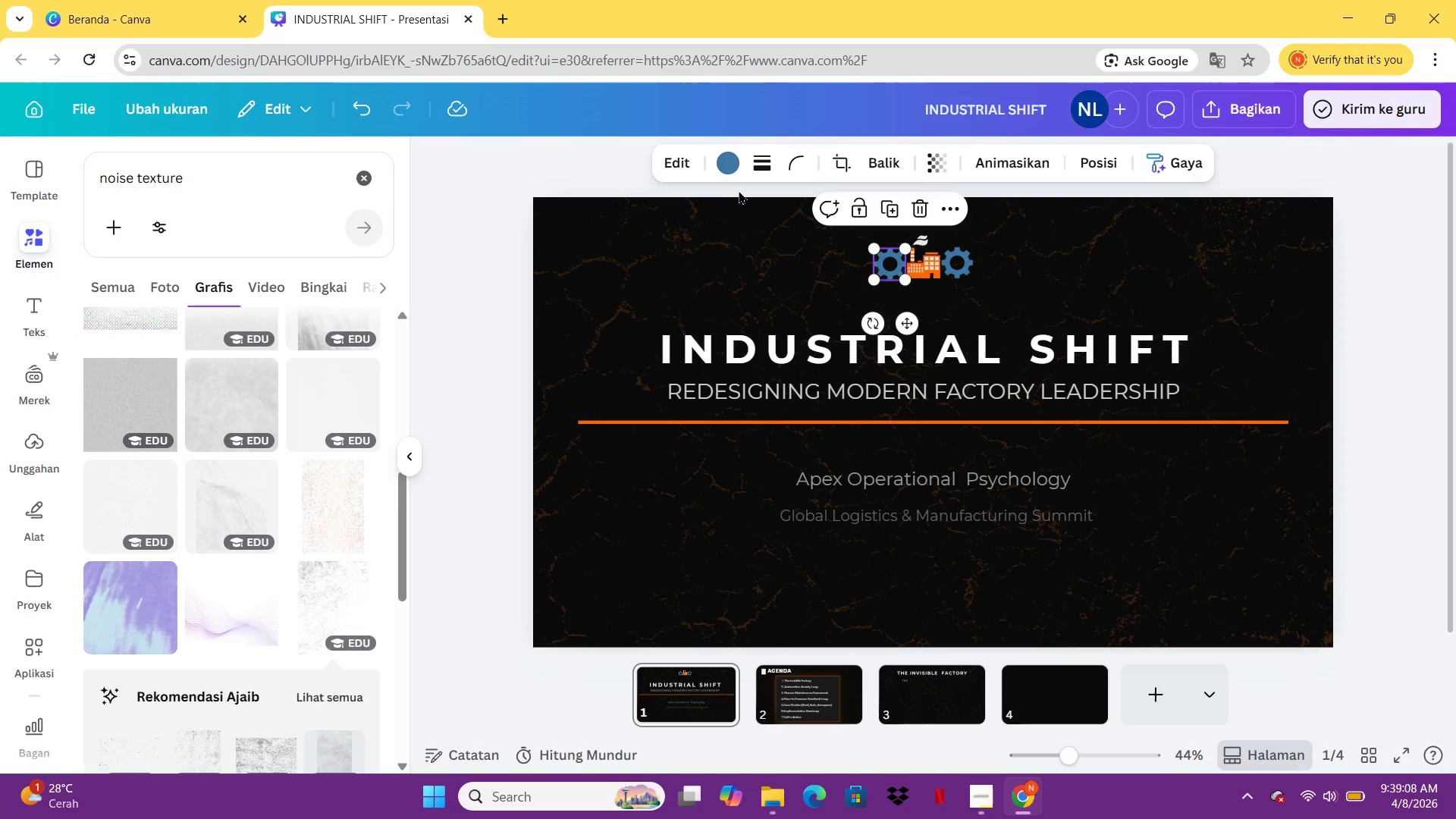 
left_click([733, 159])
 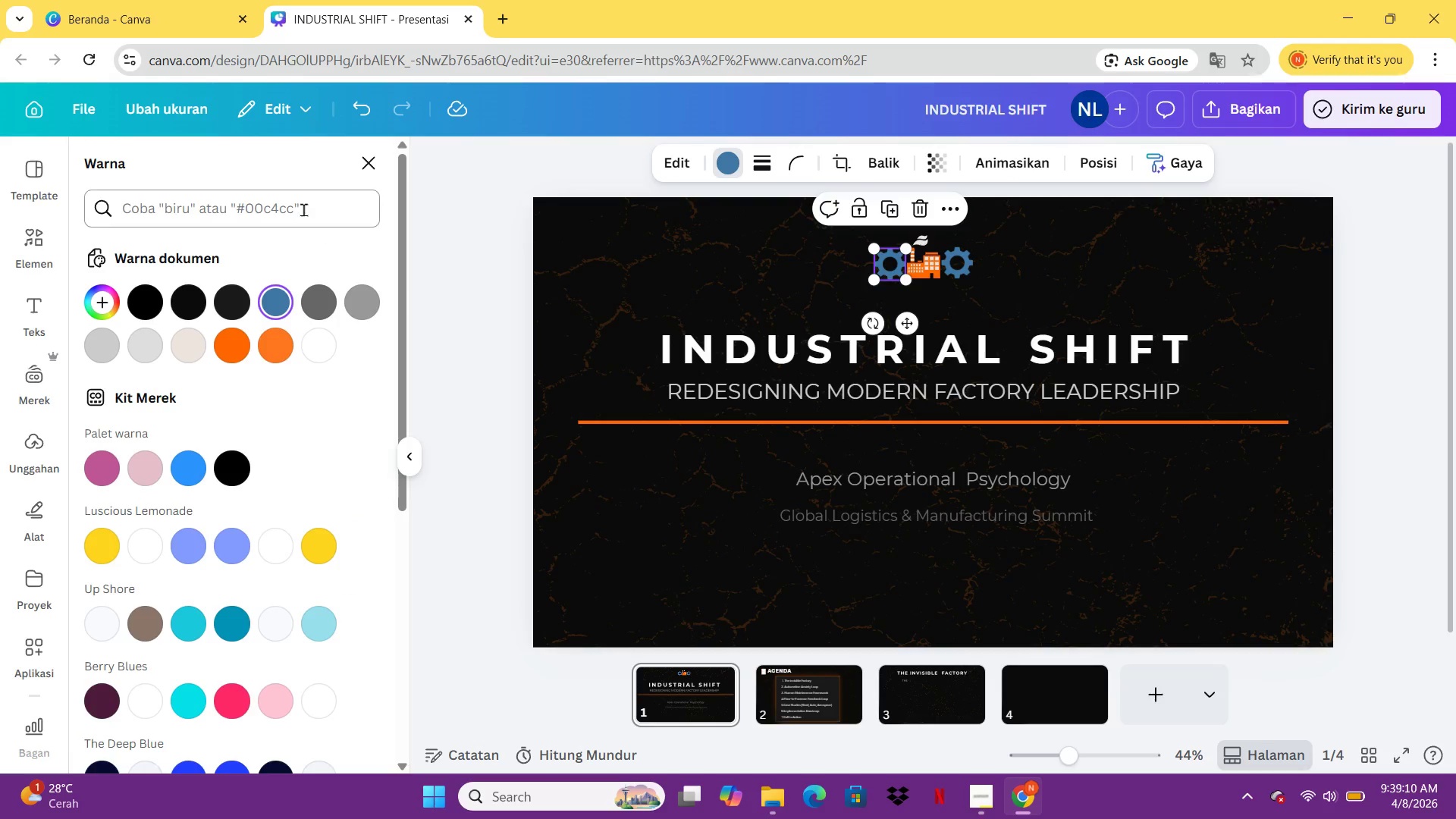 
left_click([303, 209])
 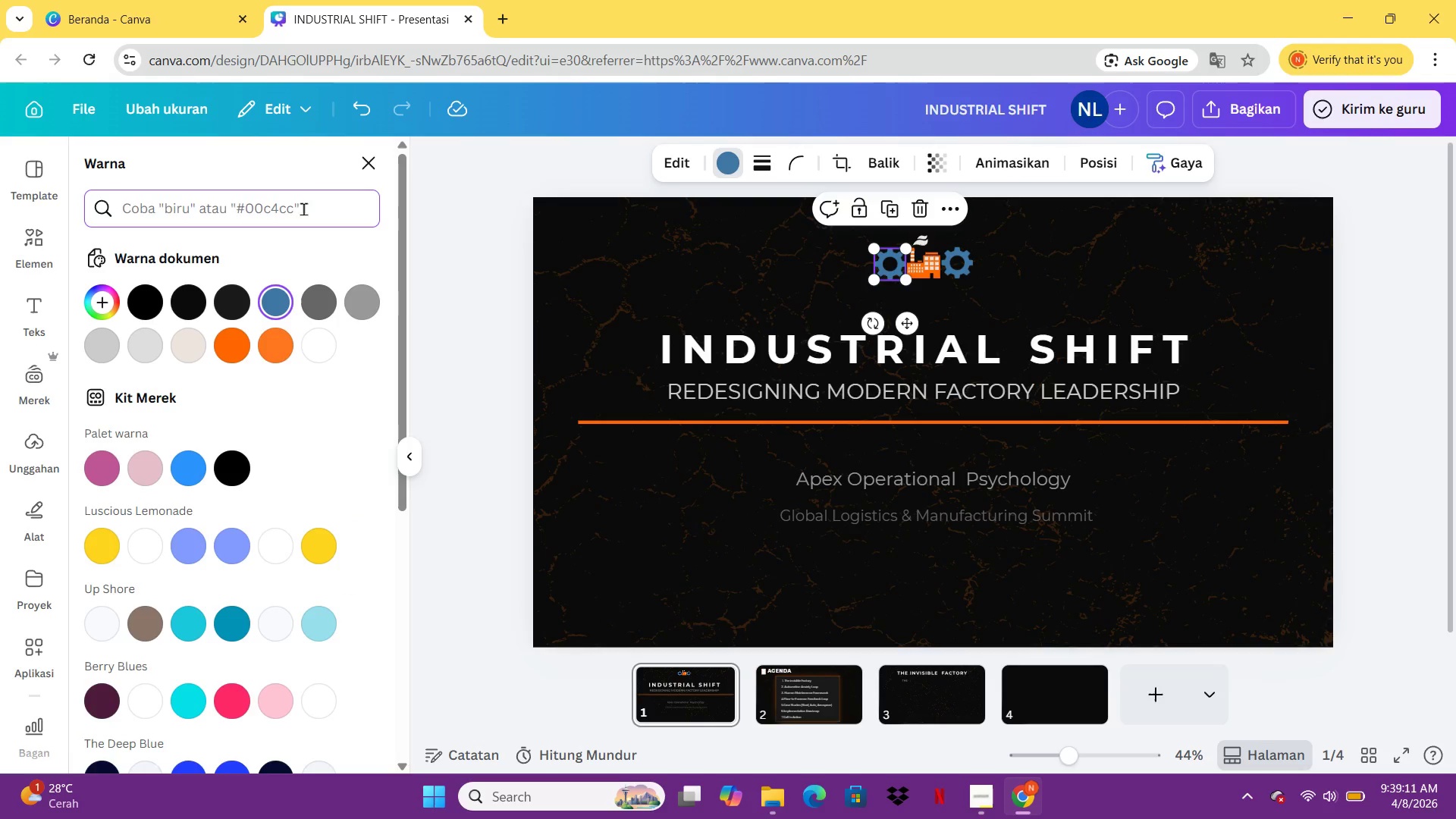 
type(FF3300)
 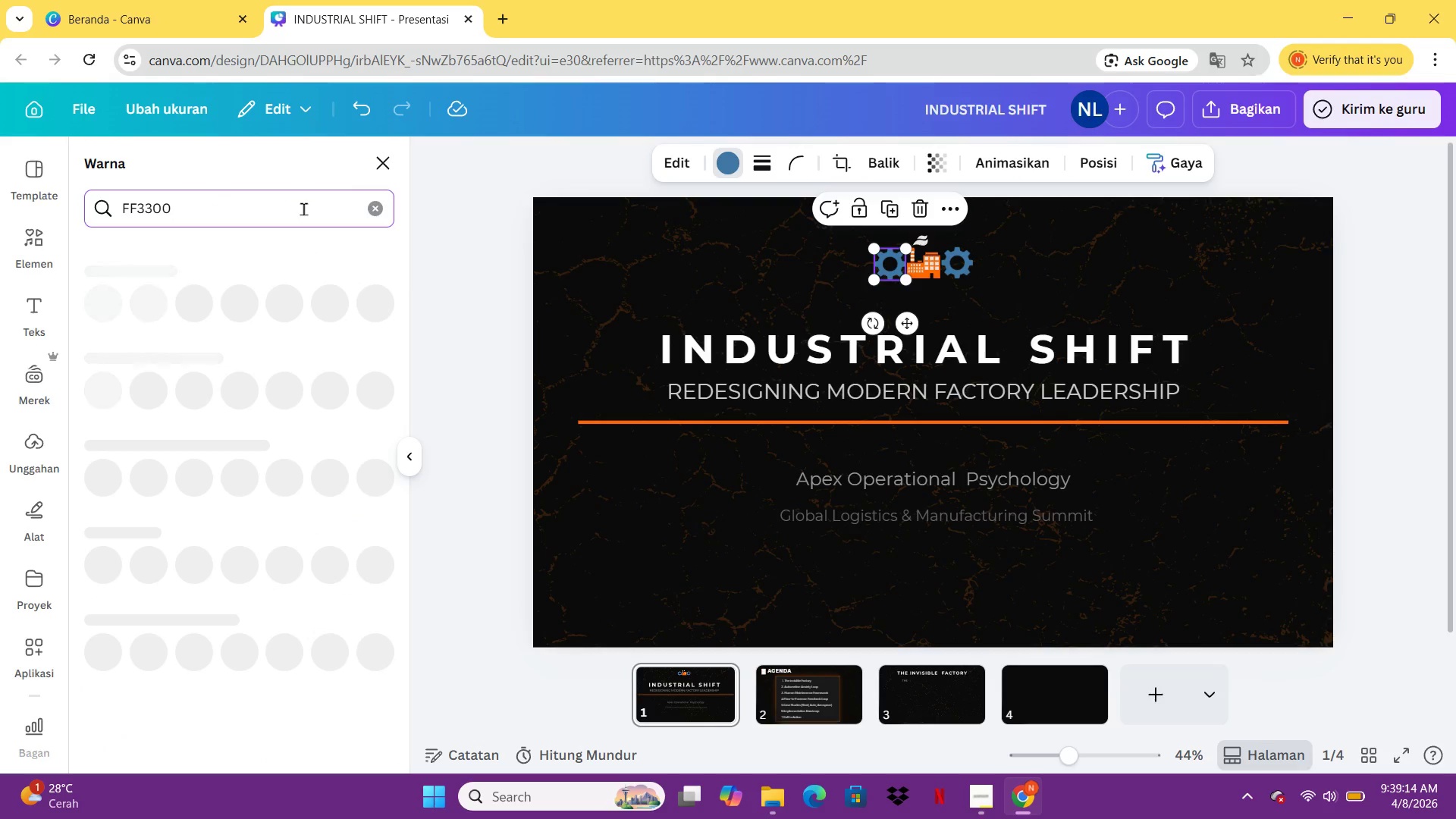 
key(Enter)
 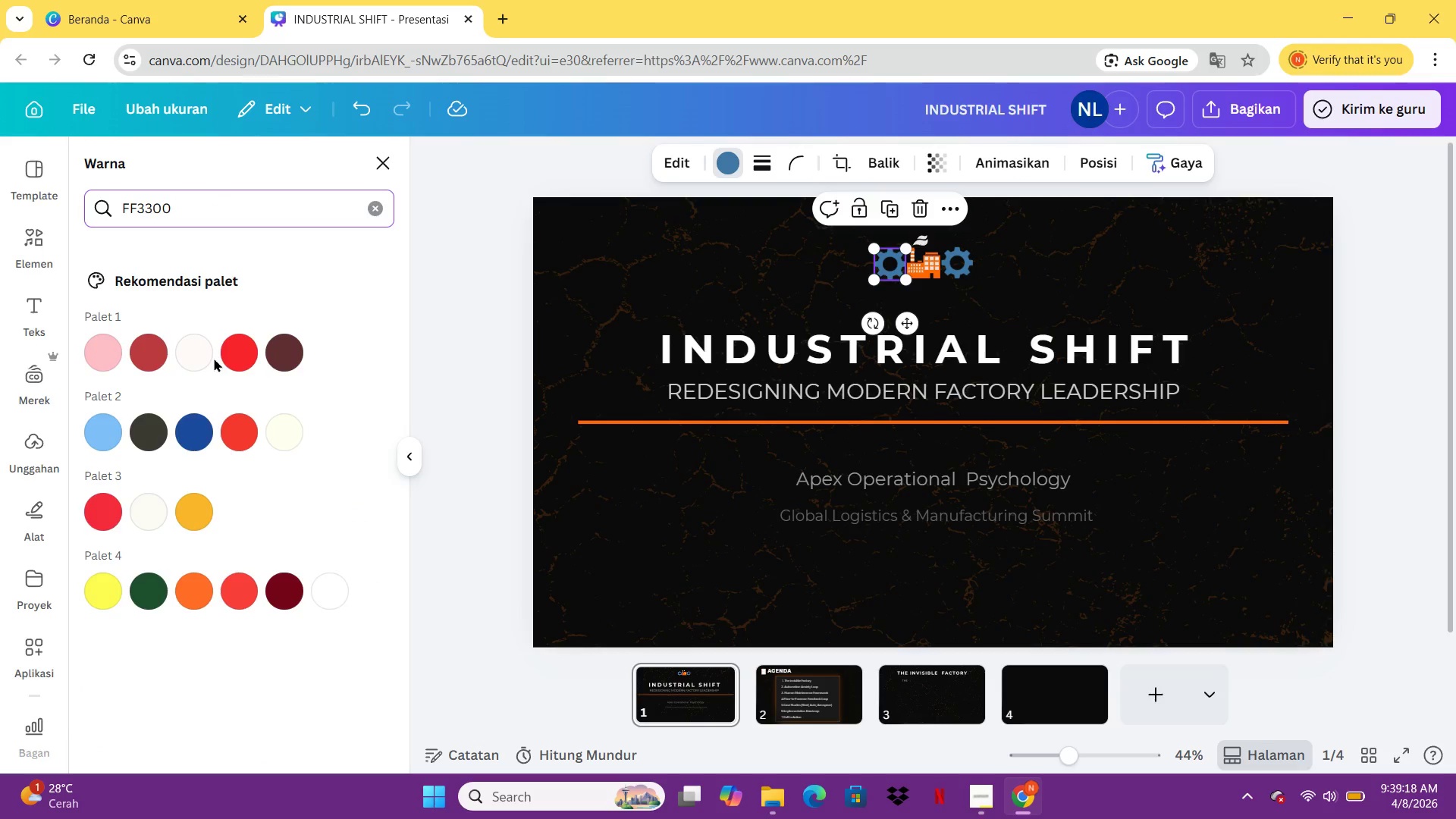 
wait(9.19)
 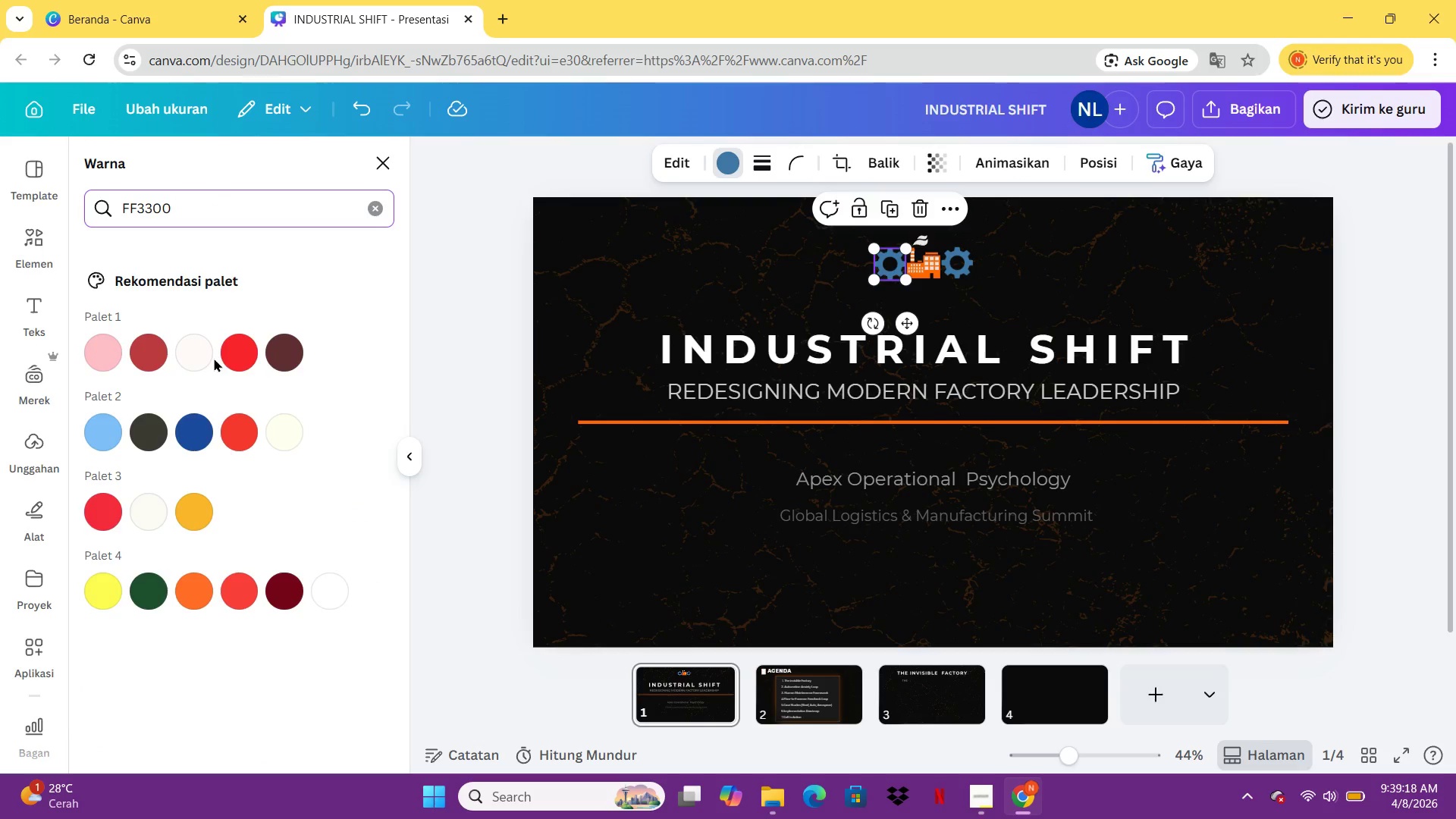 
left_click([500, 19])
 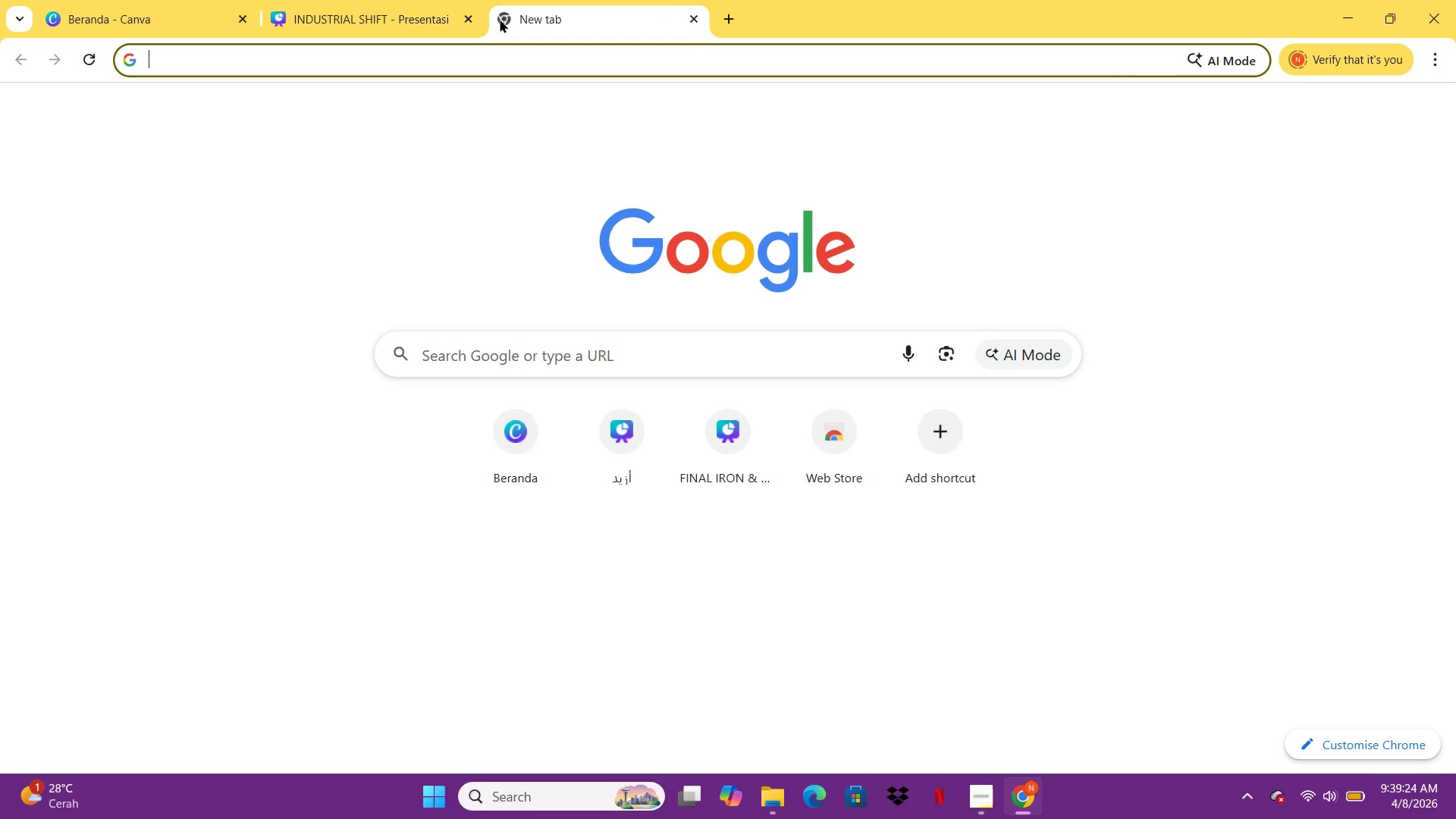 
type(KODE WARNA FF3300 CANVA)
 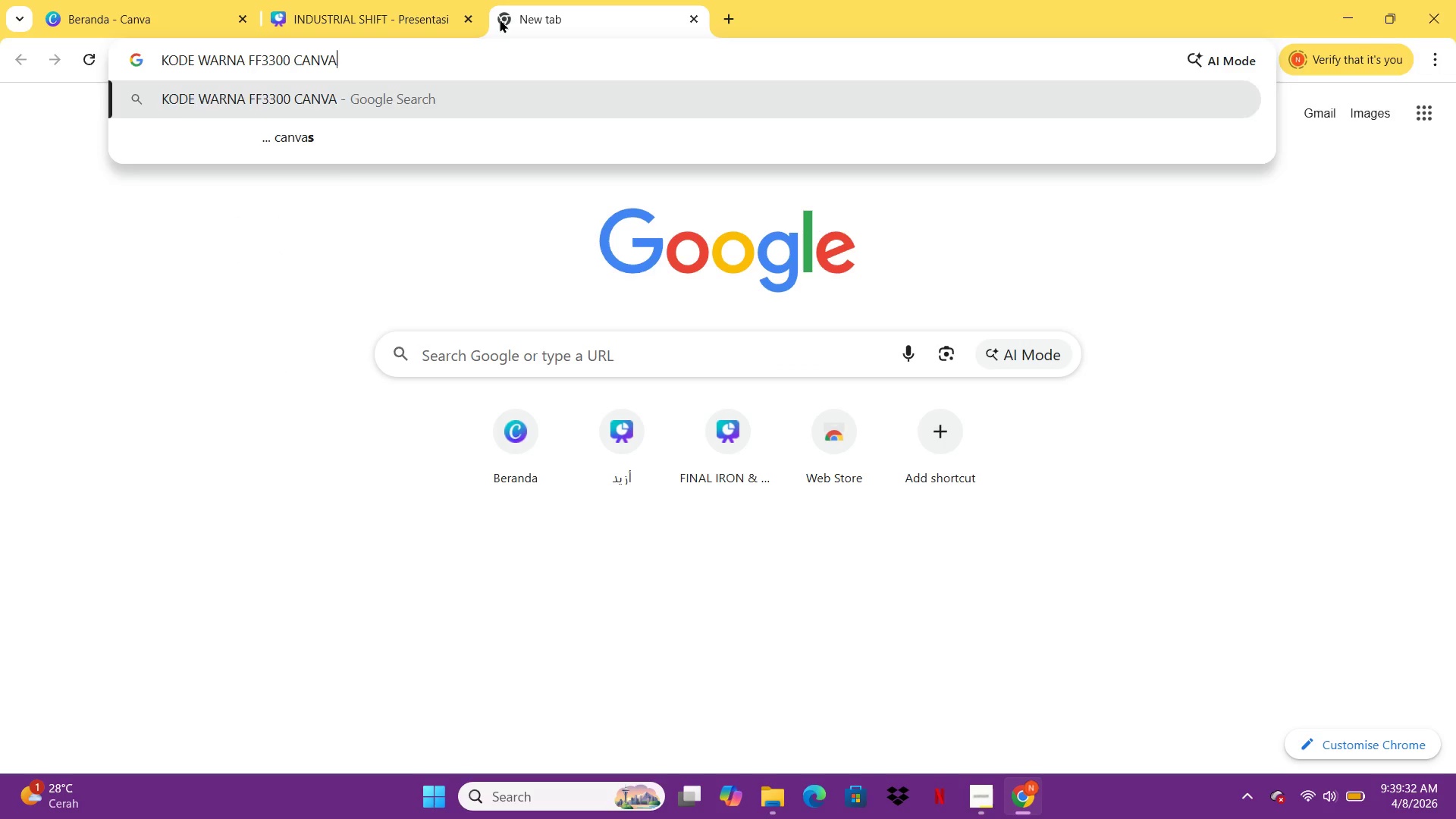 
key(Enter)
 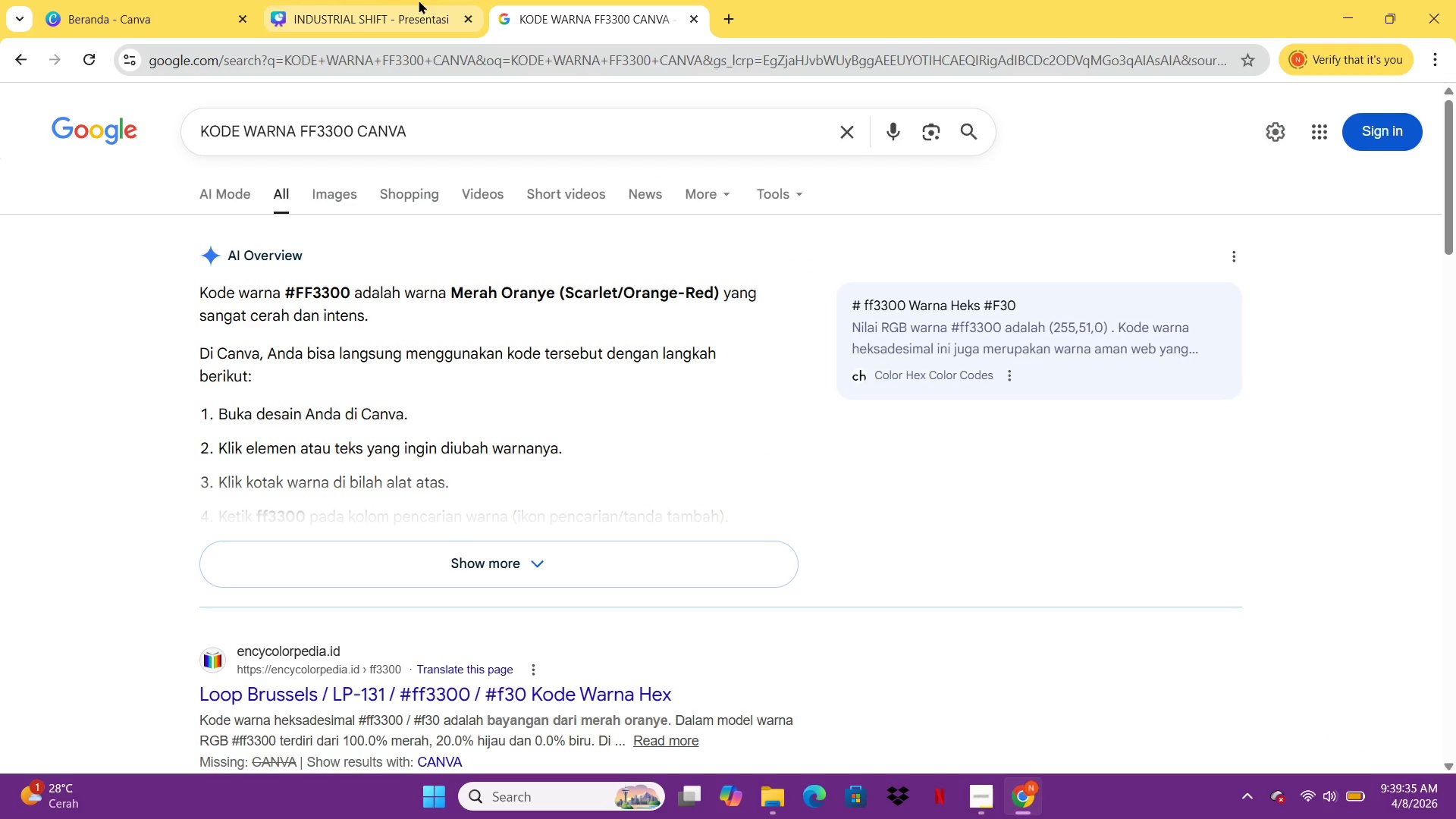 
left_click([347, 4])
 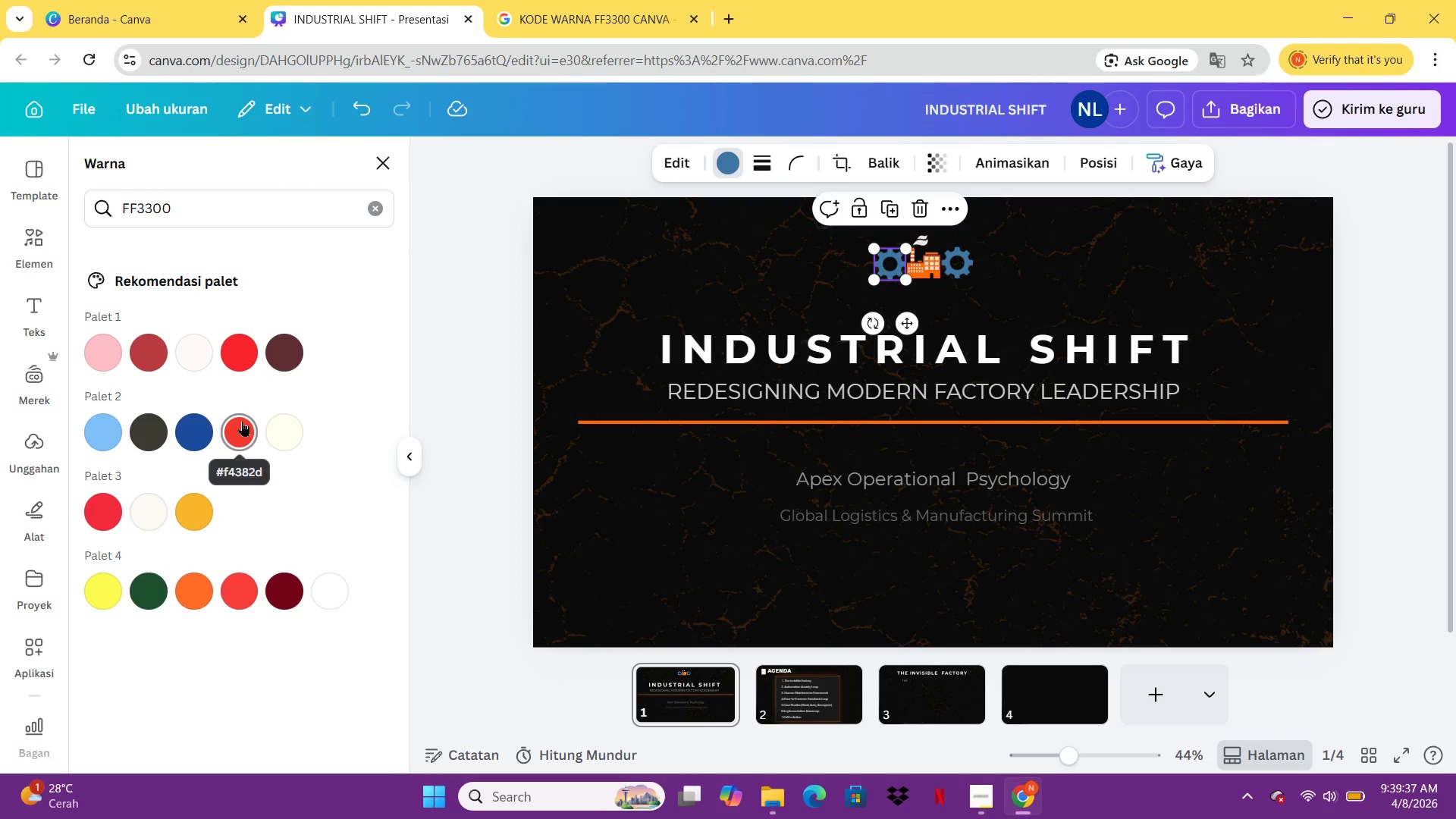 
mouse_move([226, 359])
 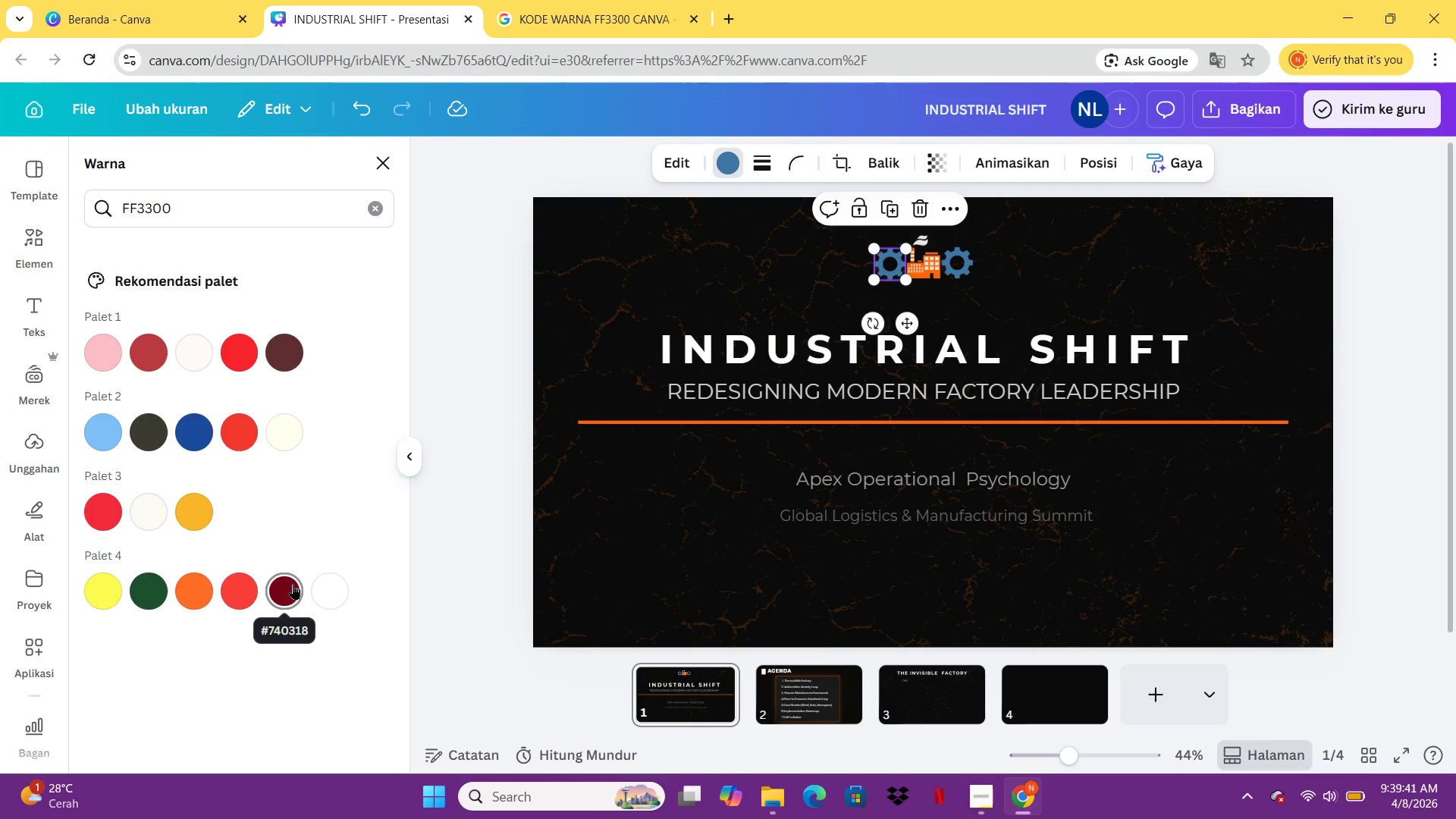 
mouse_move([247, 557])
 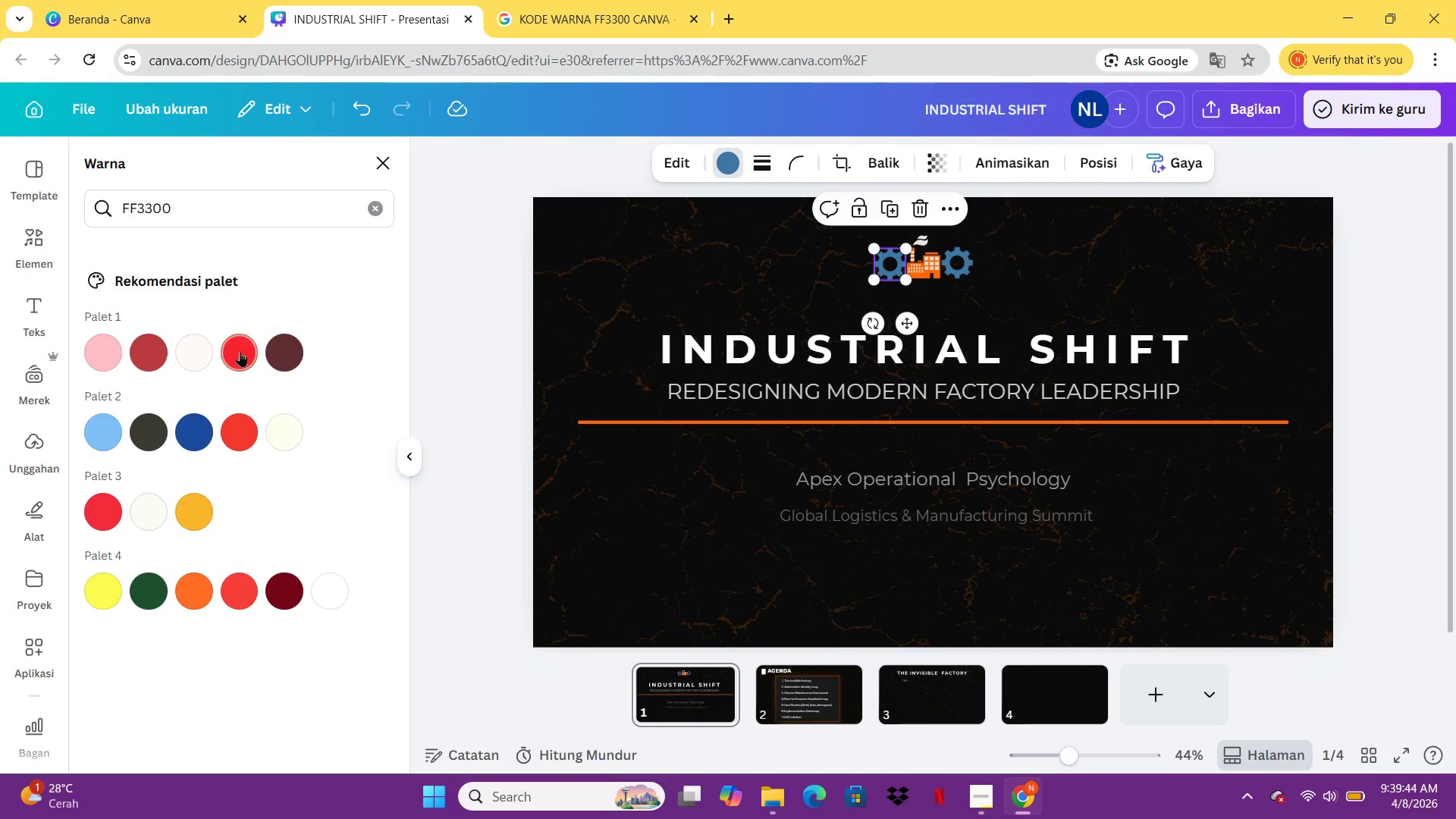 
left_click([240, 351])
 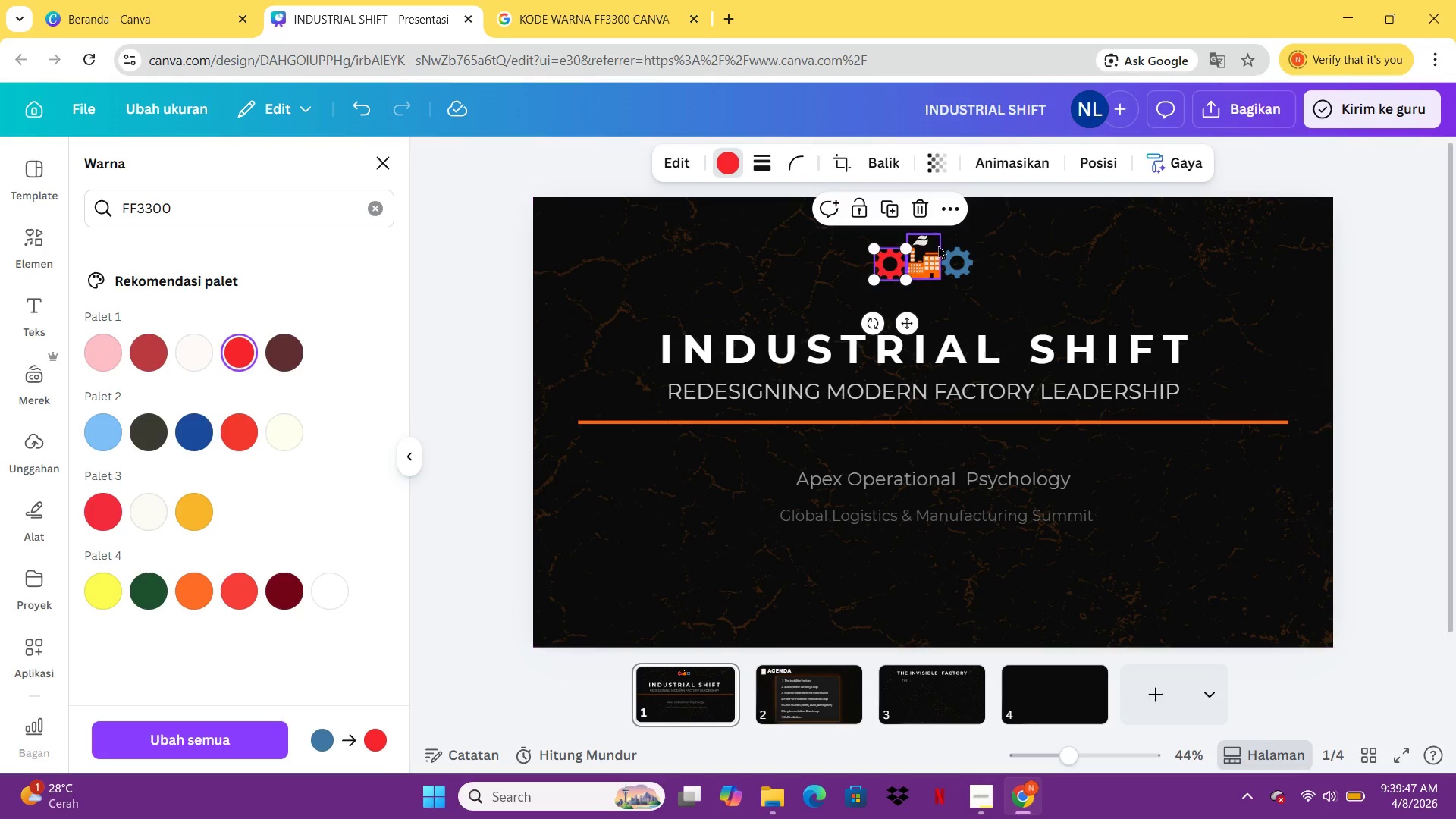 
left_click([938, 248])
 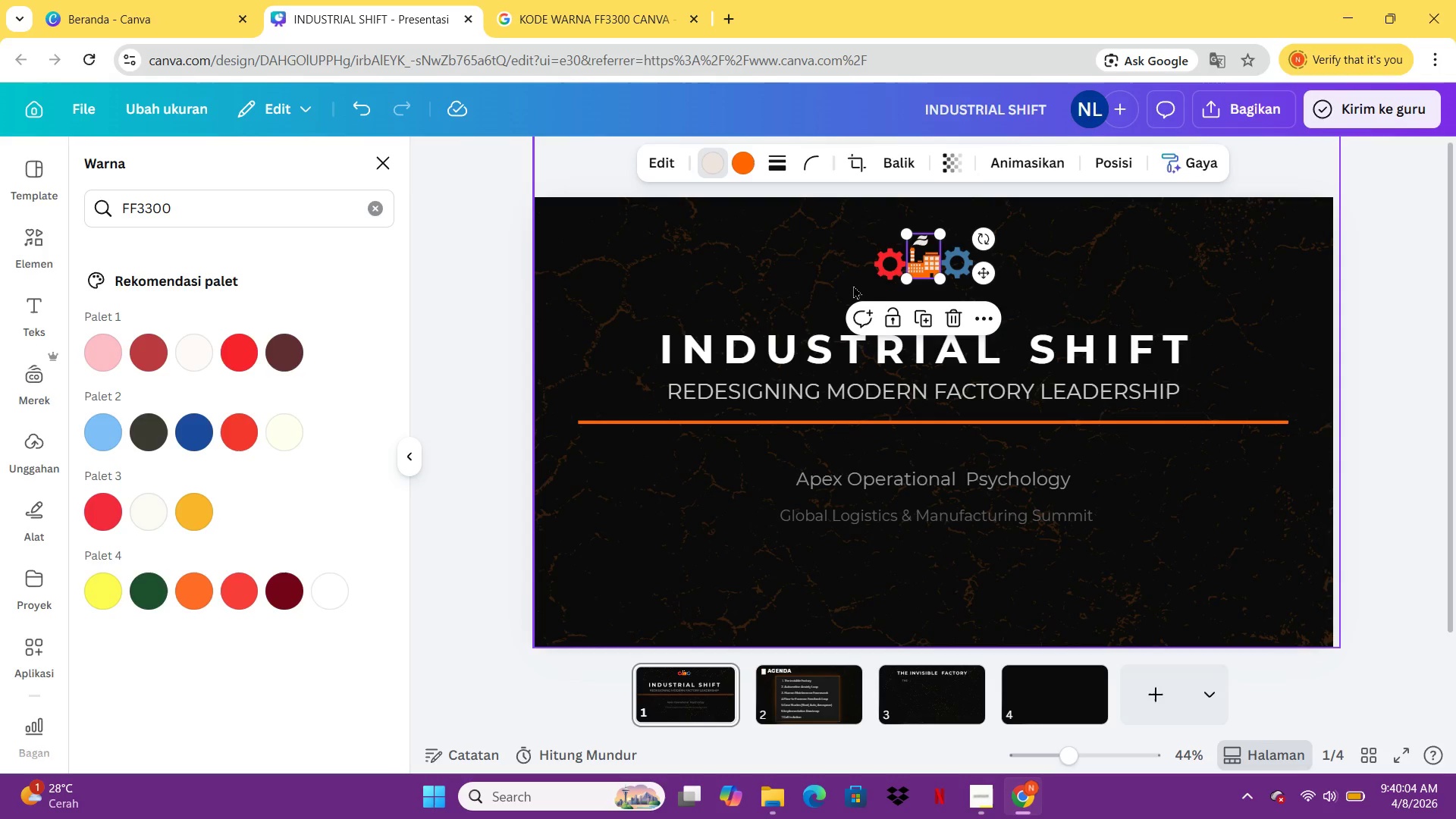 
wait(21.41)
 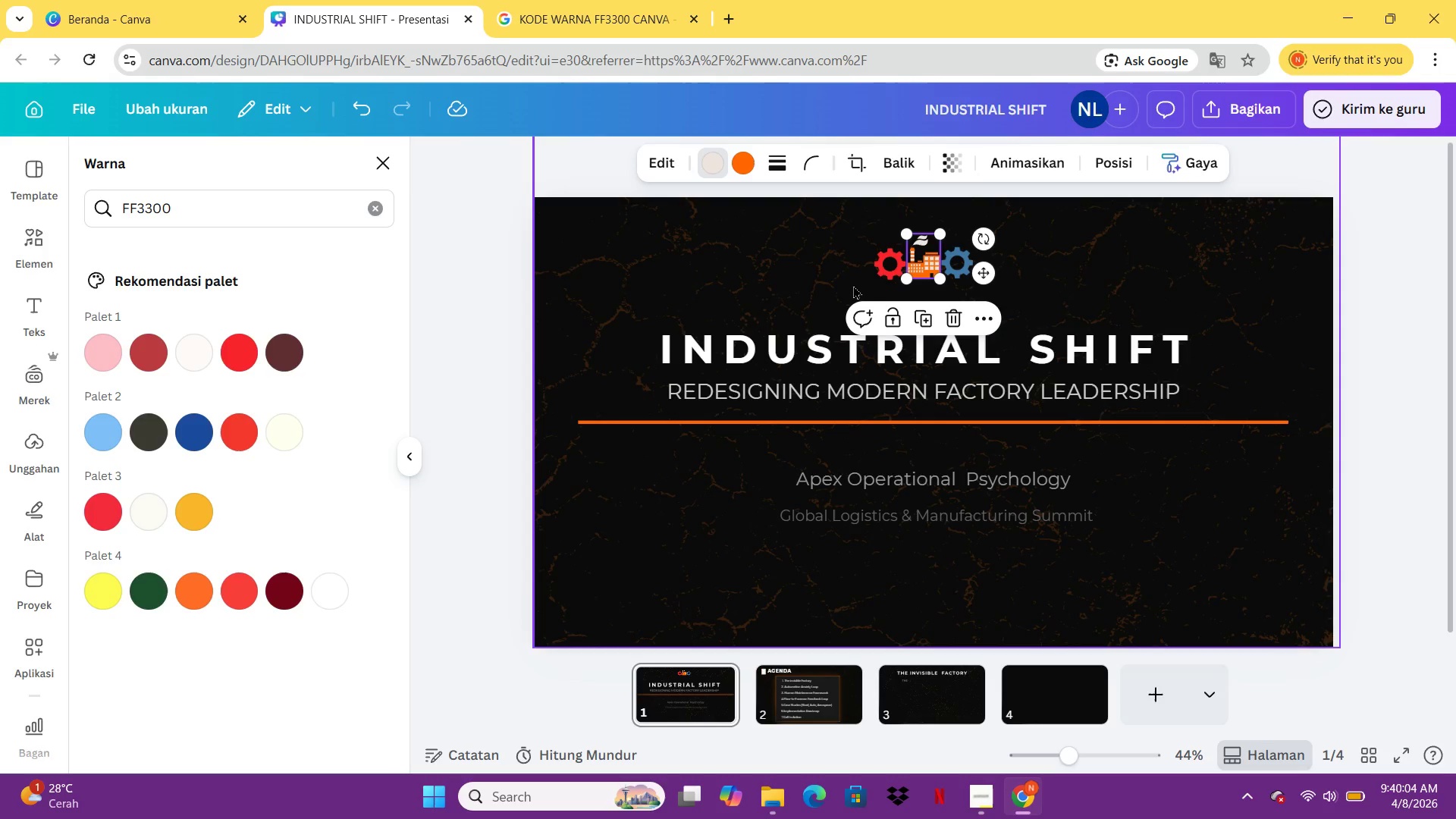 
left_click([384, 206])
 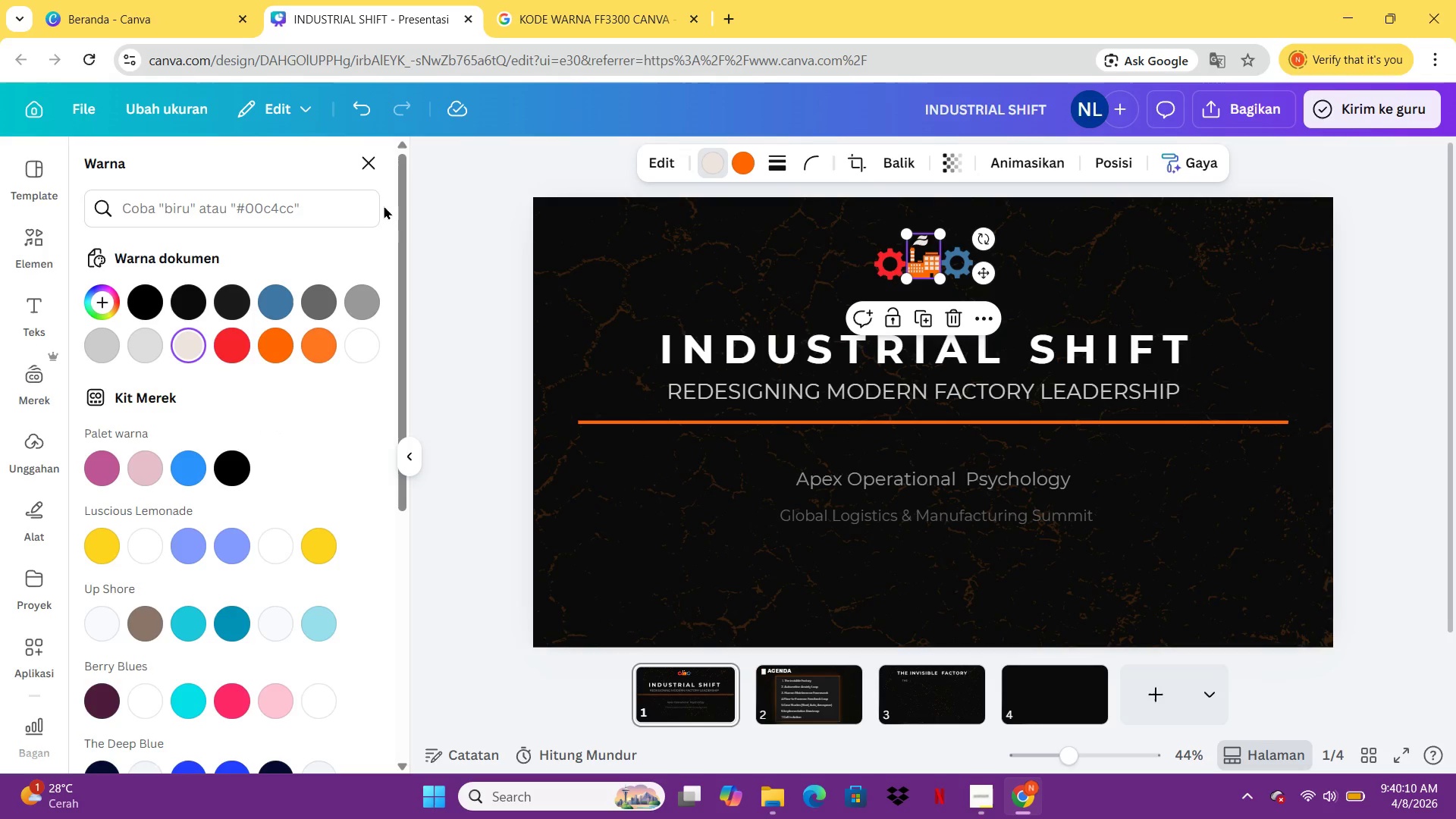 
type(00E)
 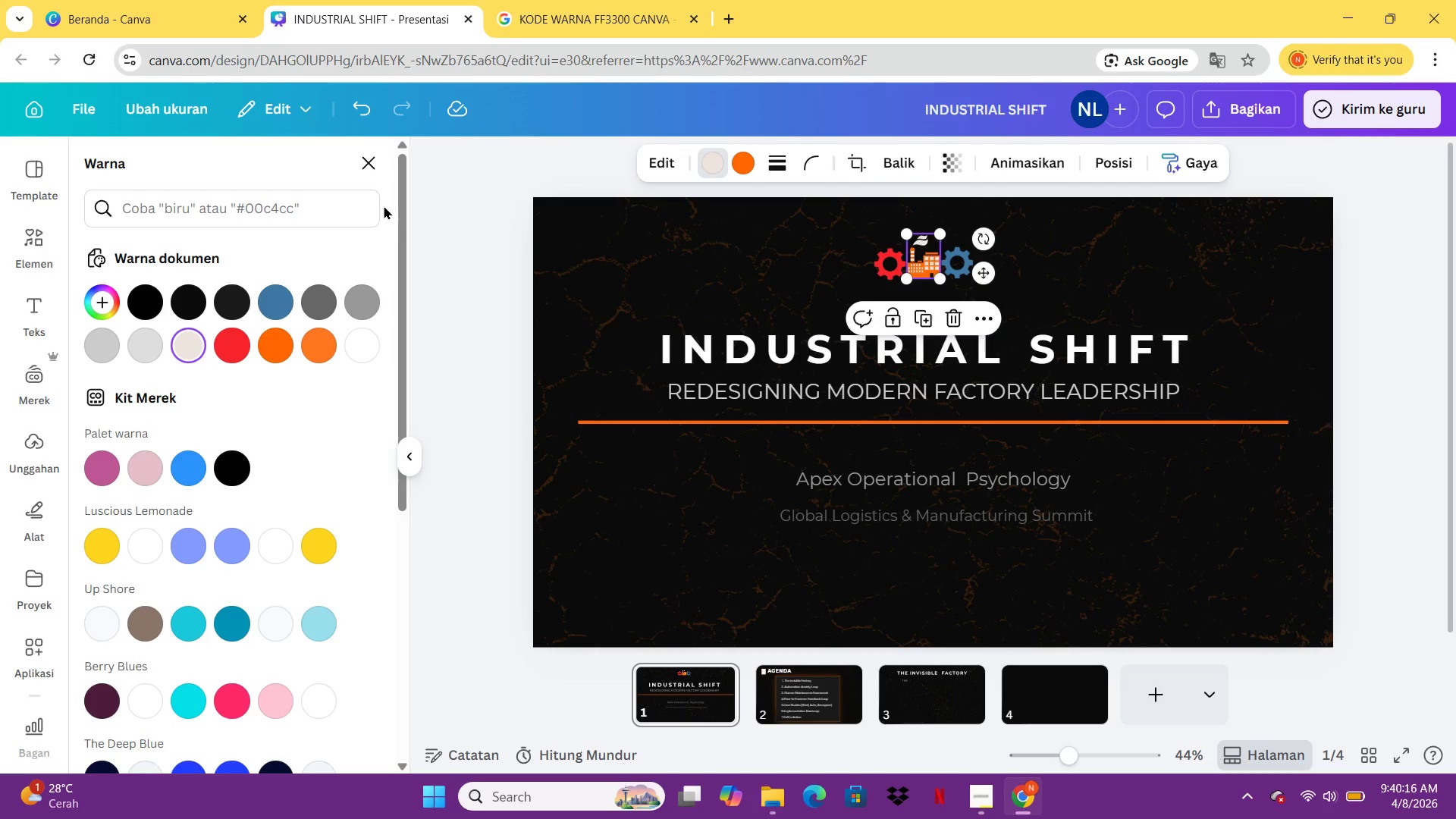 
wait(7.08)
 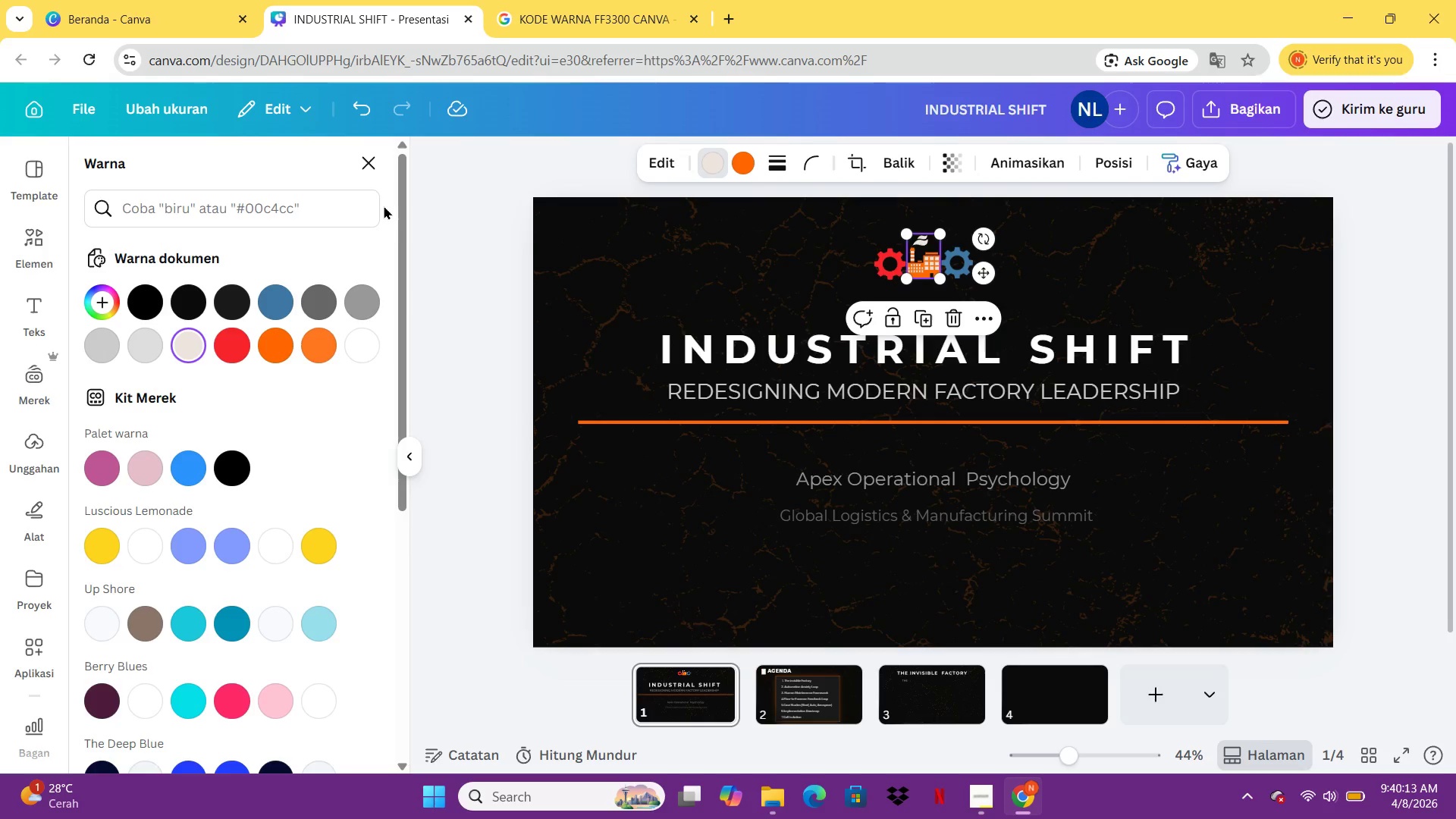 
type(5FF)
 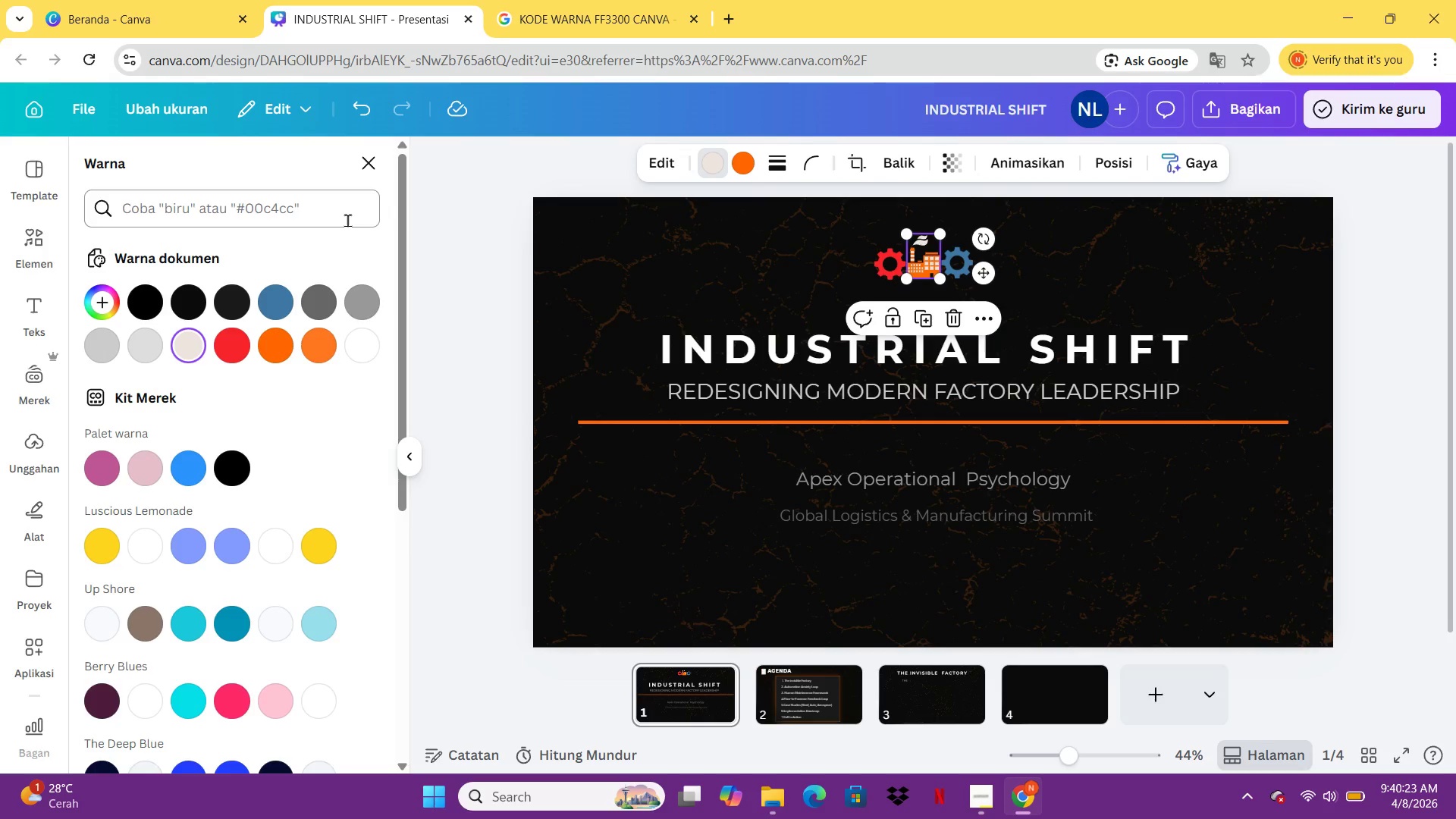 
left_click([347, 220])
 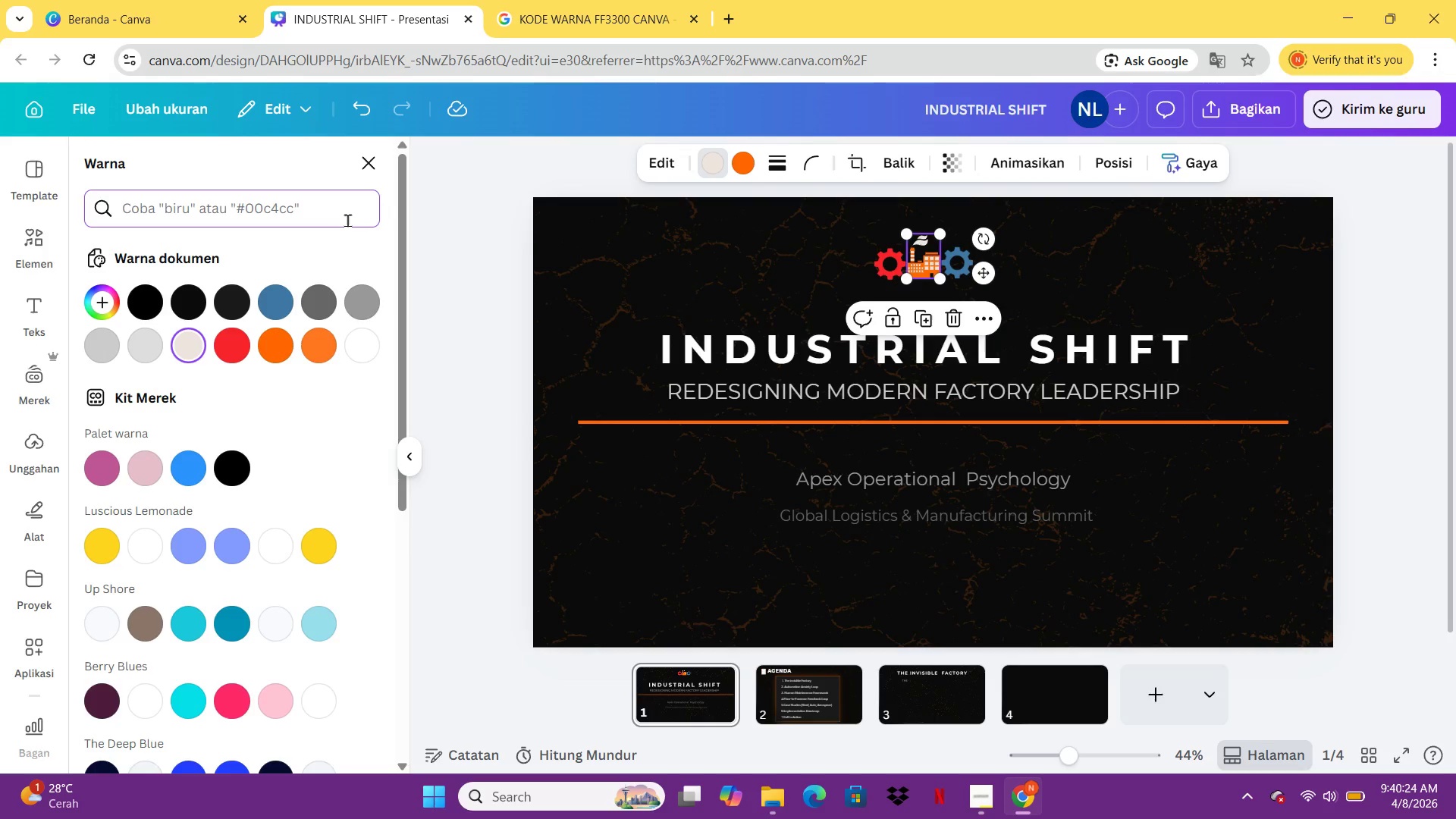 
type(00E5FF)
 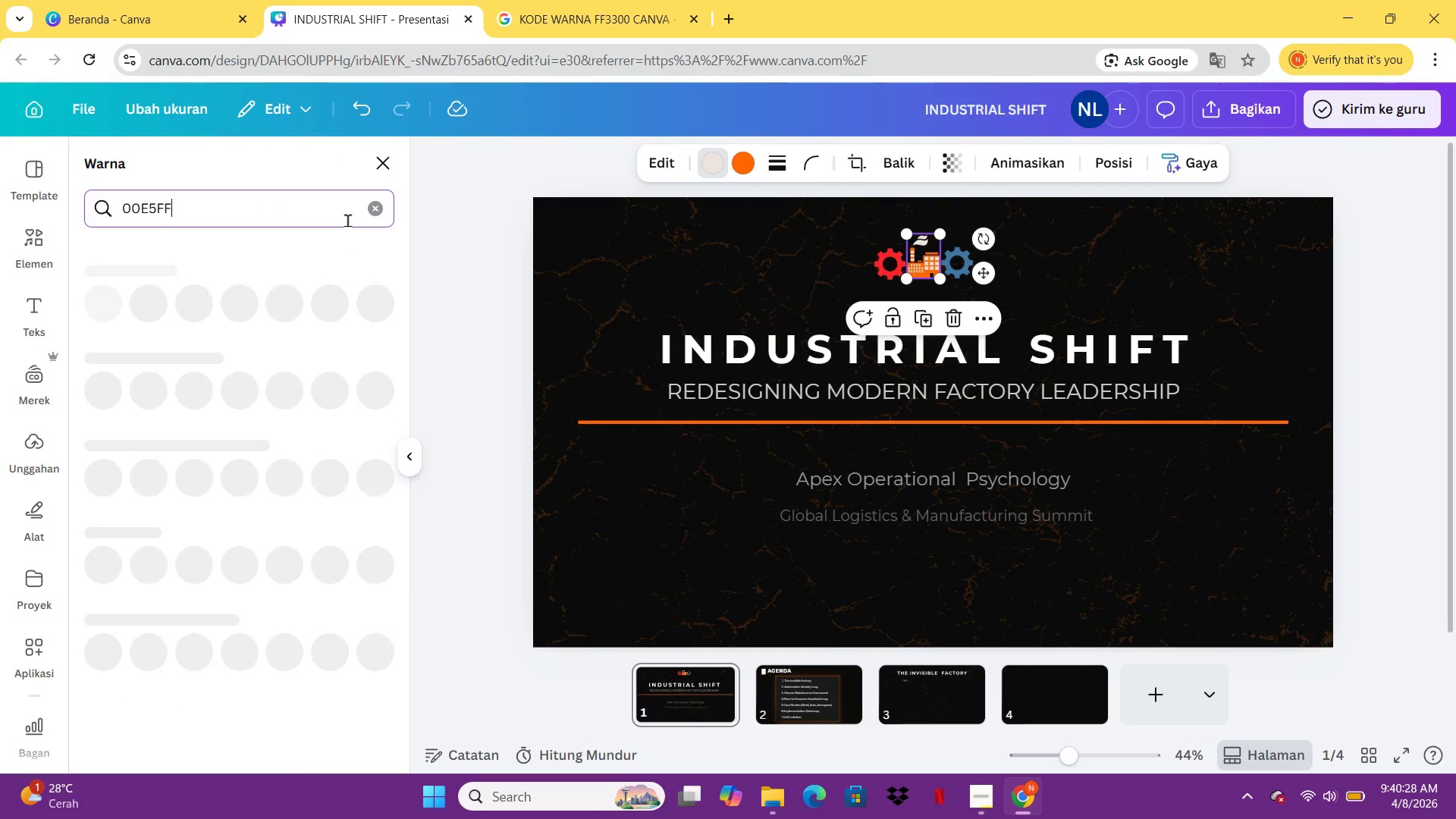 
key(Enter)
 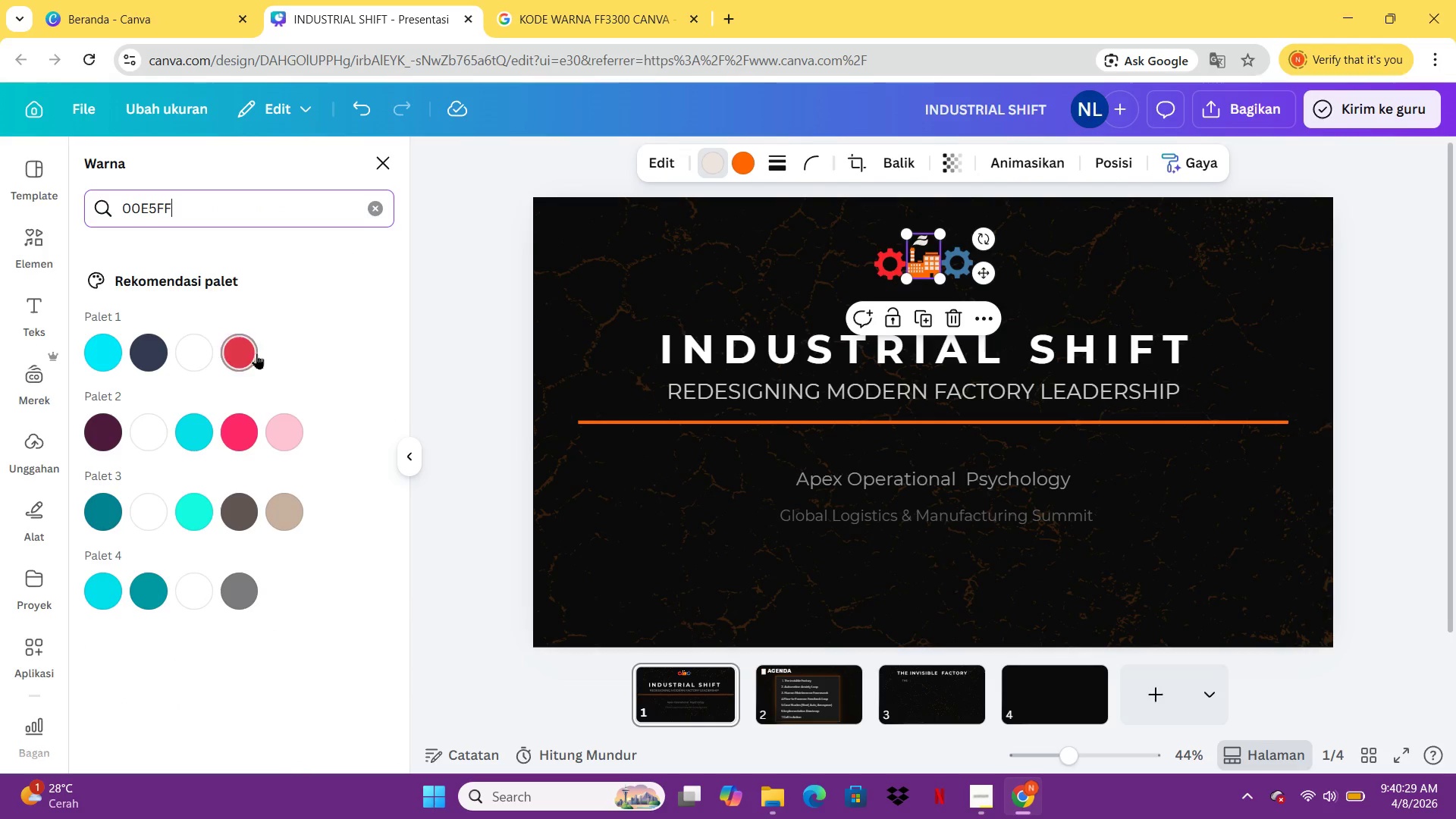 
left_click([255, 353])
 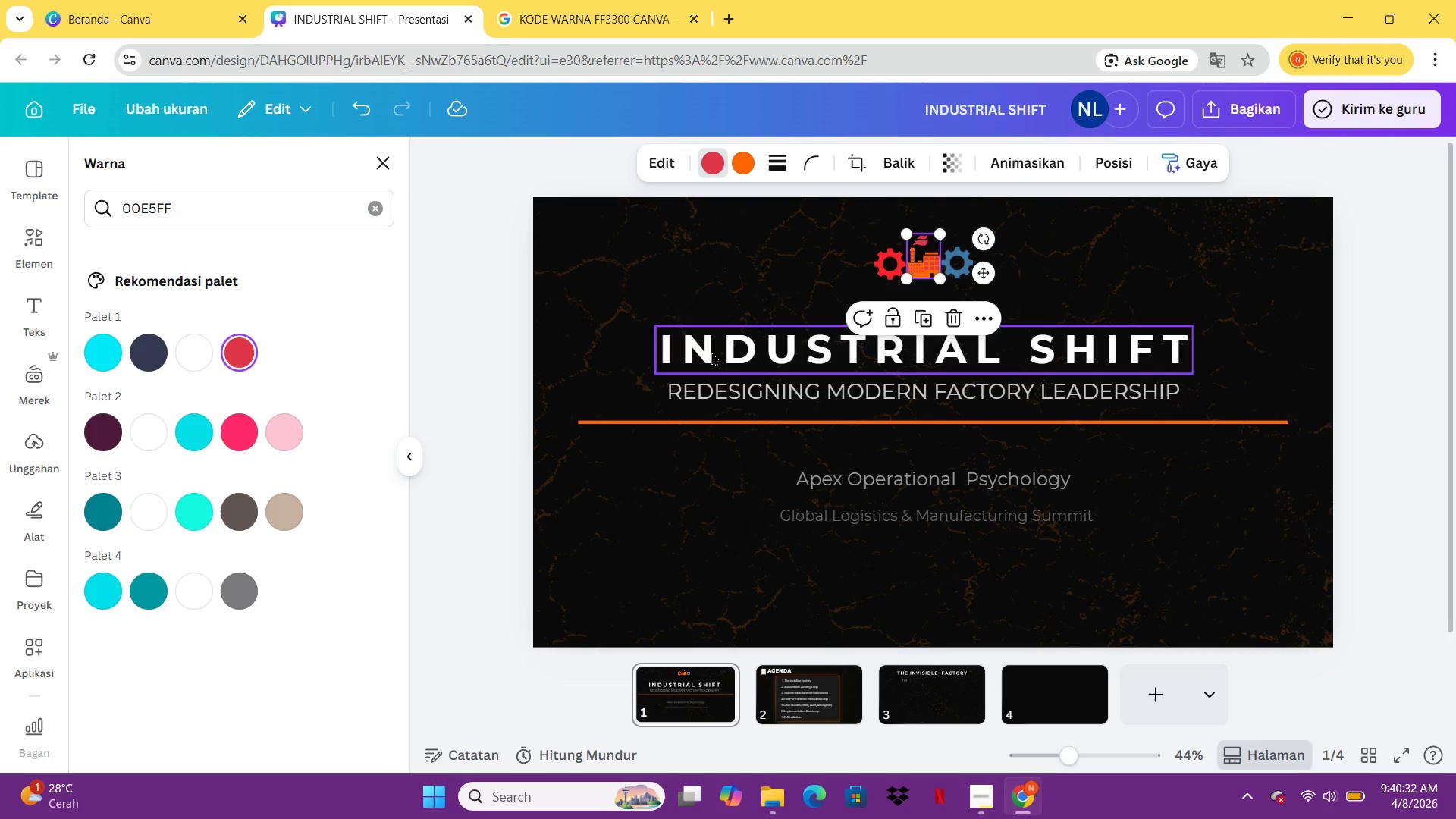 
key(Control+Z)
 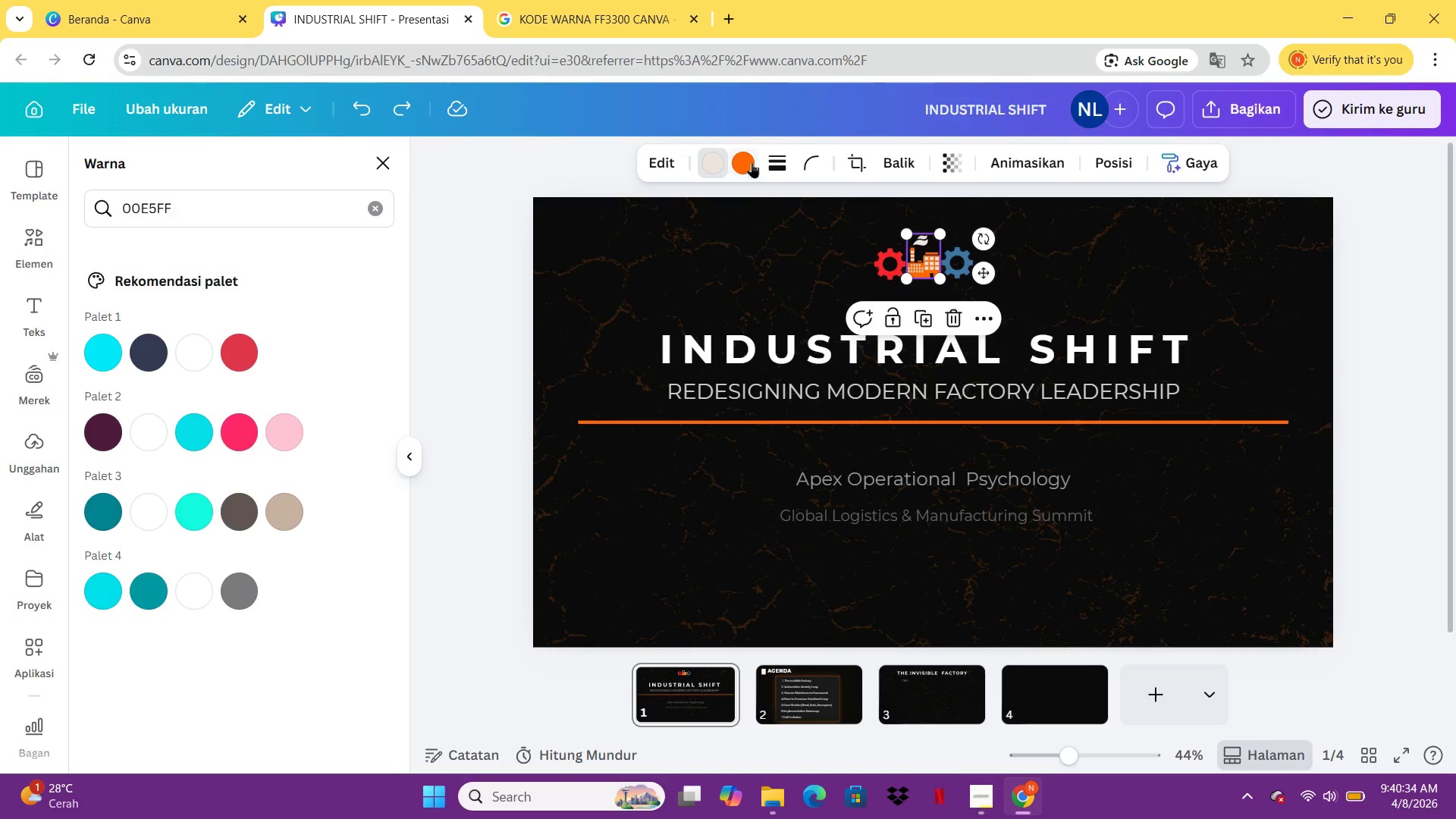 
left_click([749, 160])
 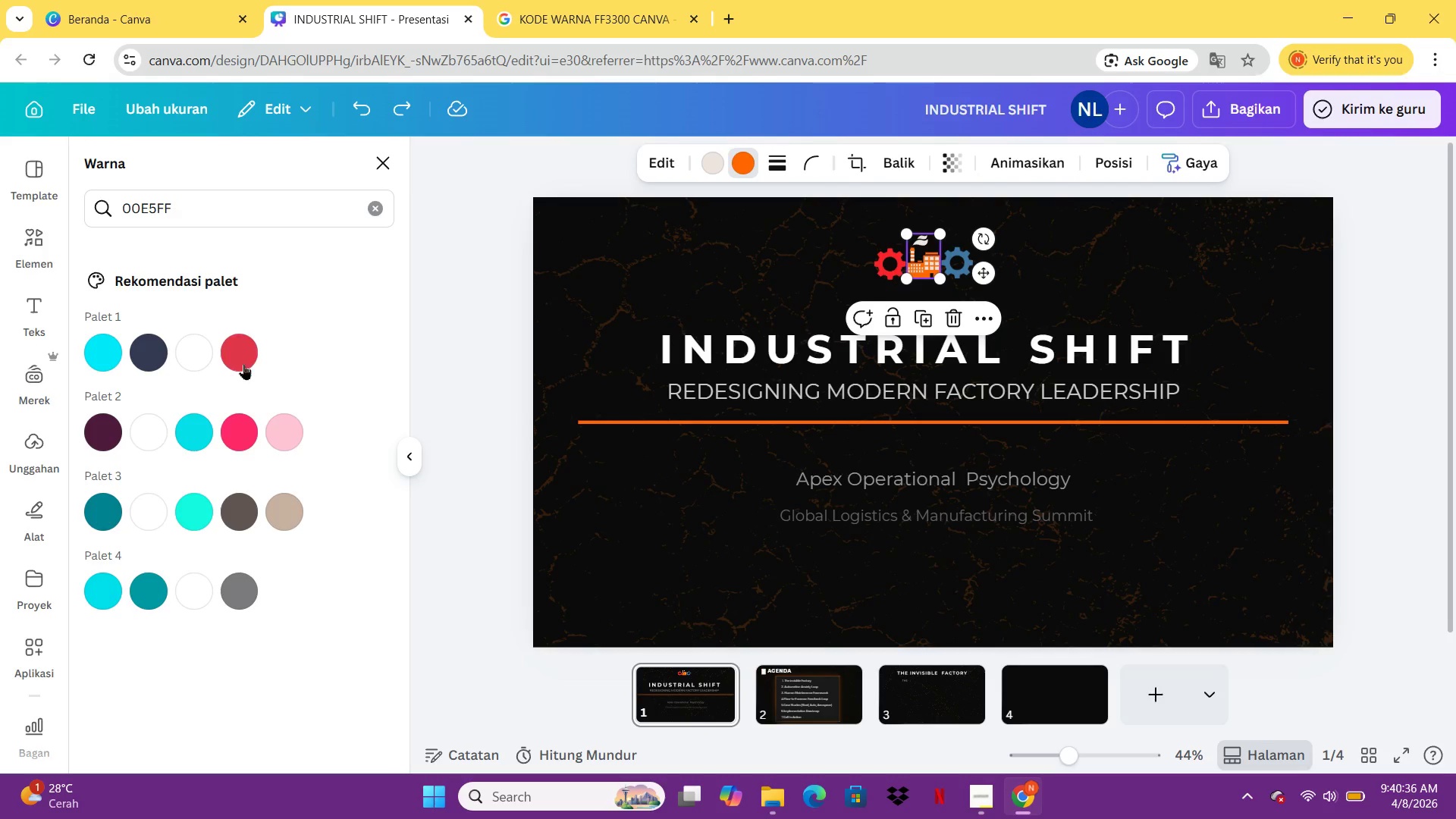 
left_click([242, 362])
 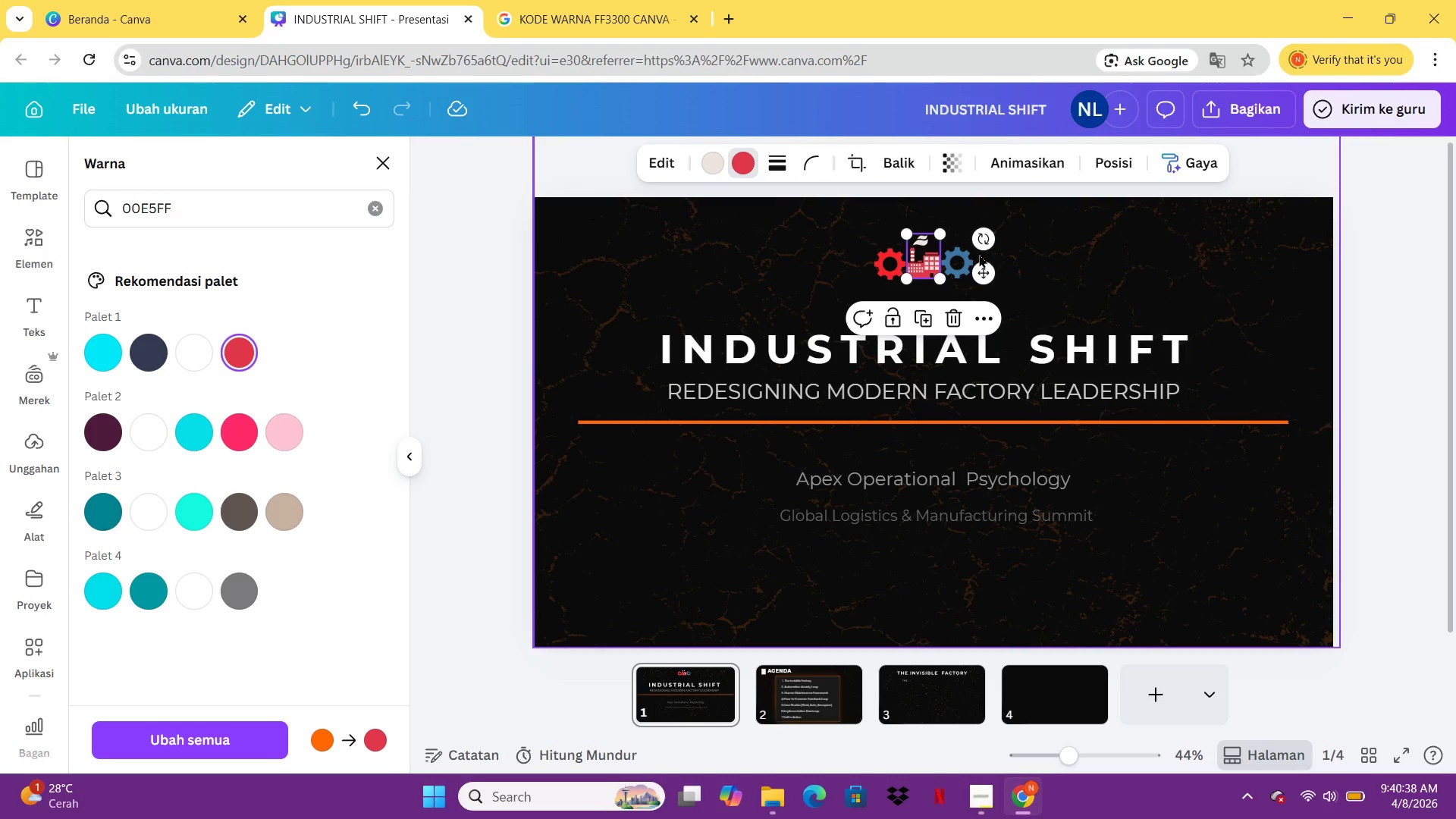 
left_click([968, 258])
 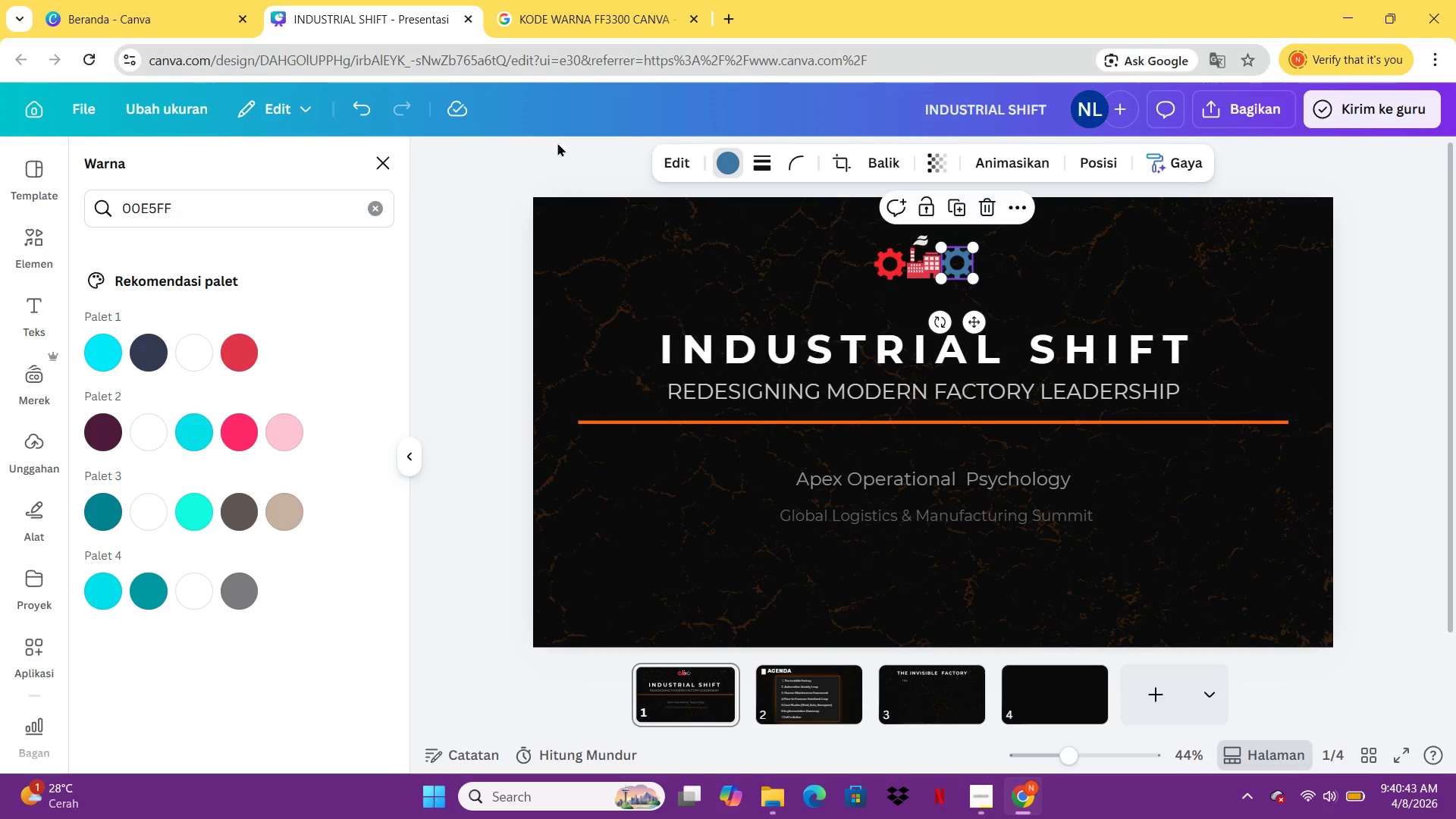 
wait(6.61)
 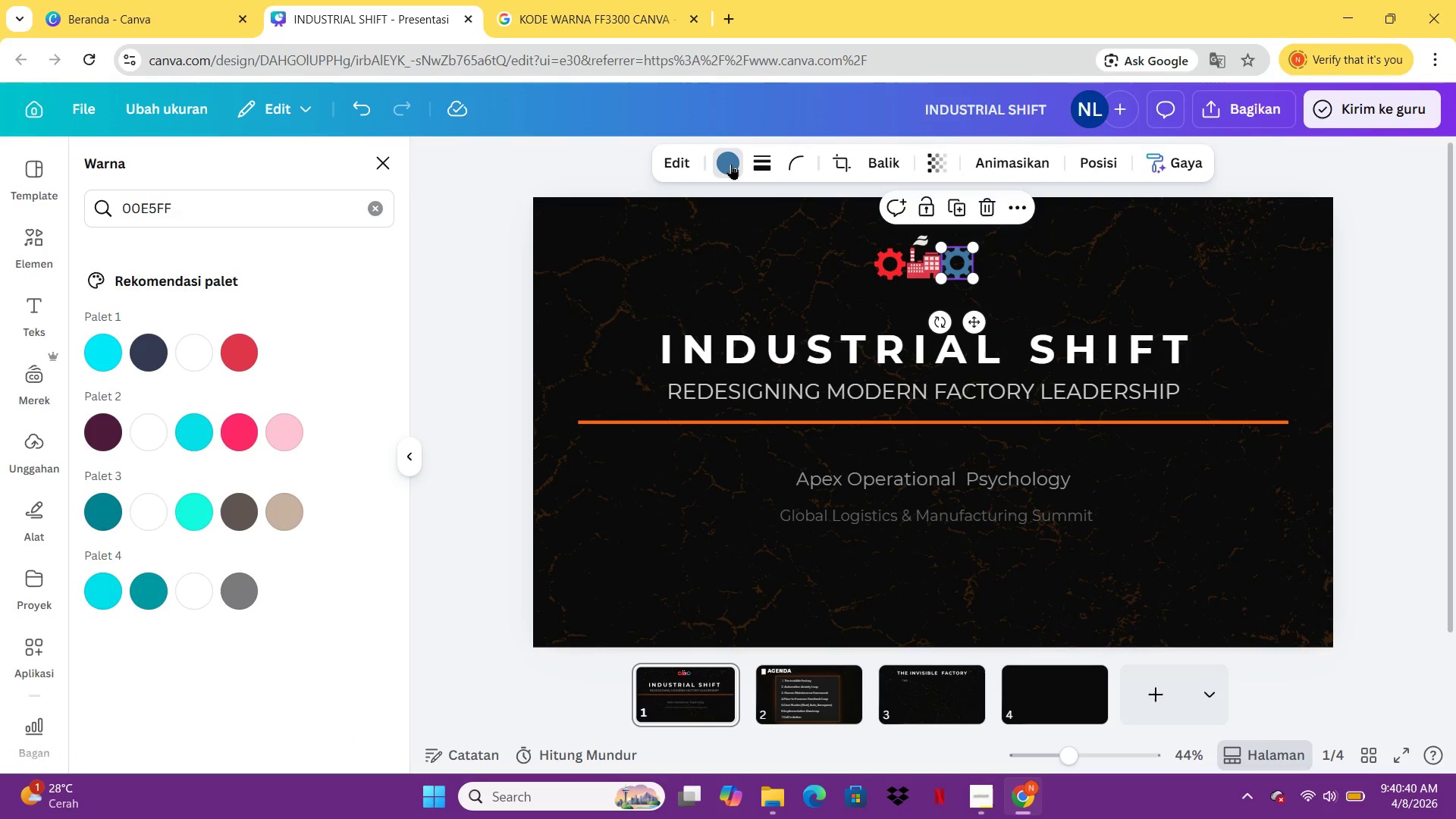 
left_click([375, 212])
 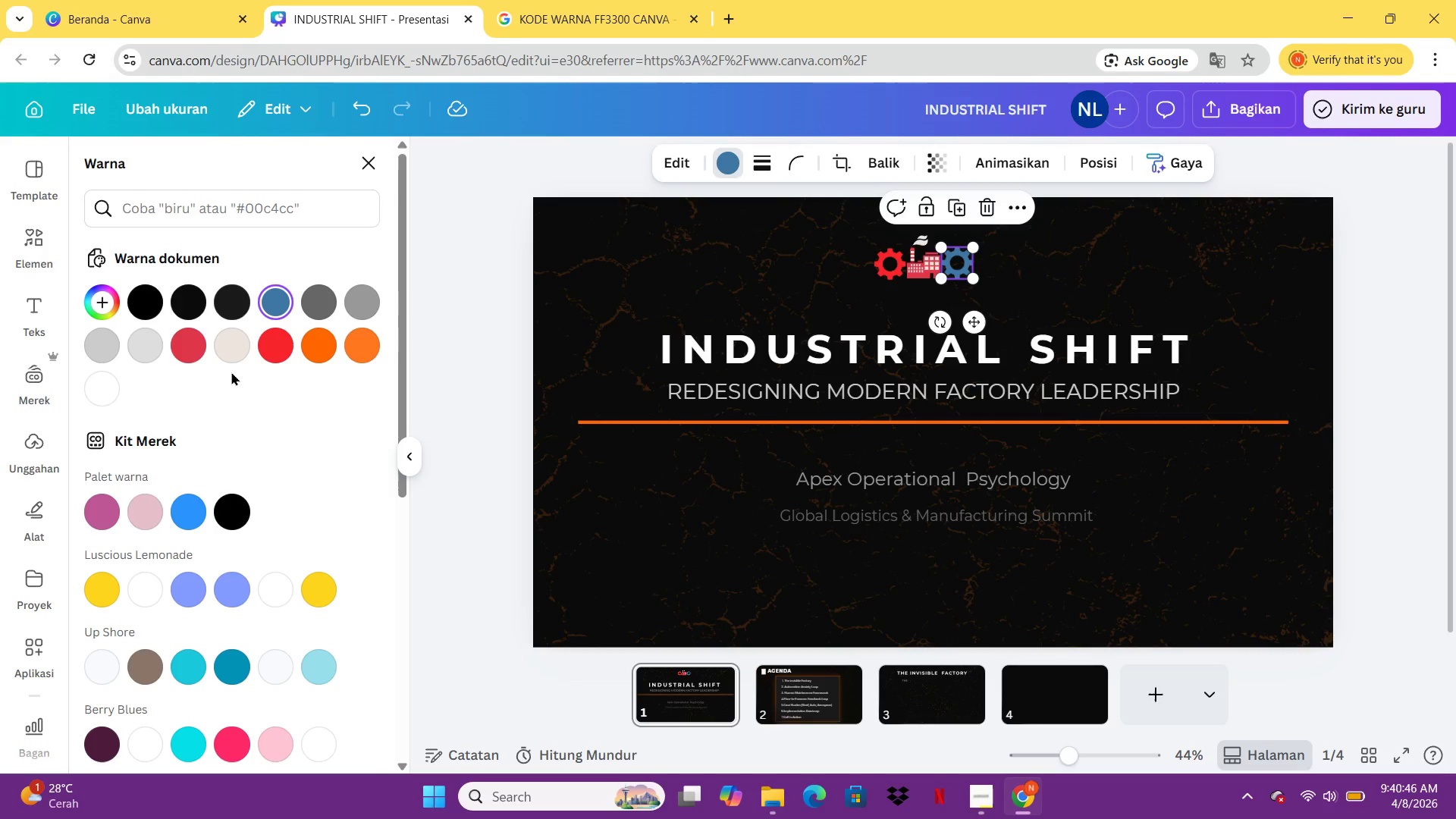 
mouse_move([213, 342])
 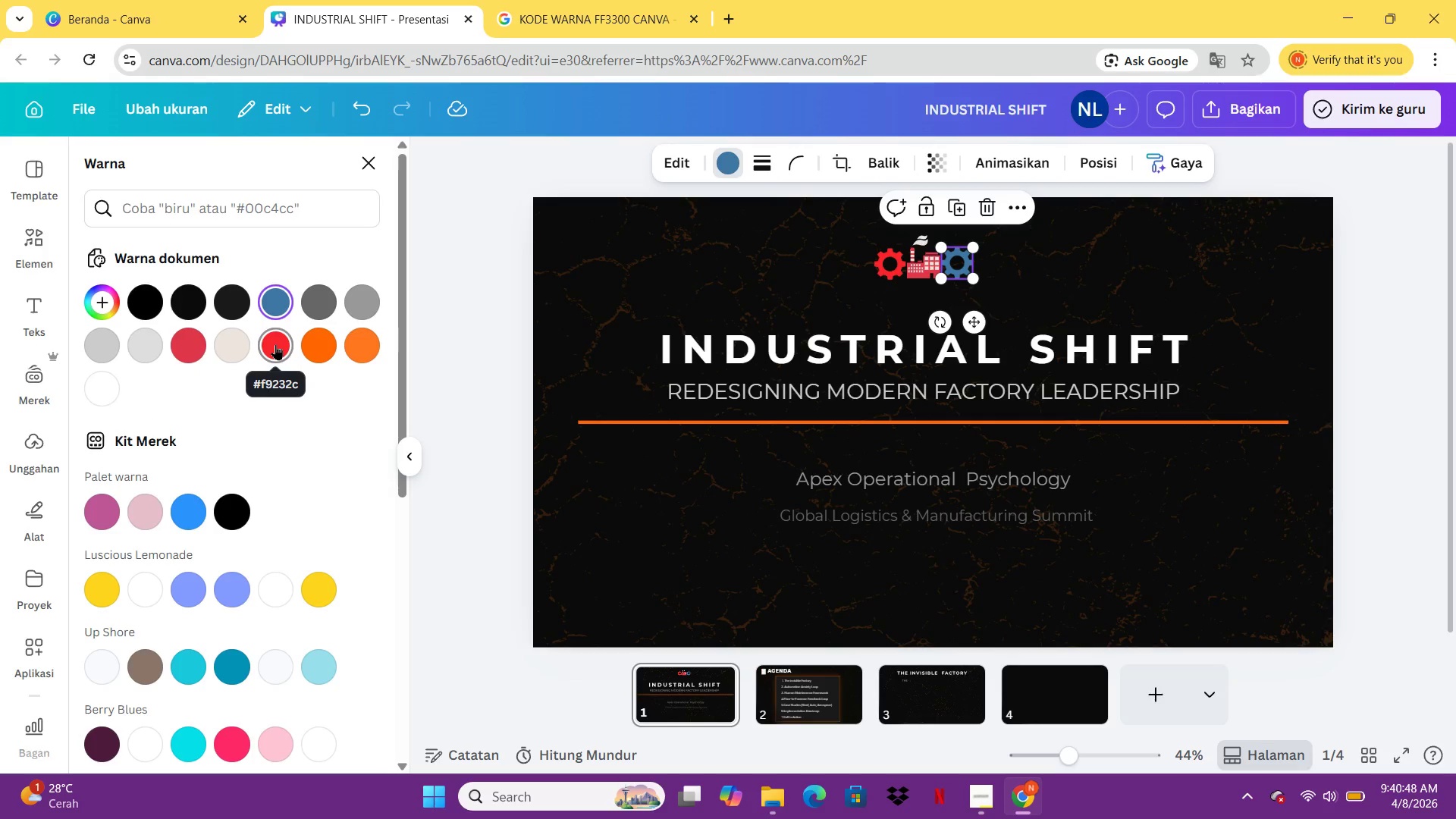 
left_click([275, 344])
 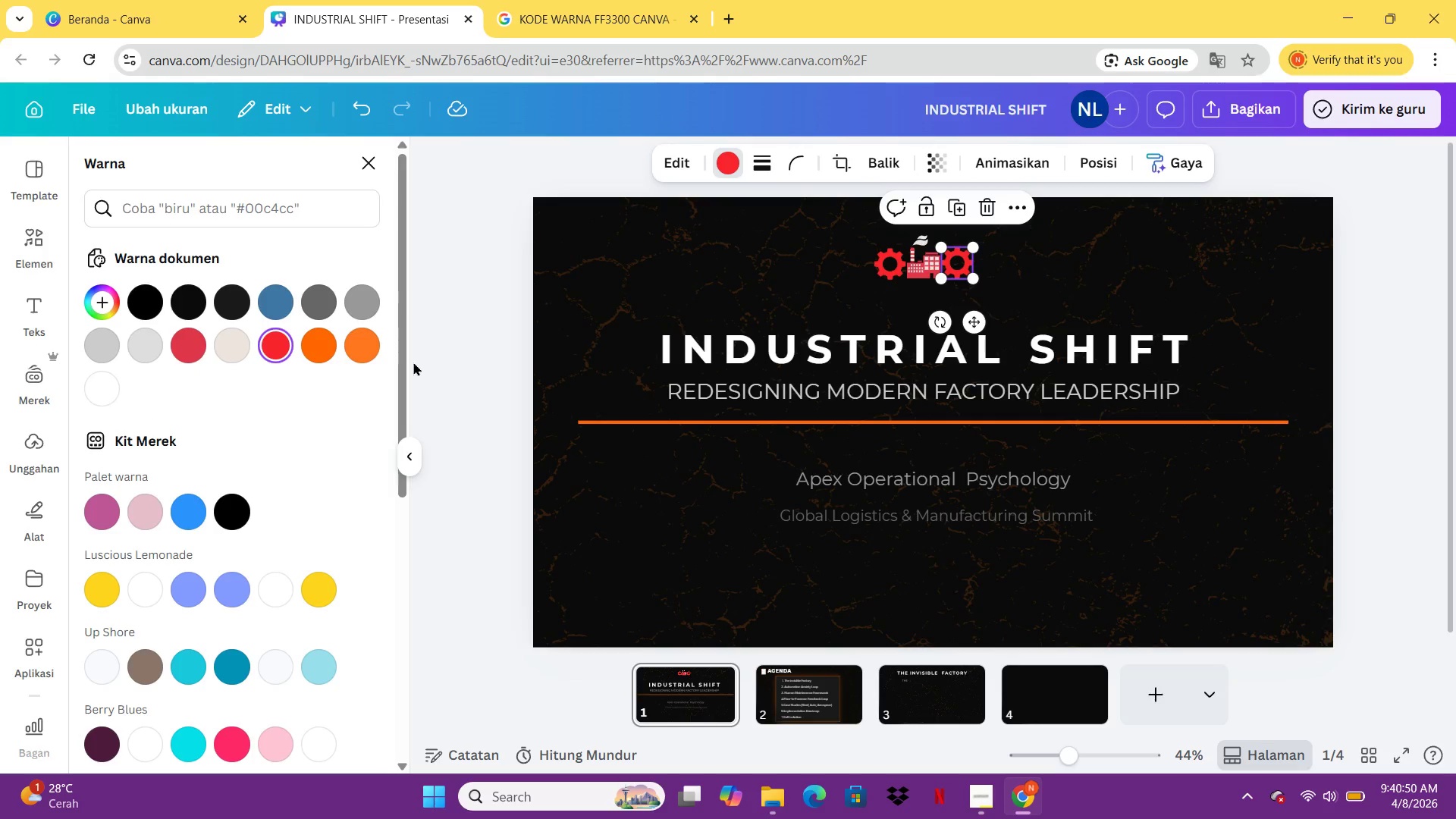 
mouse_move([232, 353])
 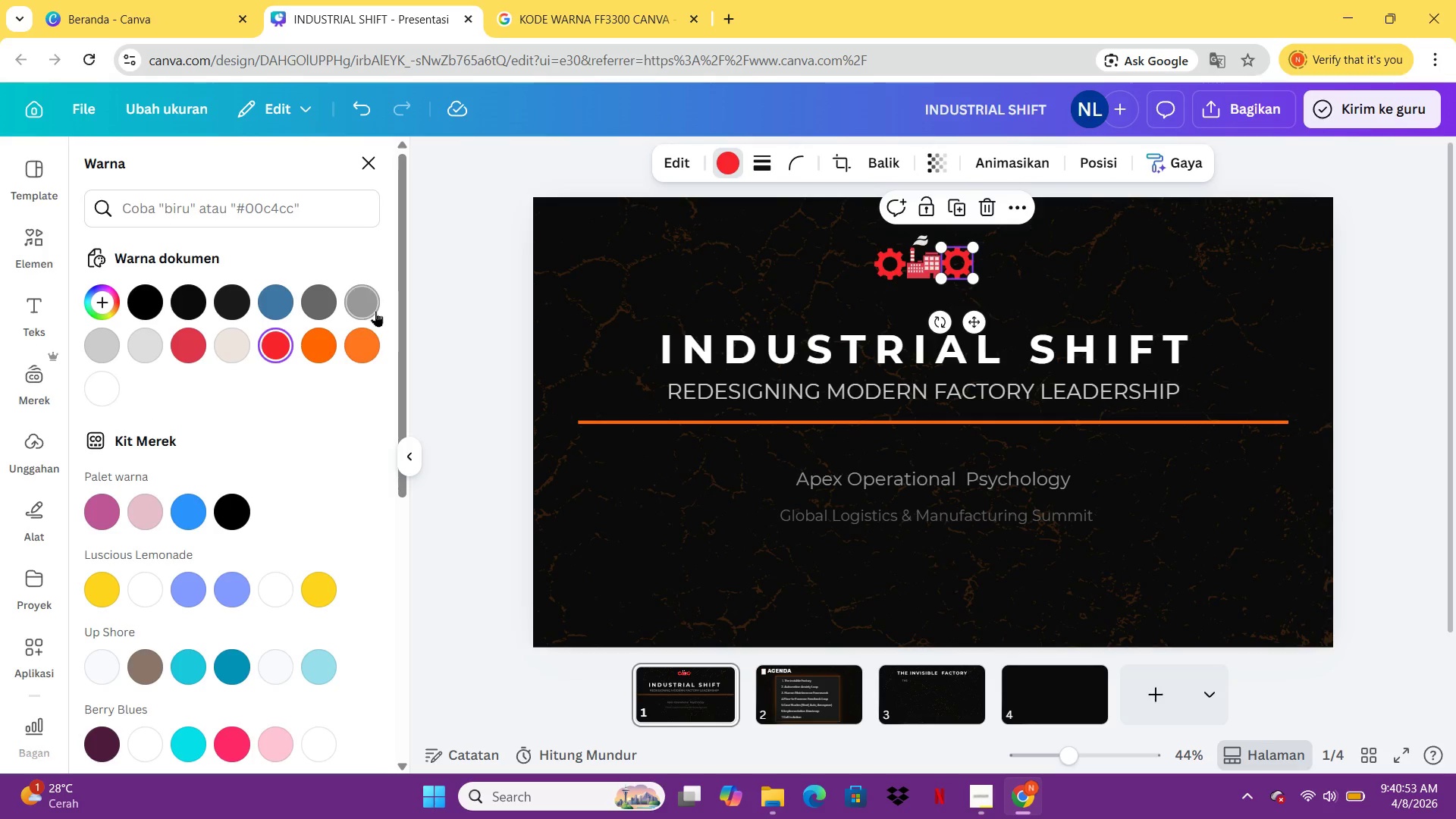 
left_click([375, 311])
 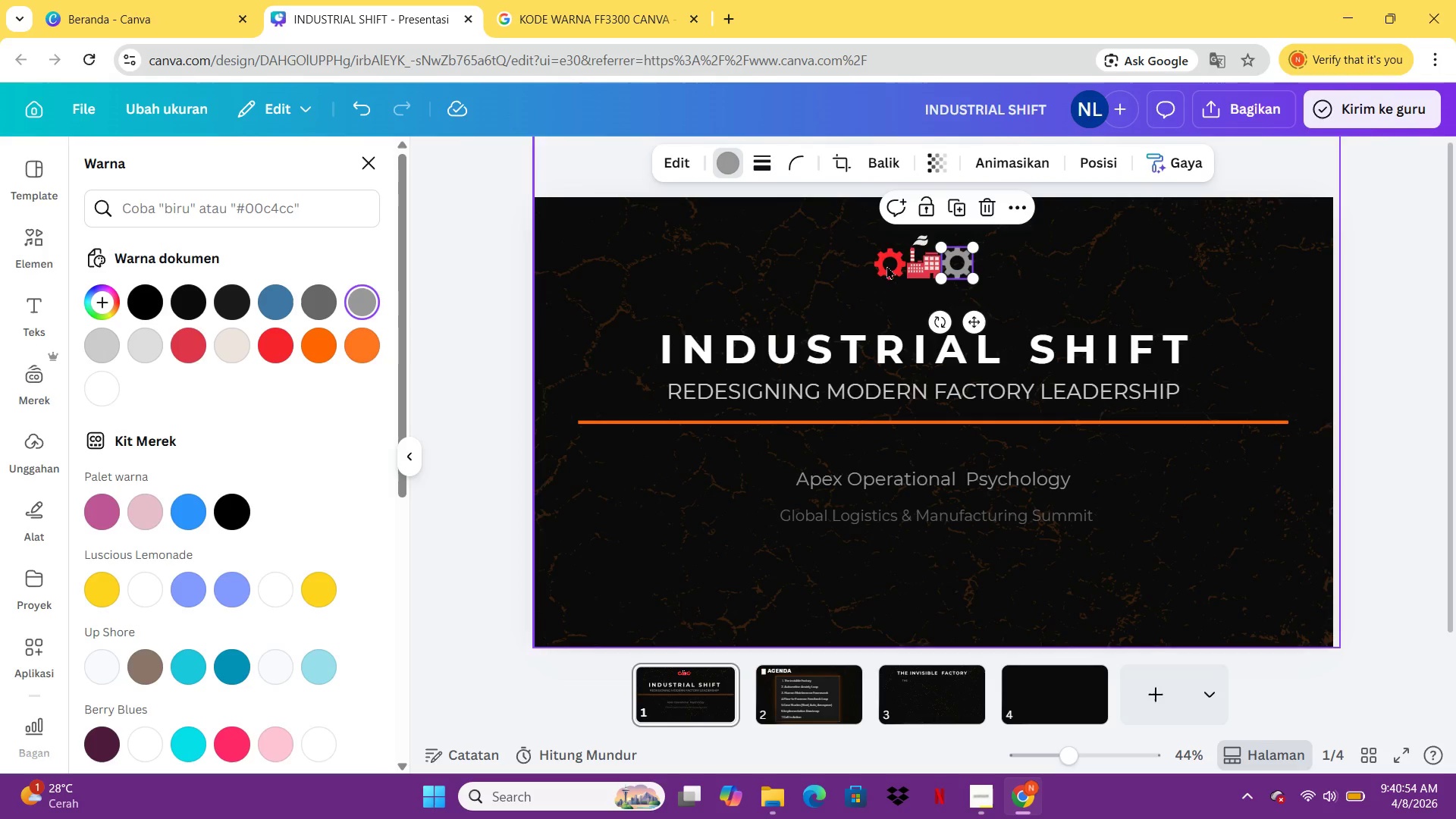 
left_click([891, 265])
 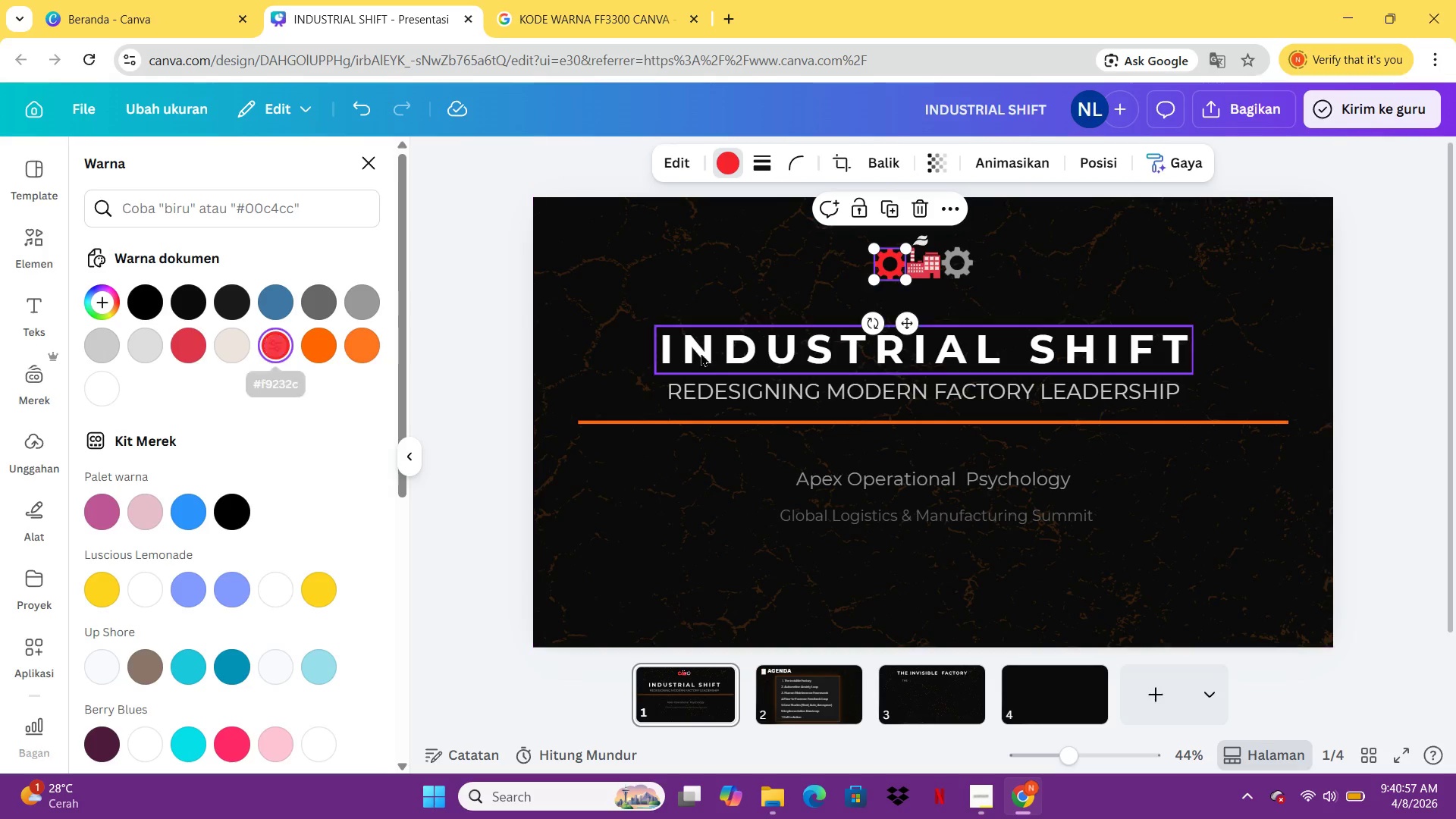 
left_click([971, 265])
 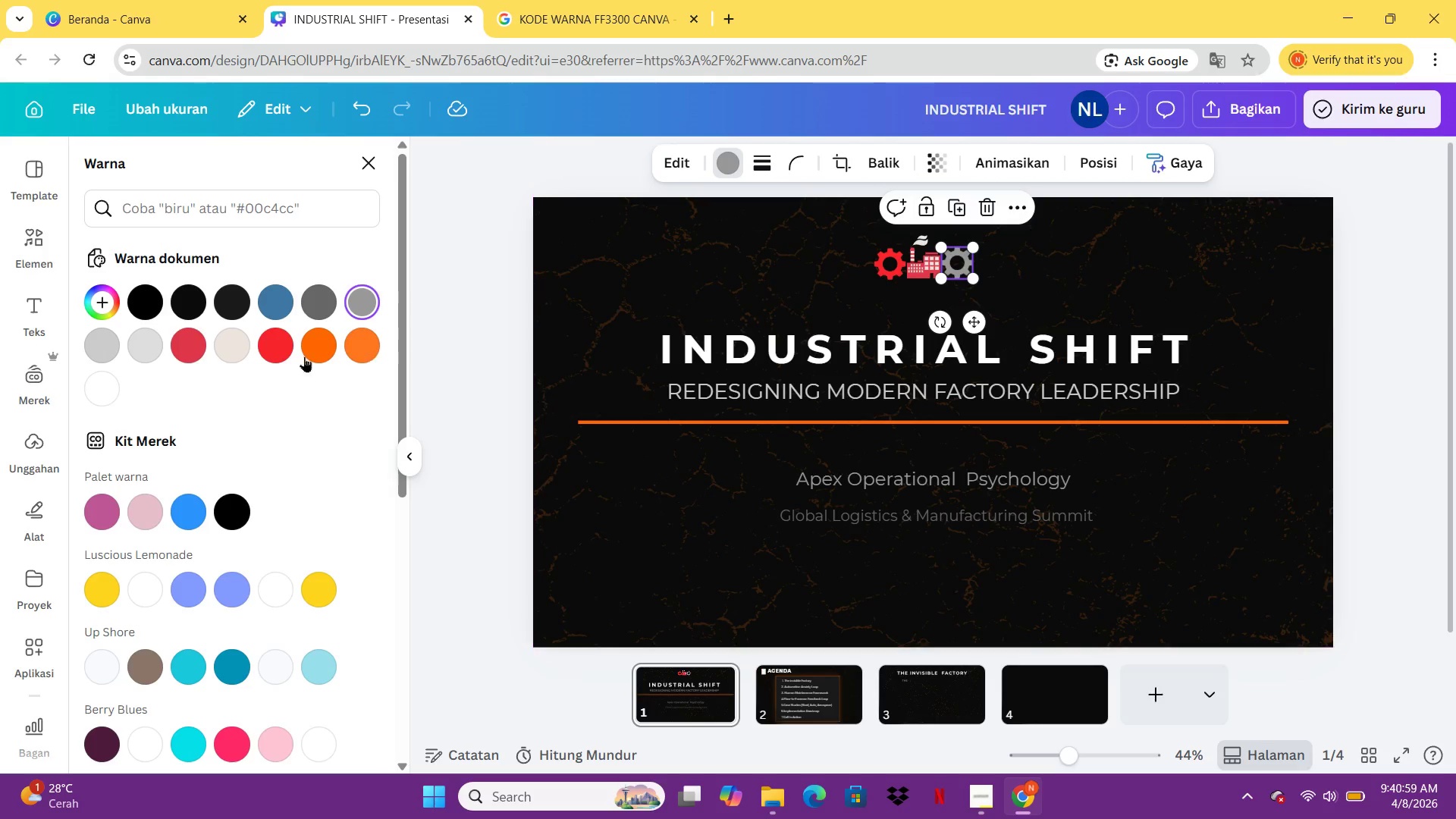 
mouse_move([258, 345])
 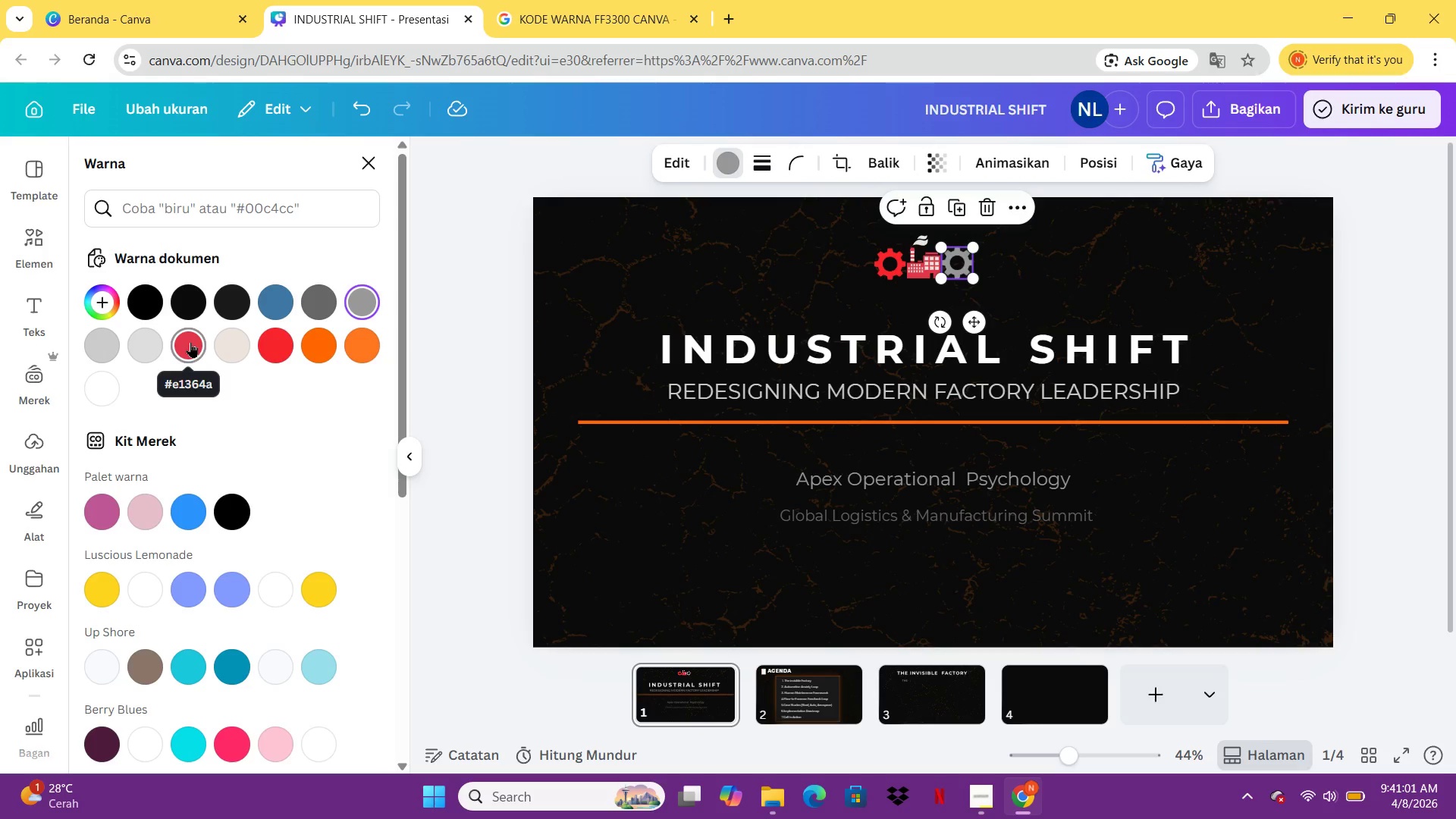 
mouse_move([353, 339])
 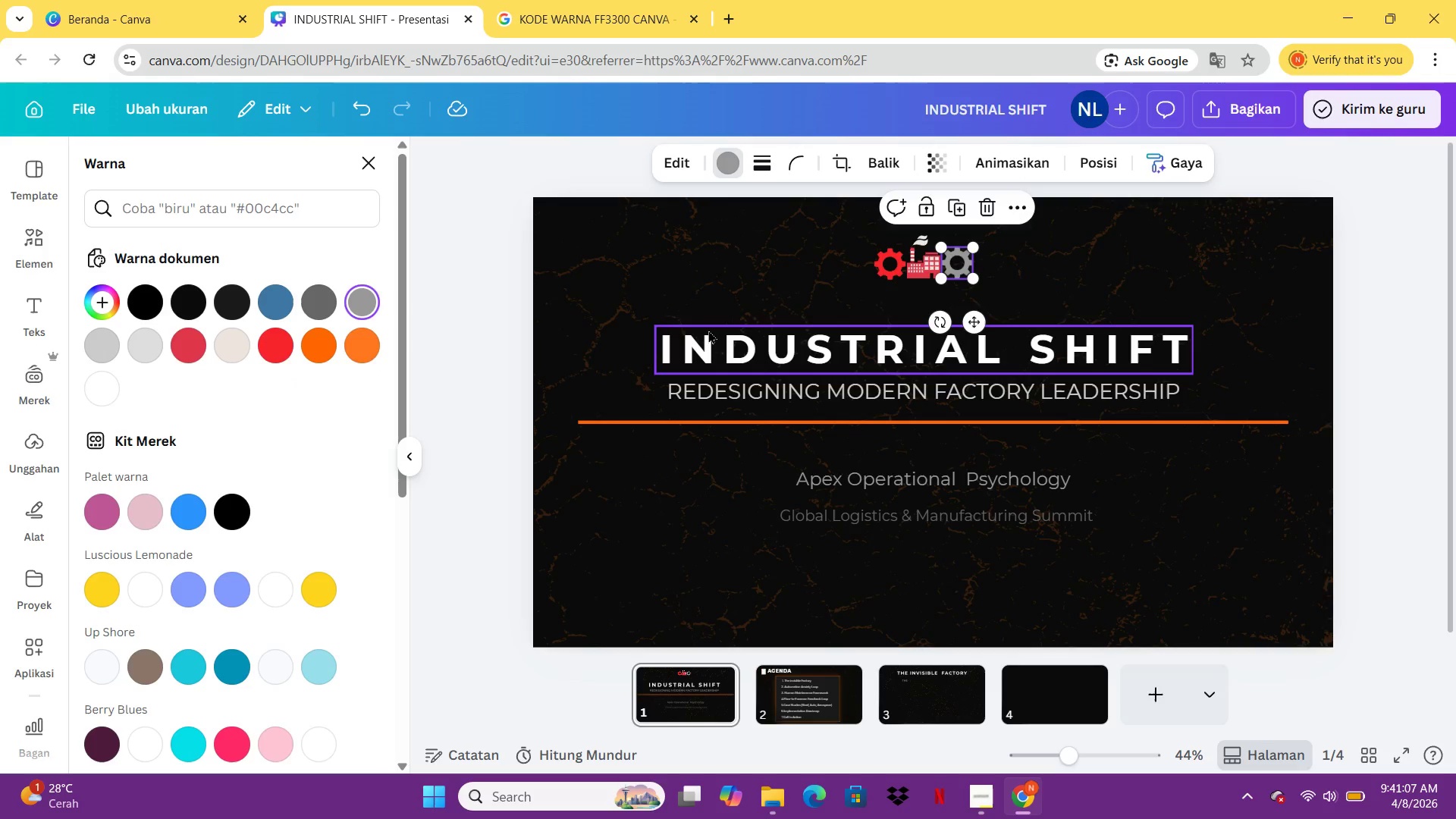 
wait(6.33)
 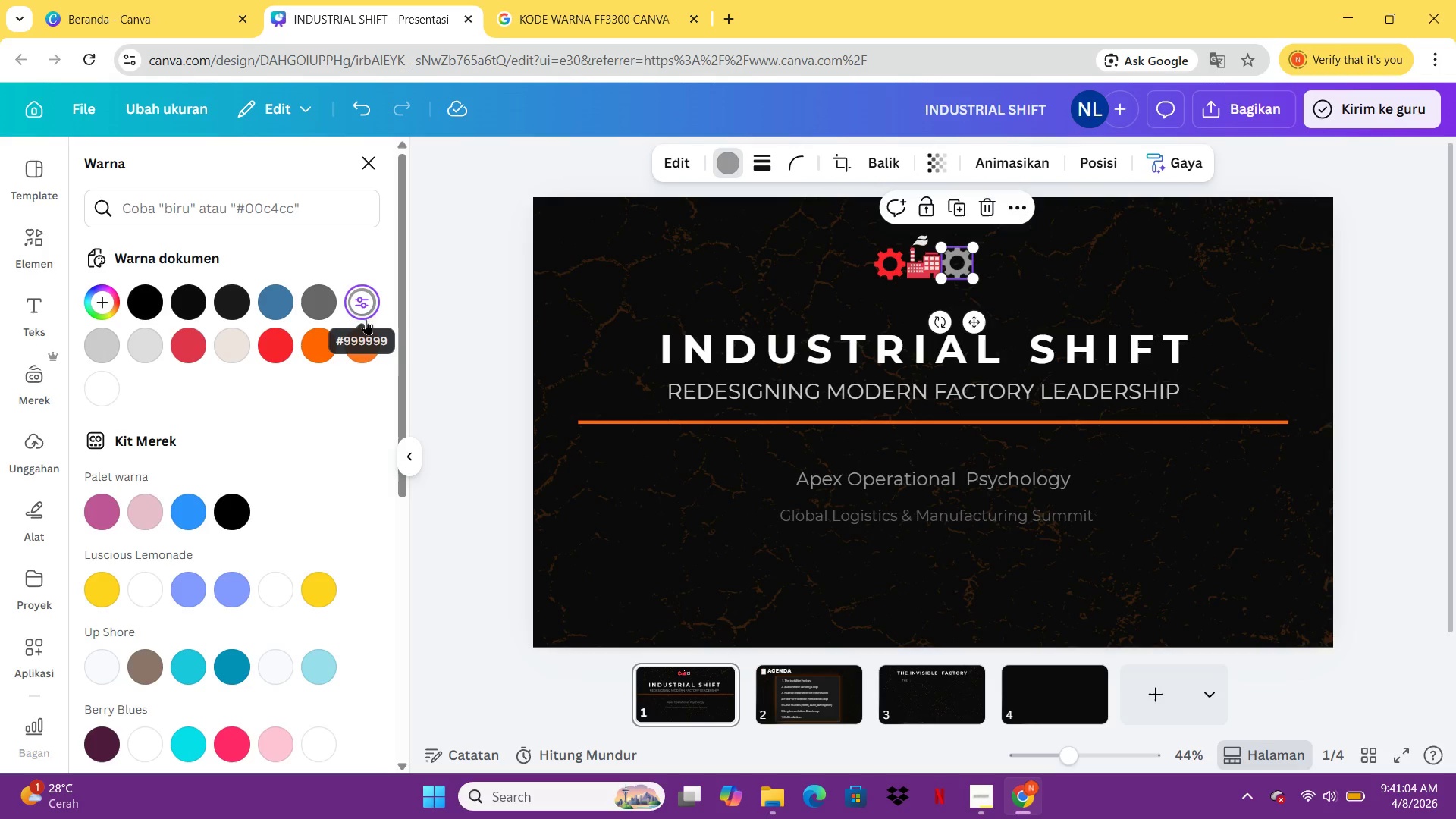 
key(Delete)
 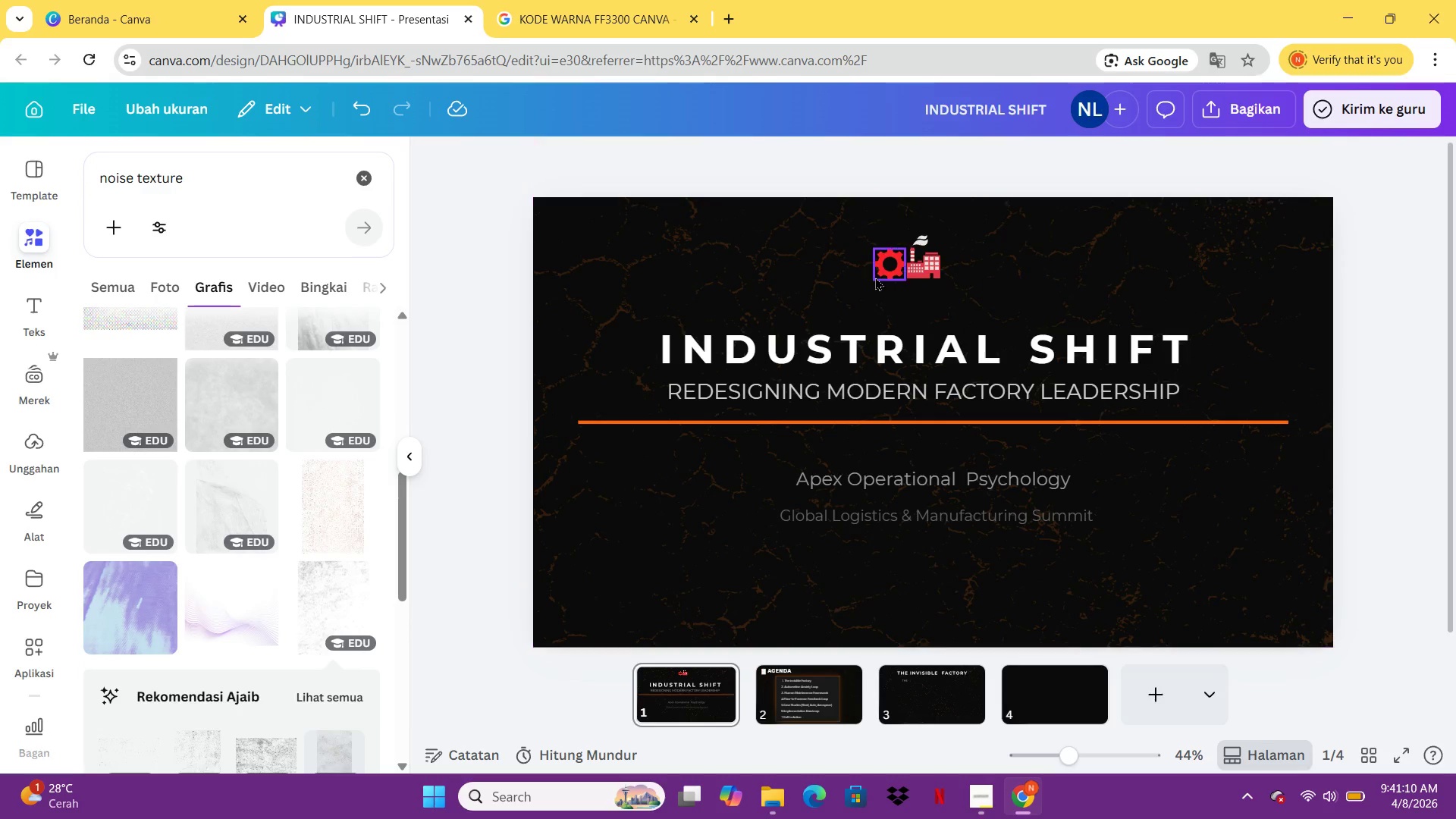 
left_click([884, 270])
 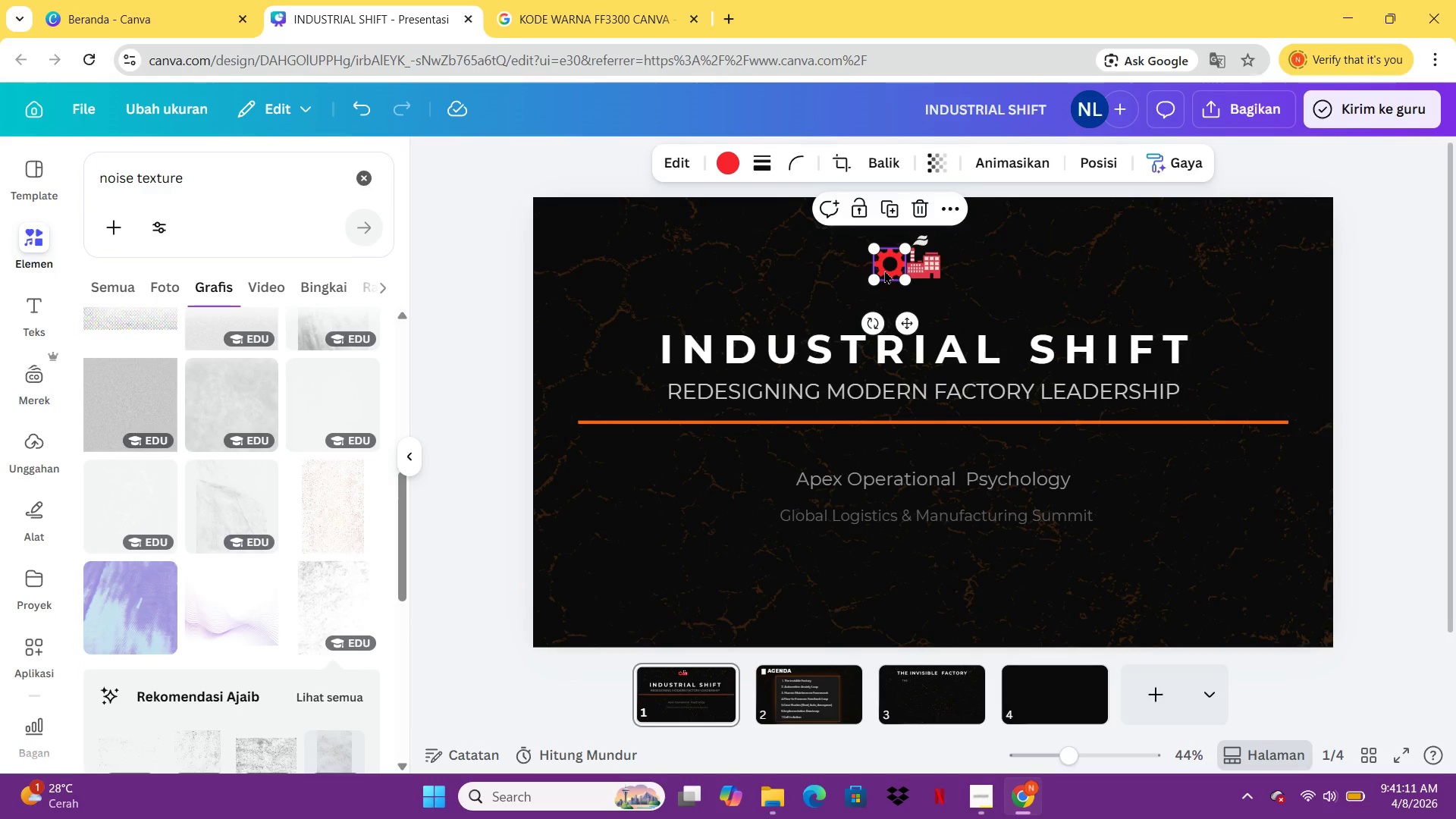 
key(Control+C)
 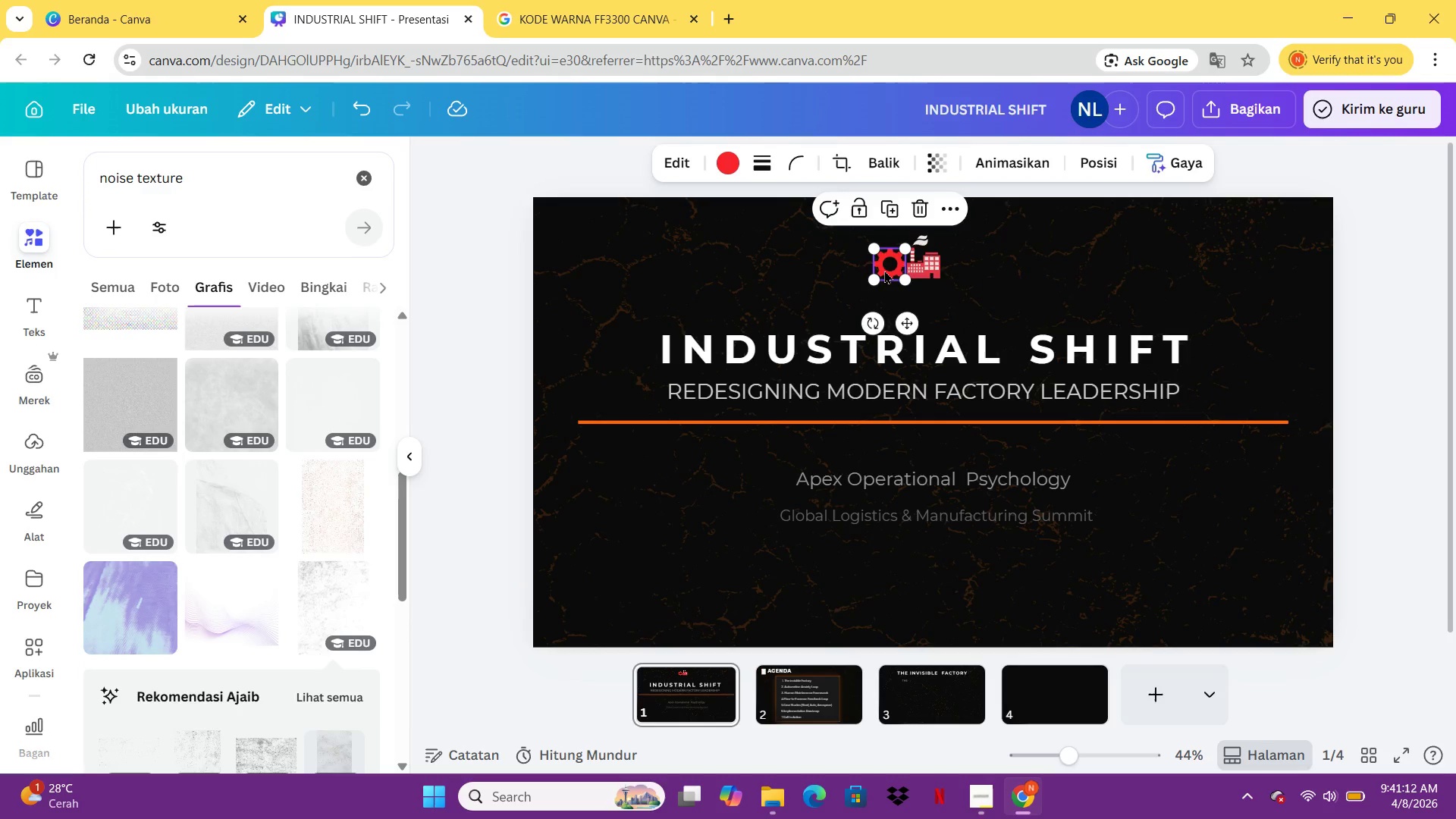 
key(Control+V)
 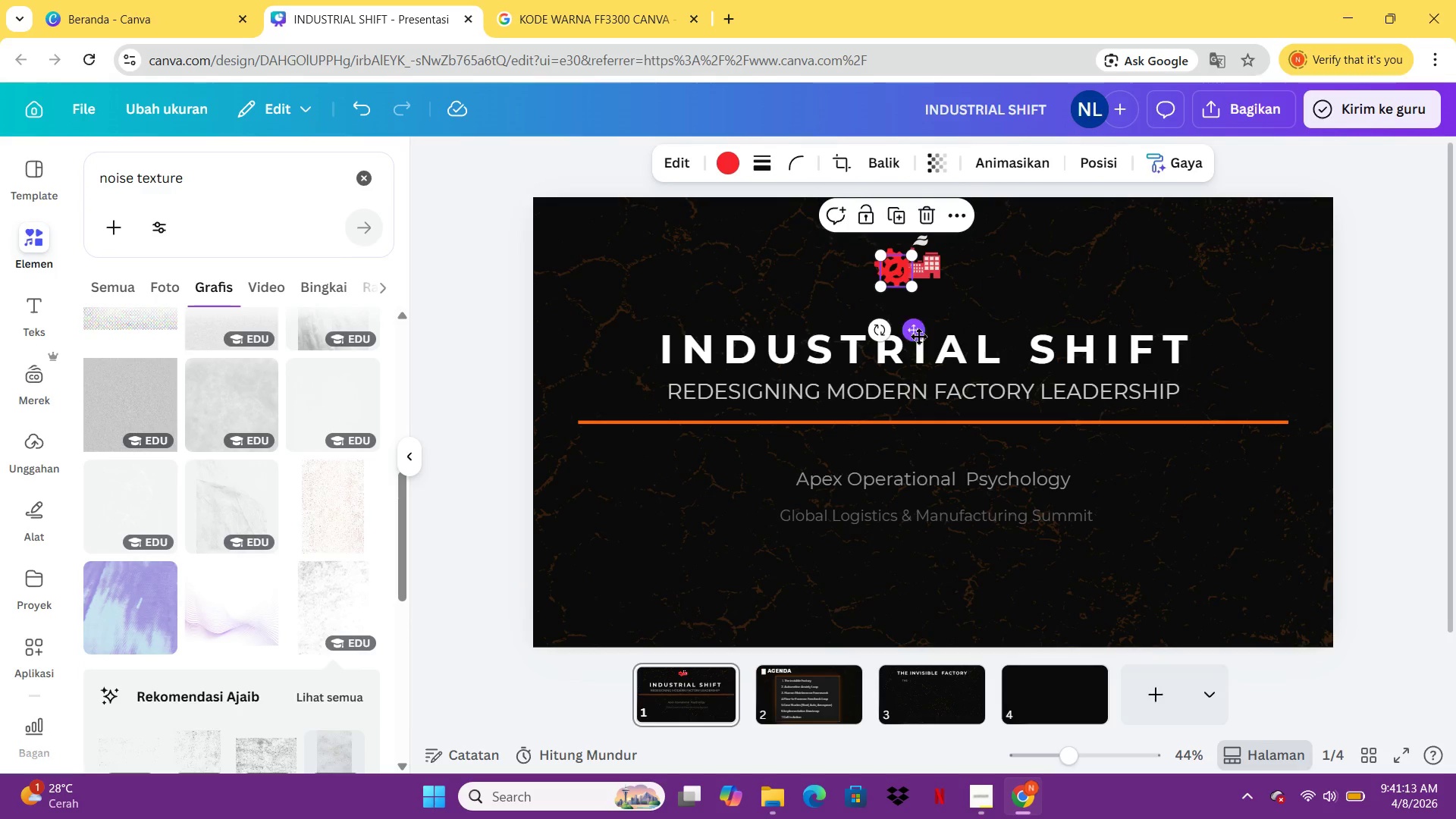 
left_click_drag(start_coordinate=[918, 334], to_coordinate=[985, 328])
 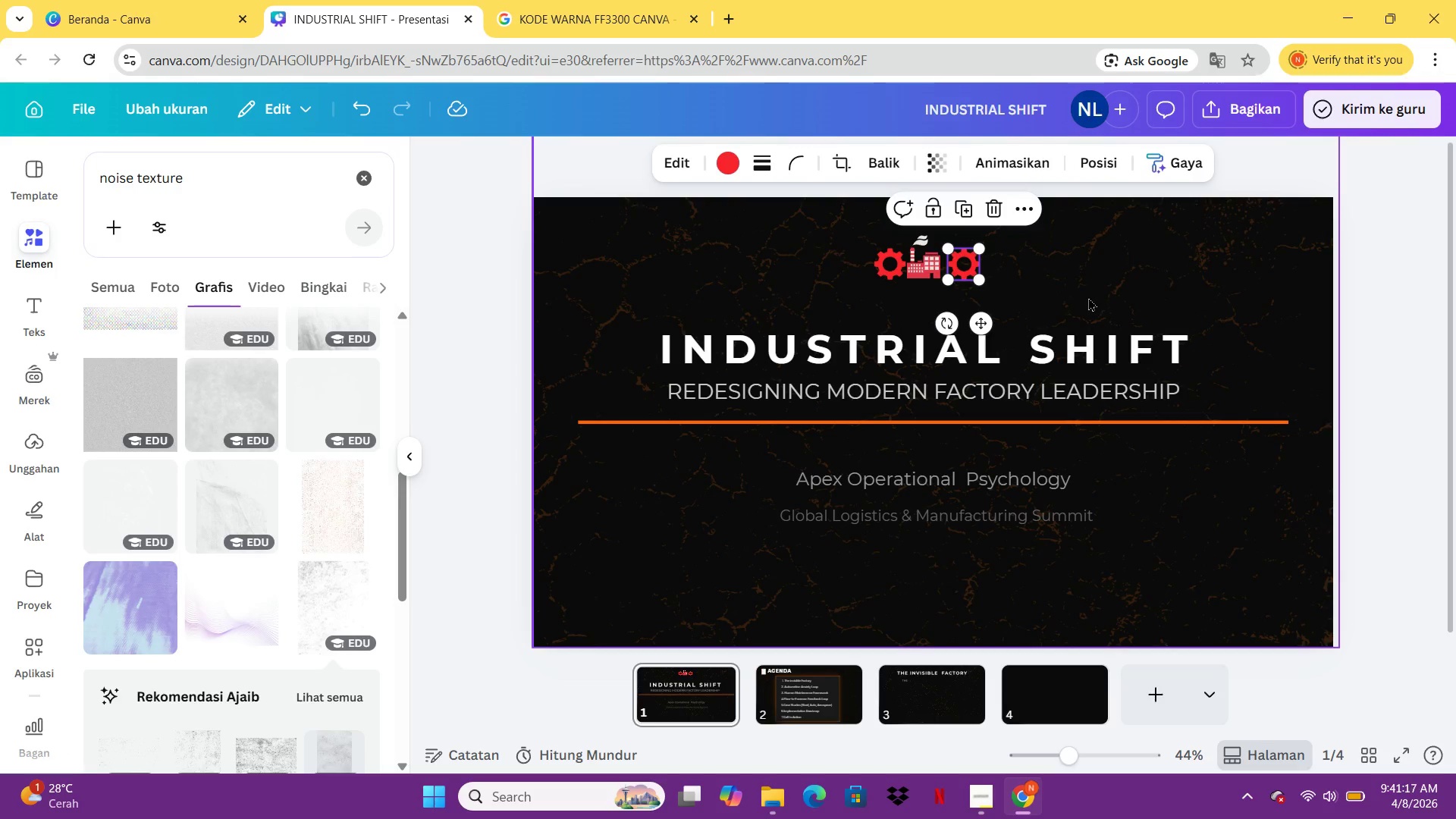 
hold_key(key=ArrowLeft, duration=0.73)
 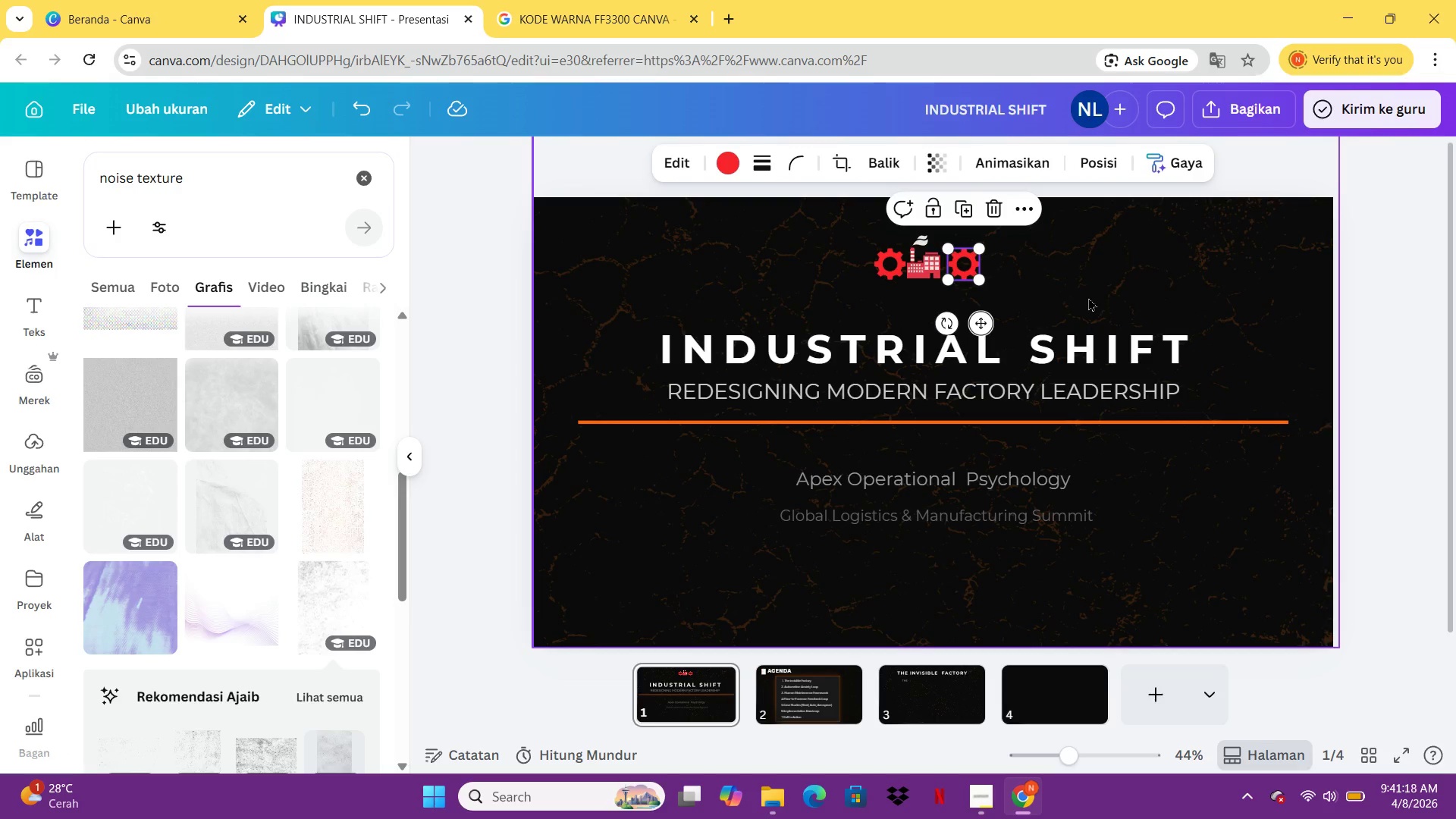 
key(ArrowLeft)
 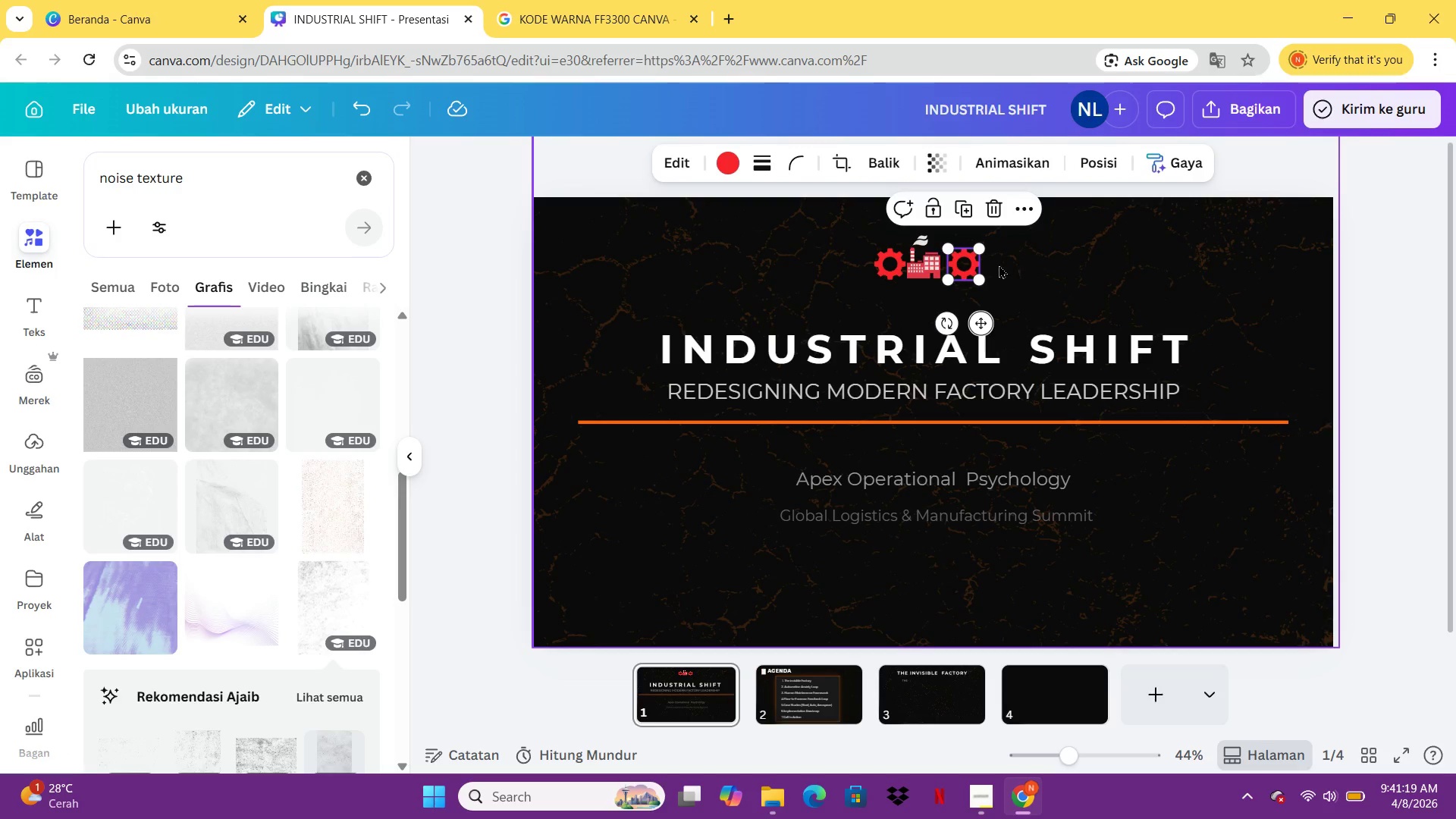 
left_click([968, 259])
 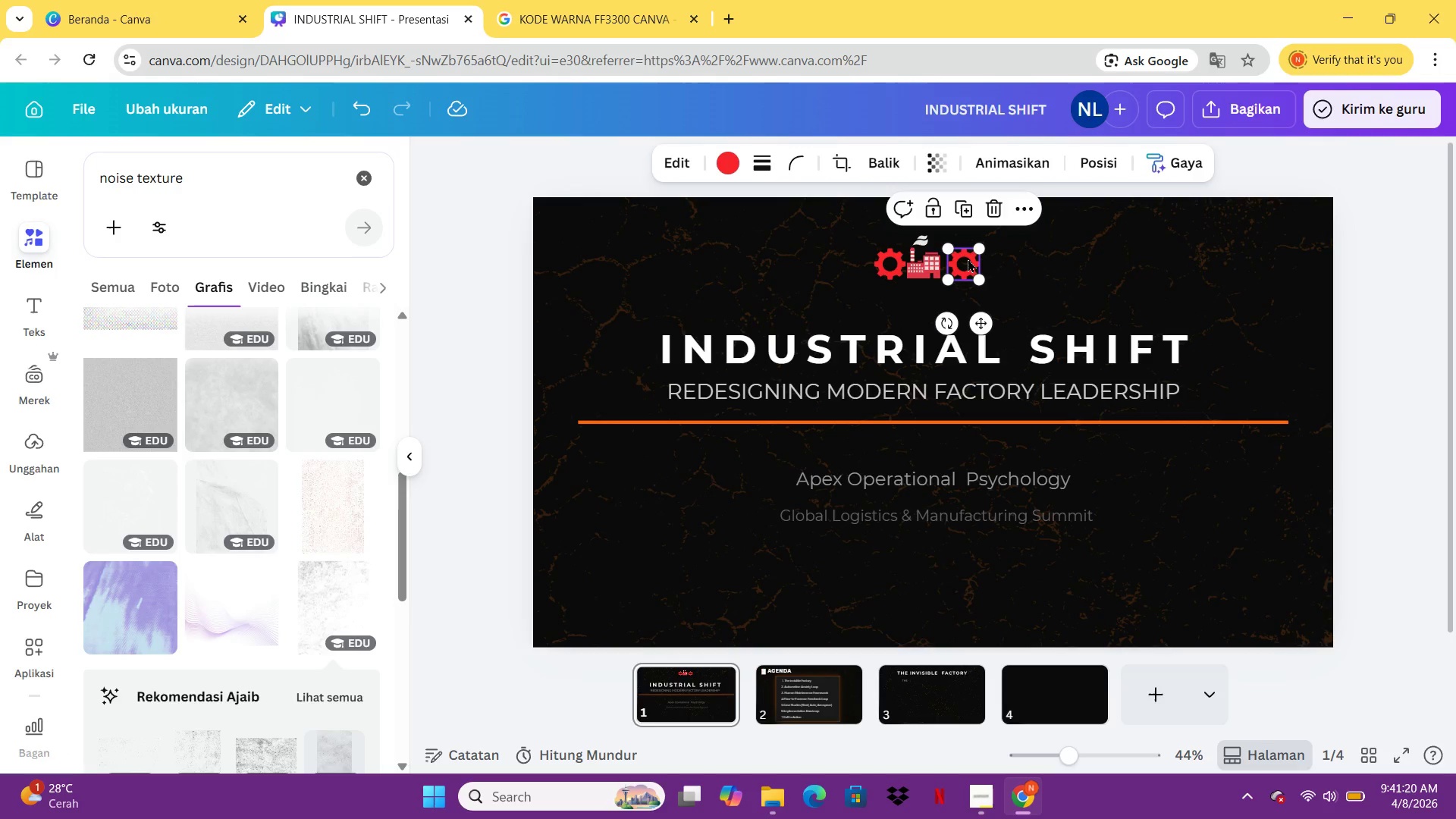 
hold_key(key=ArrowLeft, duration=0.95)
 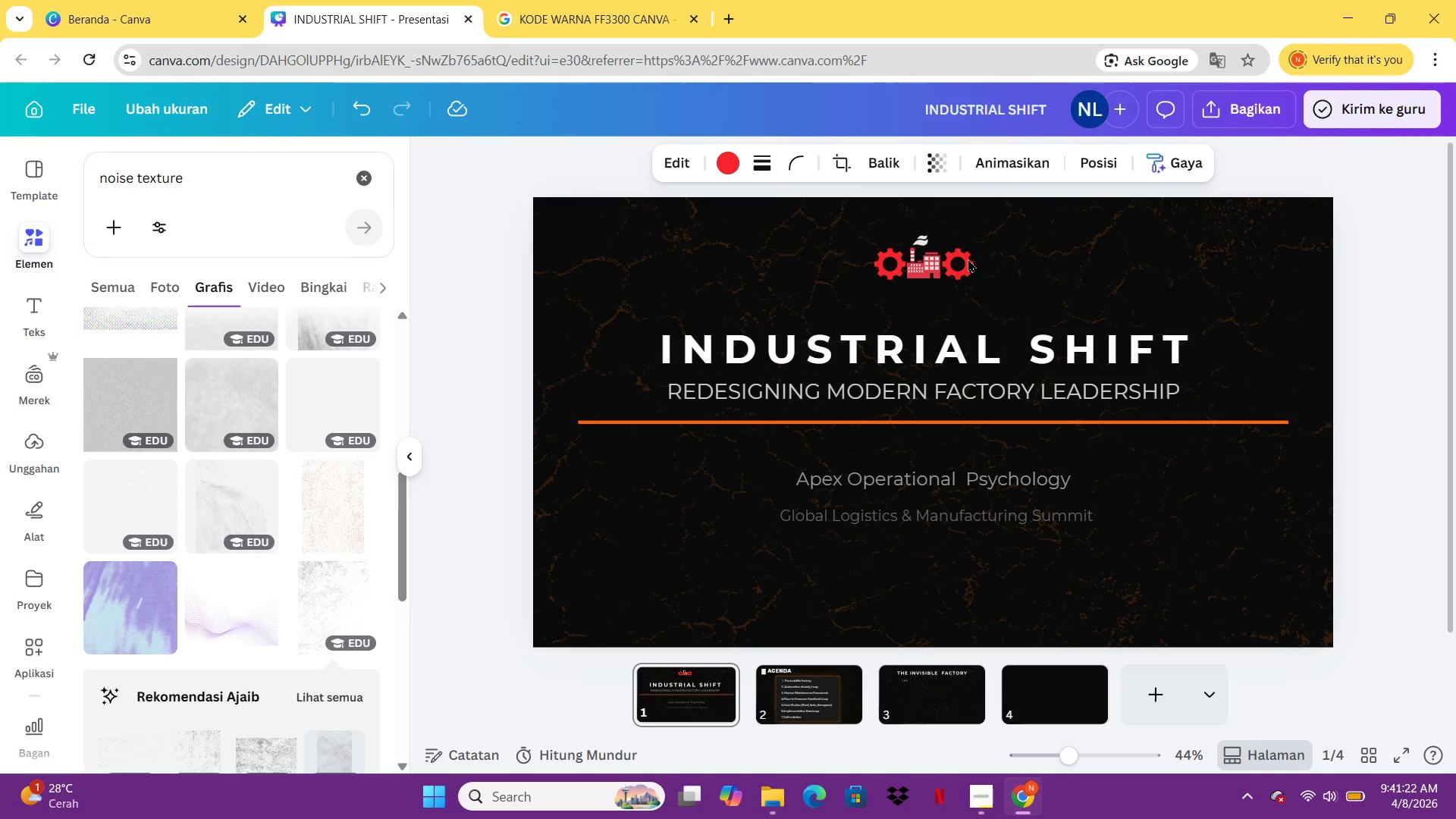 
hold_key(key=ArrowLeft, duration=0.47)
 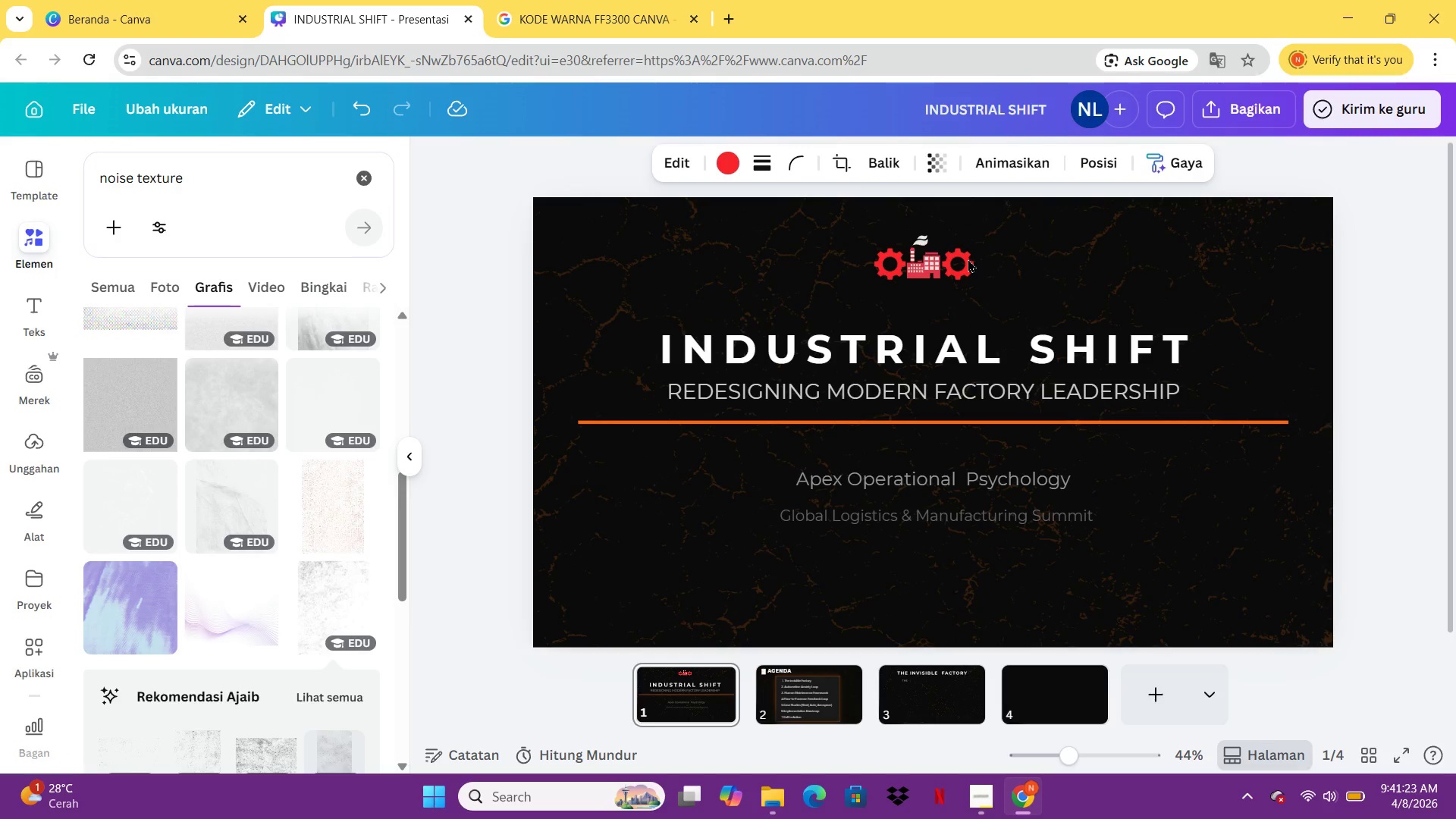 
key(ArrowLeft)
 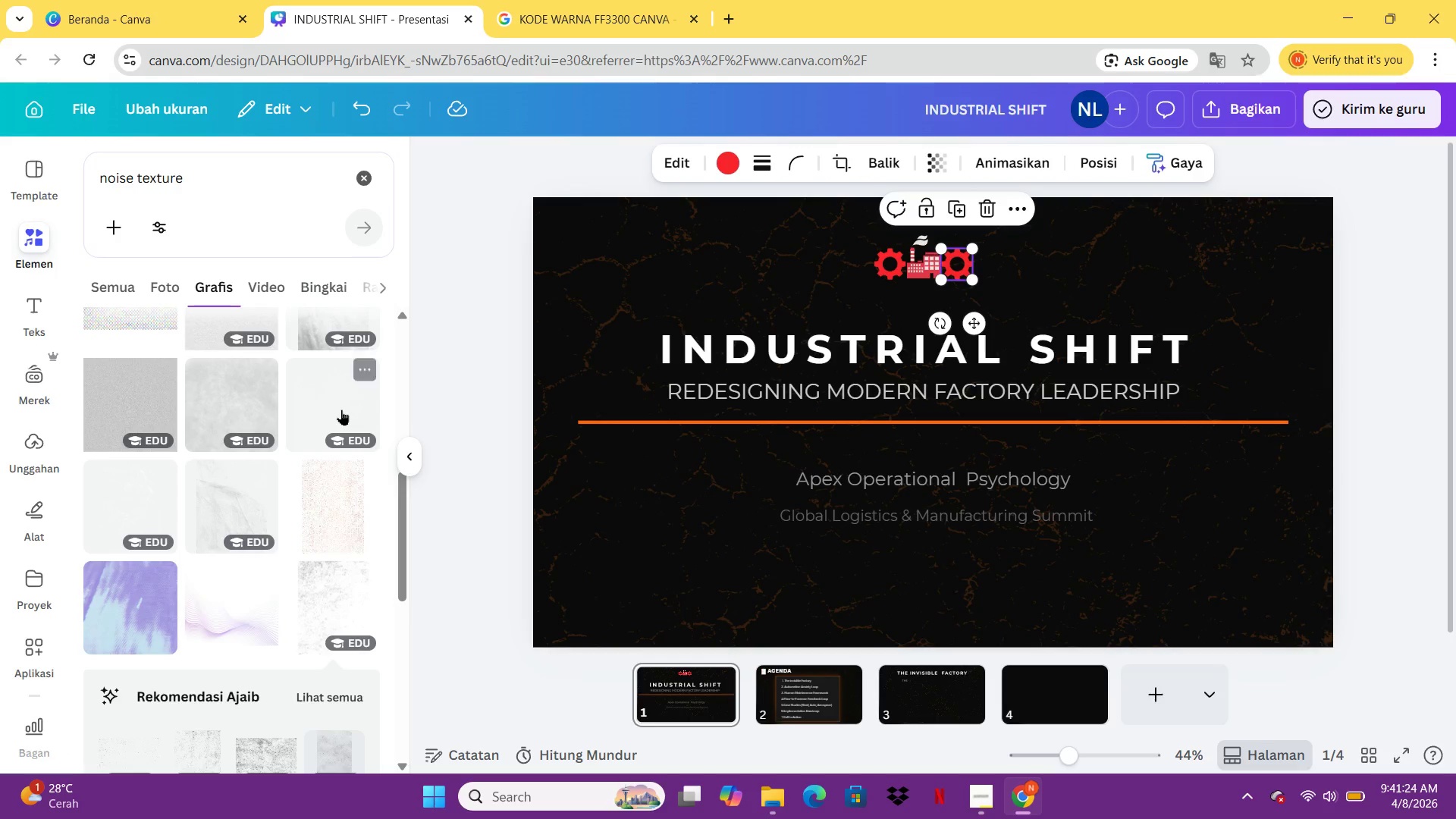 
left_click([479, 362])
 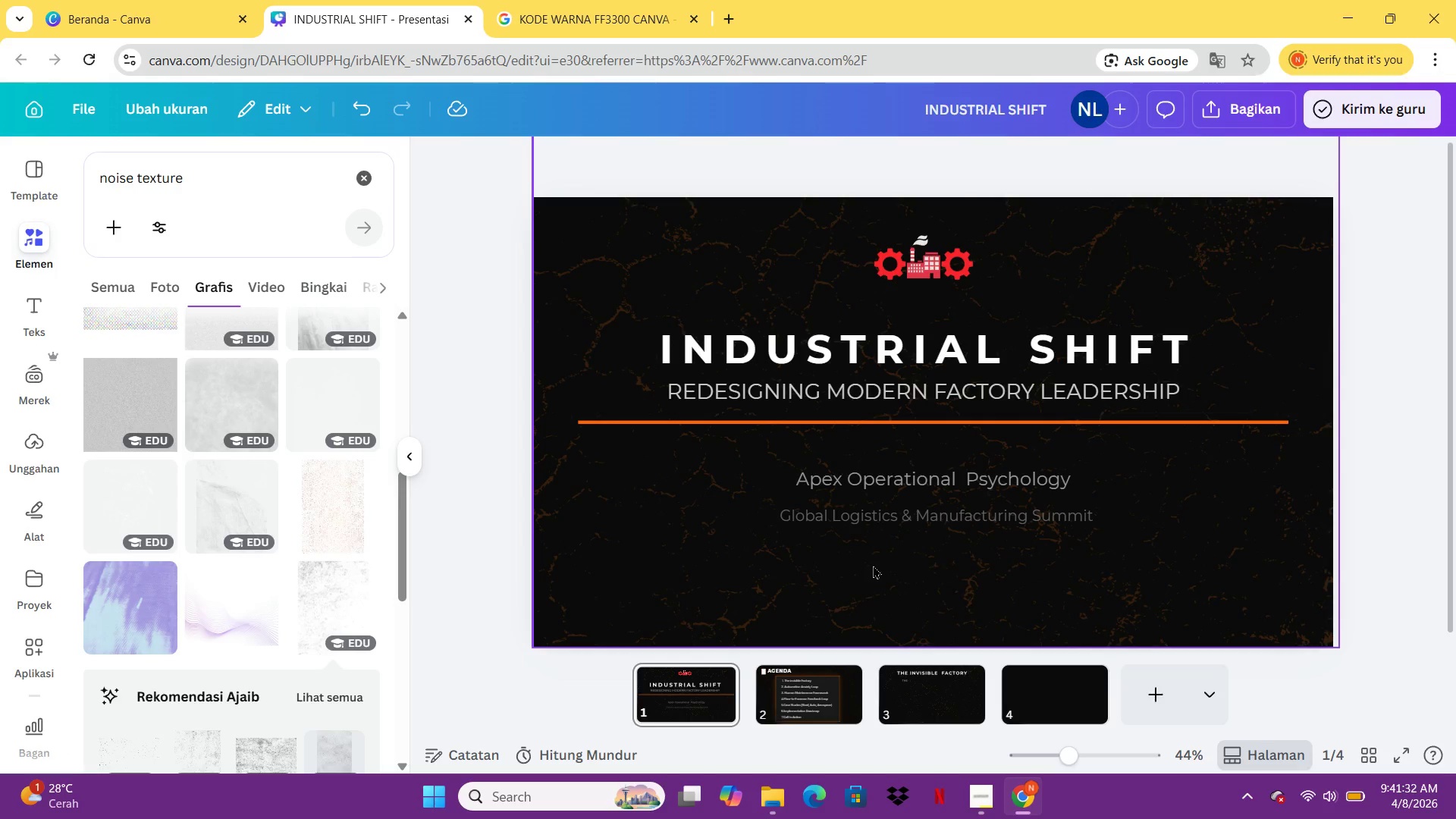 
wait(12.27)
 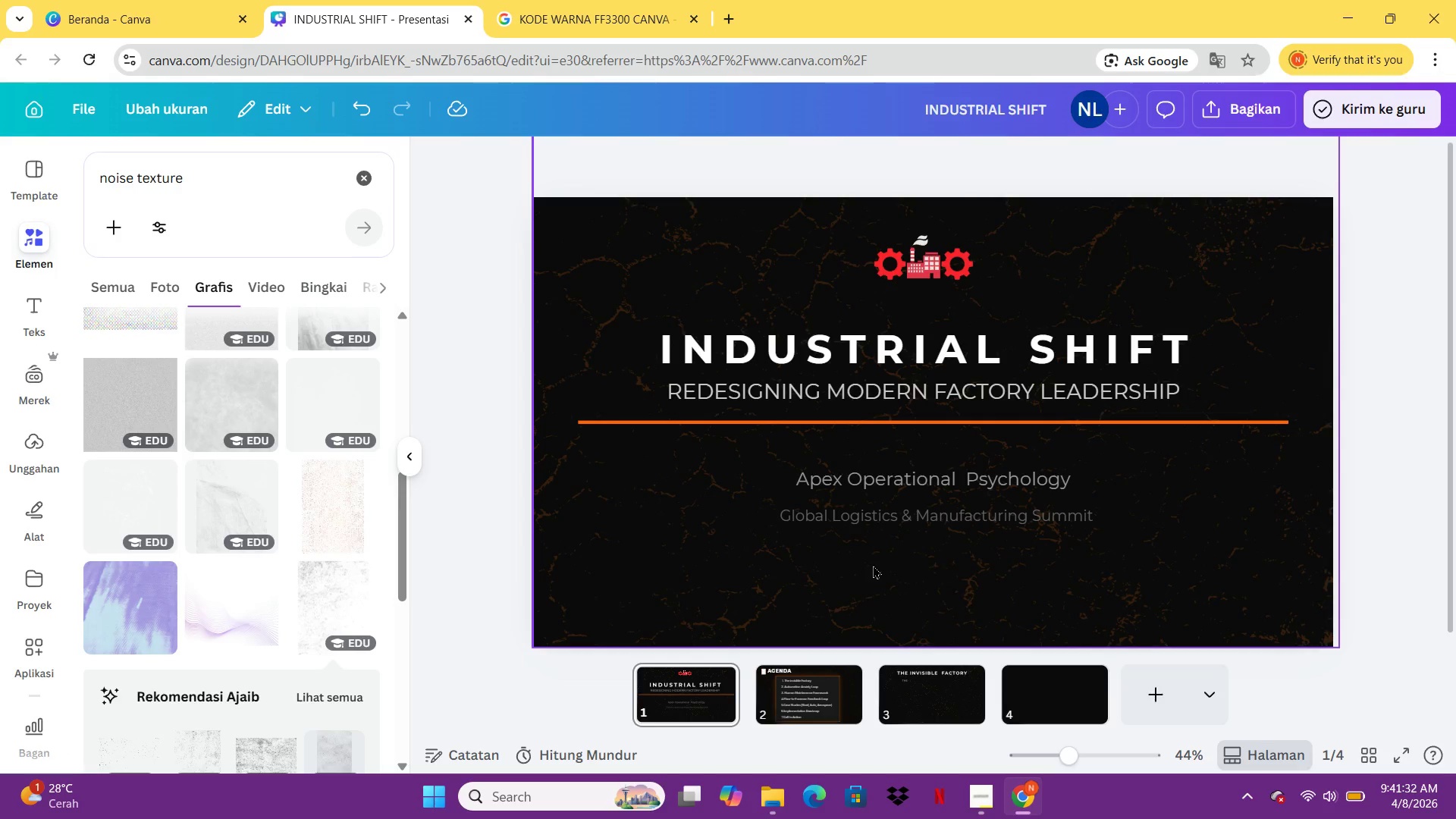 
double_click([943, 356])
 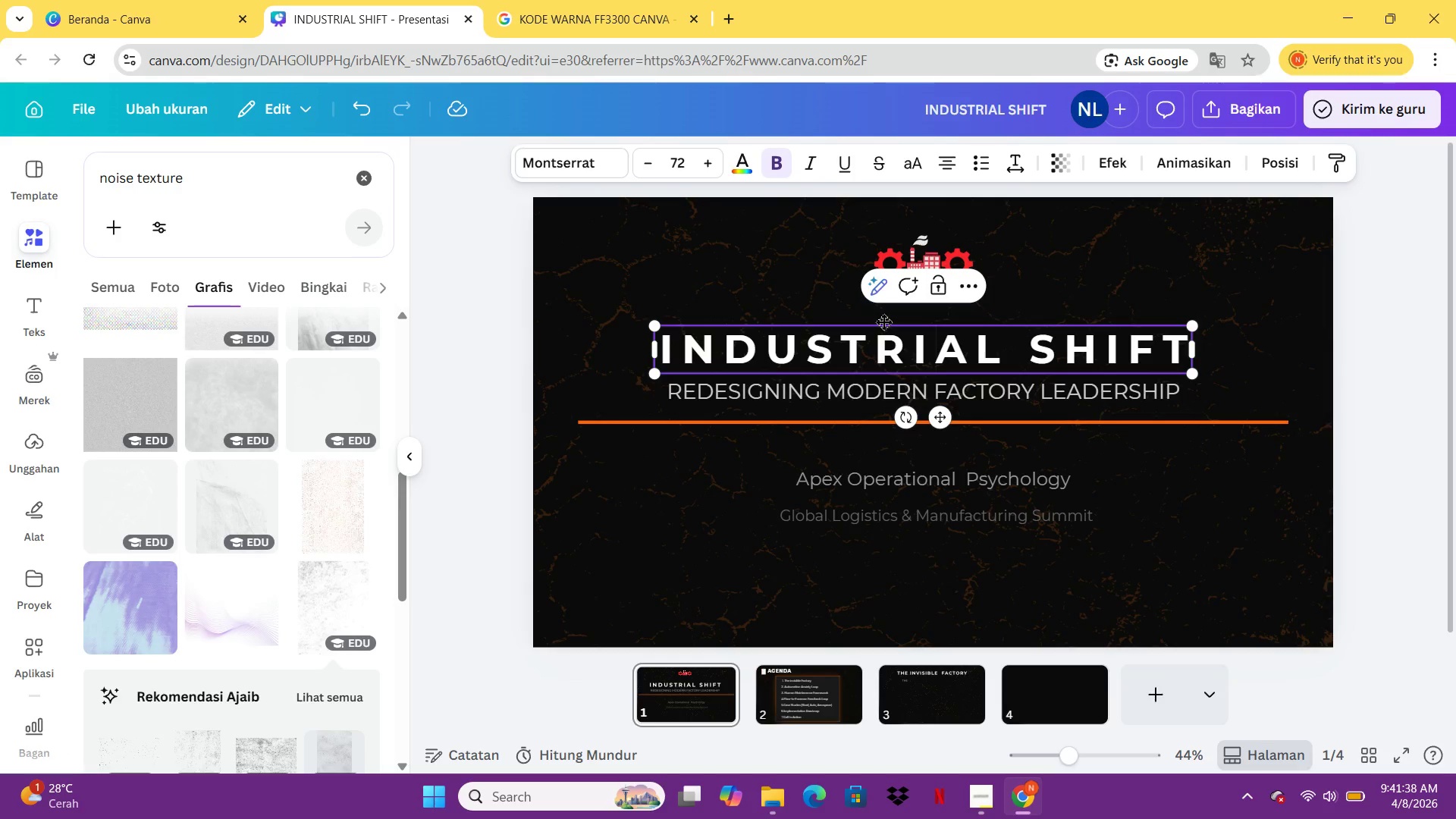 
key(Control+A)
 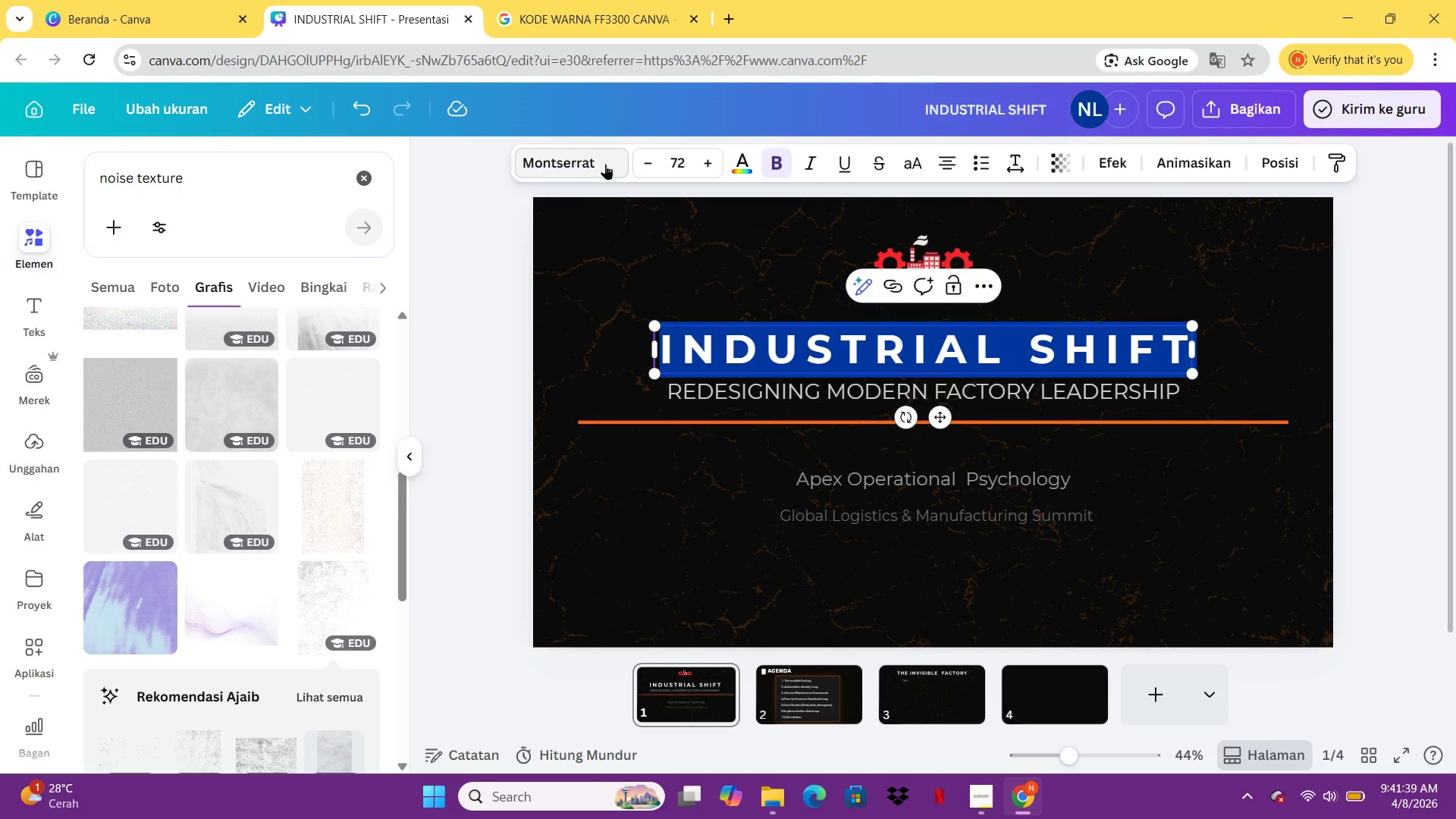 
left_click([605, 164])
 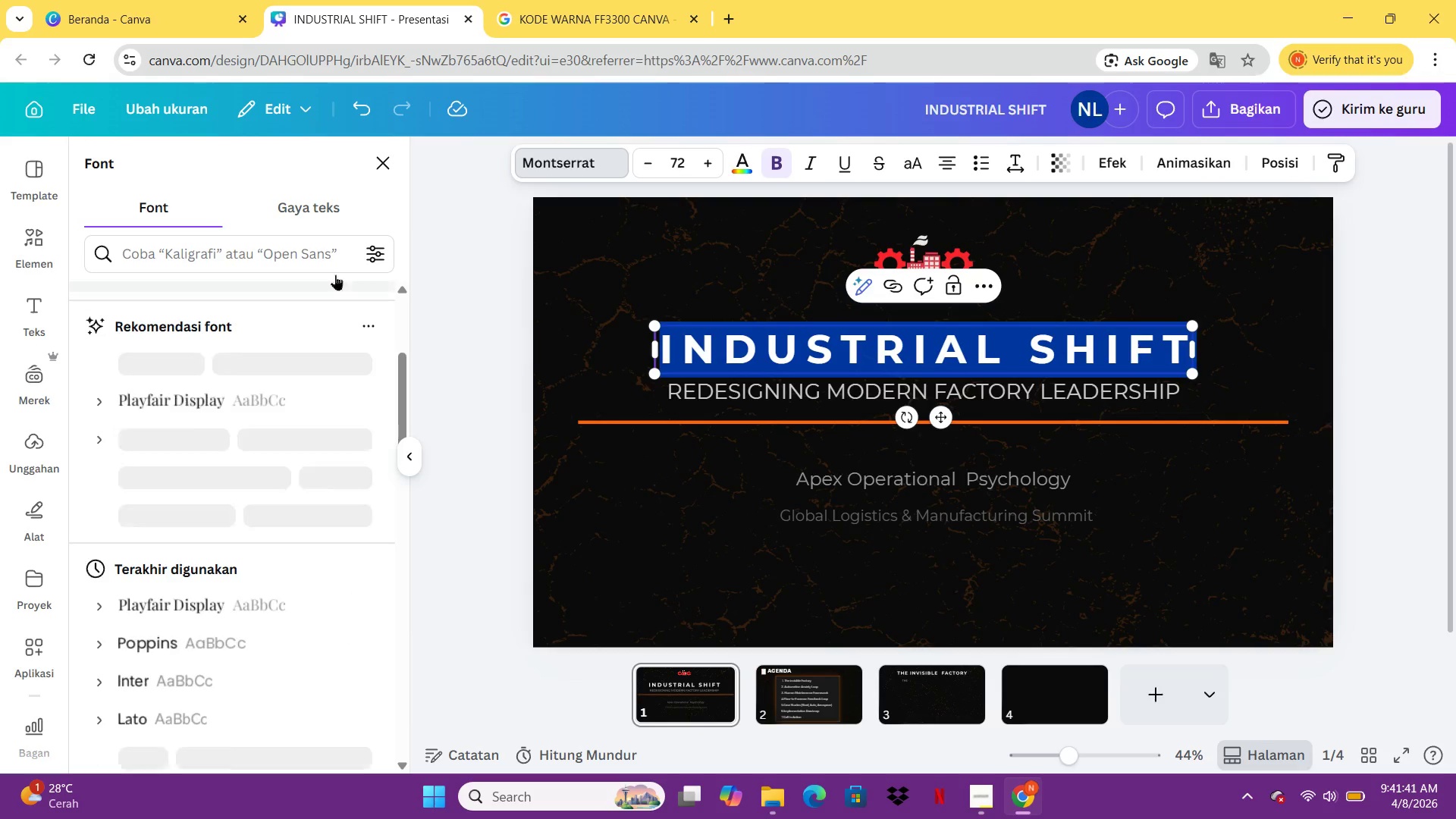 
left_click([312, 262])
 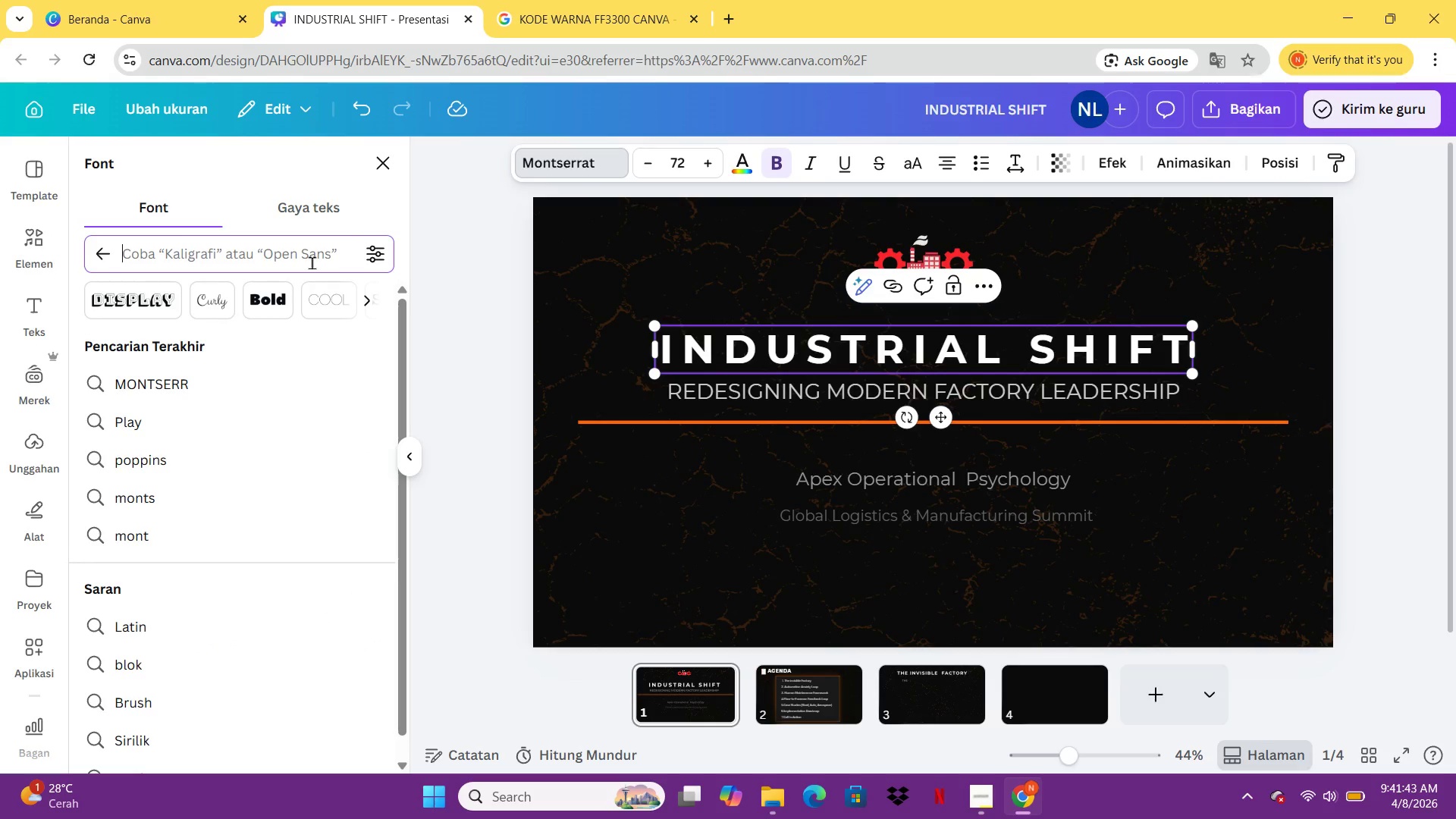 
hold_key(key=ShiftLeft, duration=0.81)
 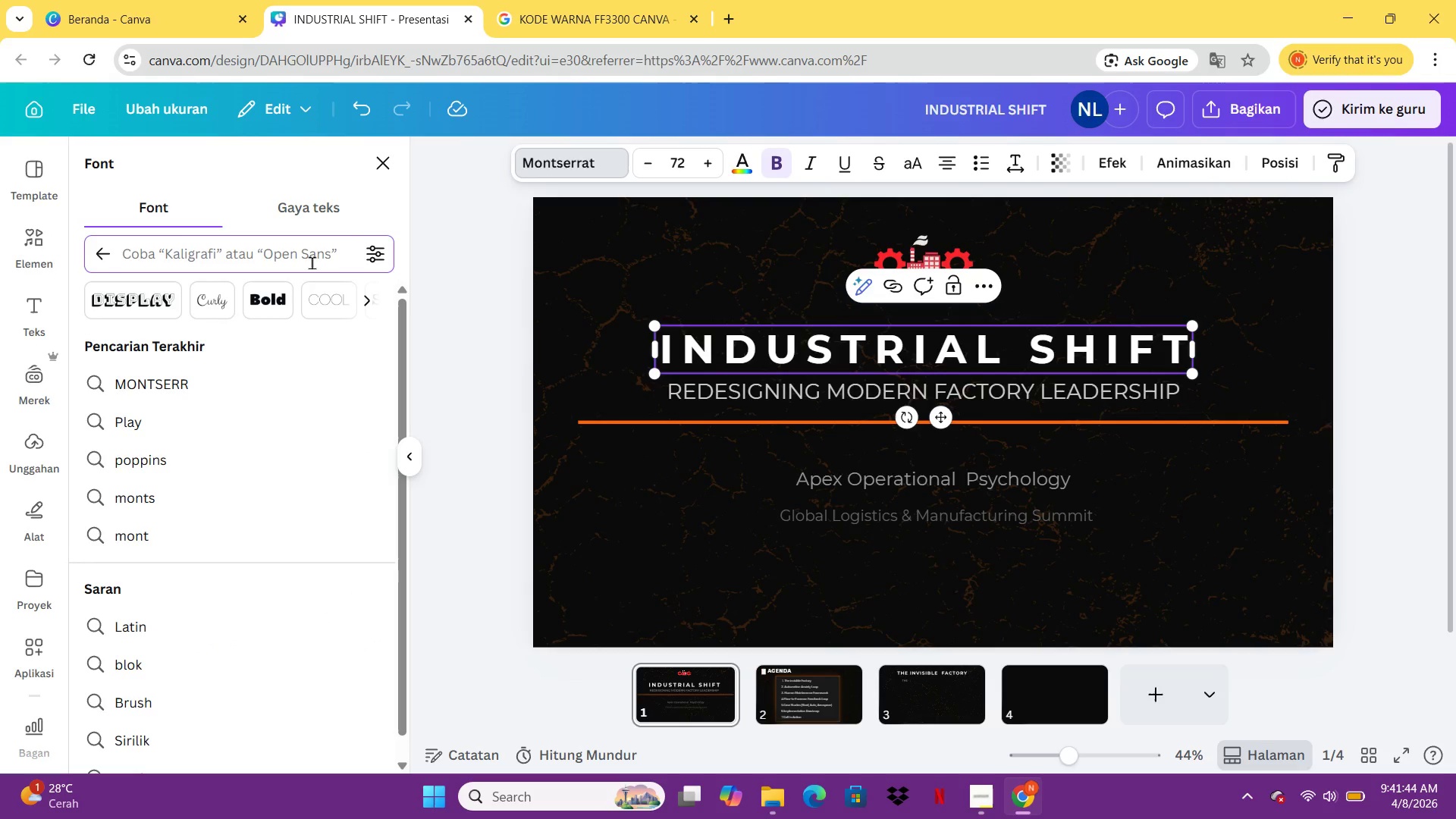 
type(Space g)
key(Backspace)
 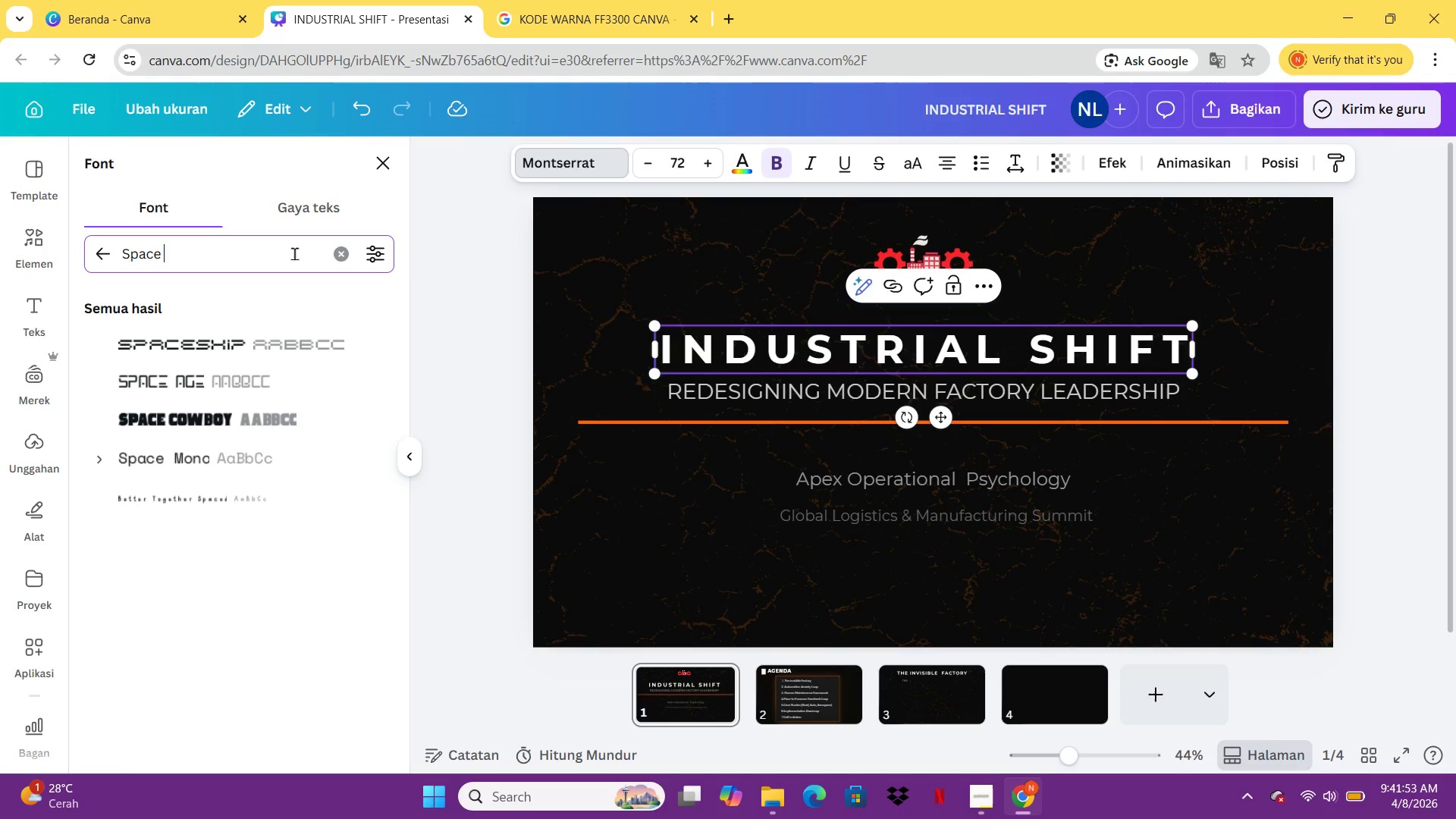 
wait(5.72)
 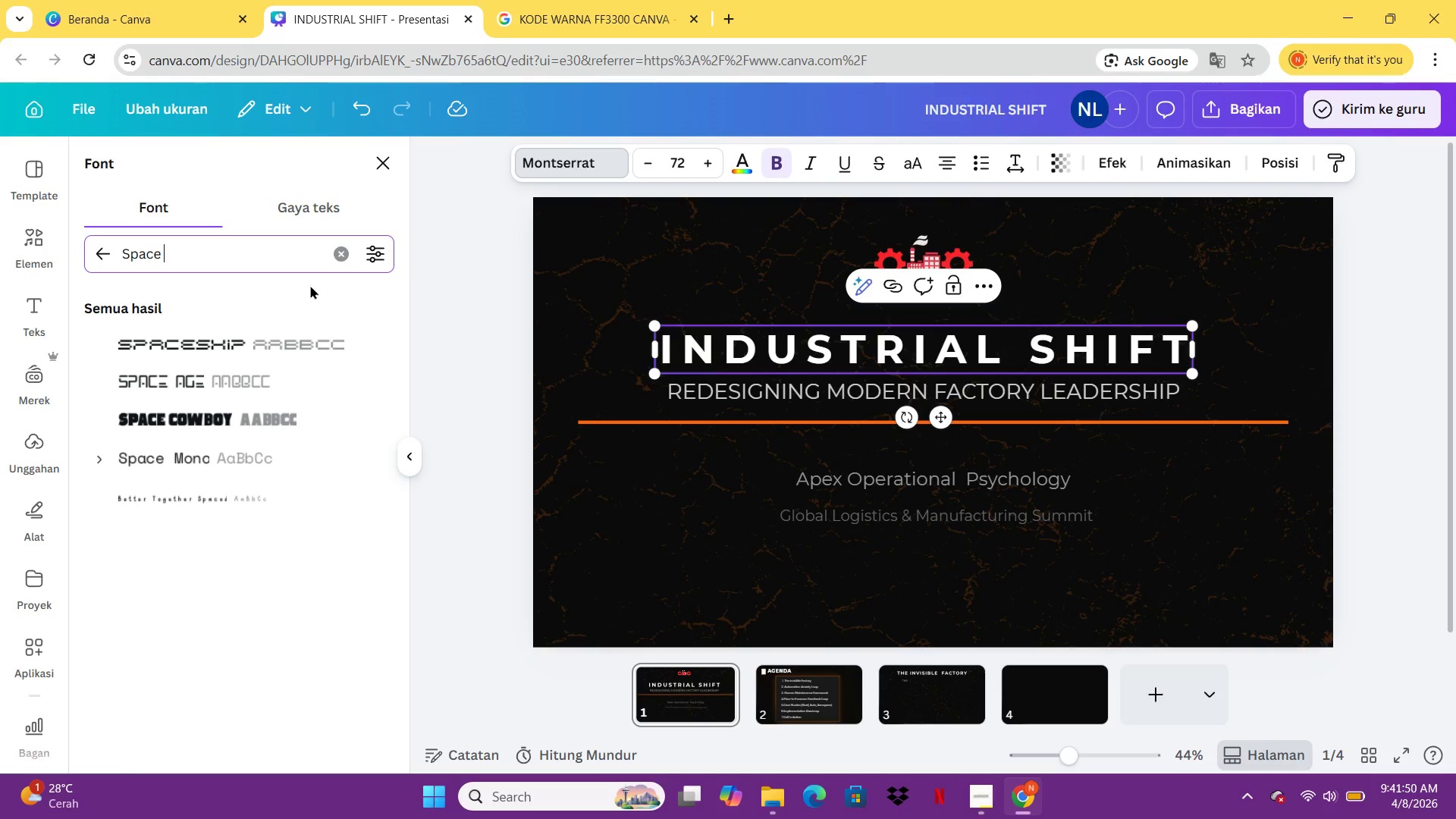 
type(gro)
 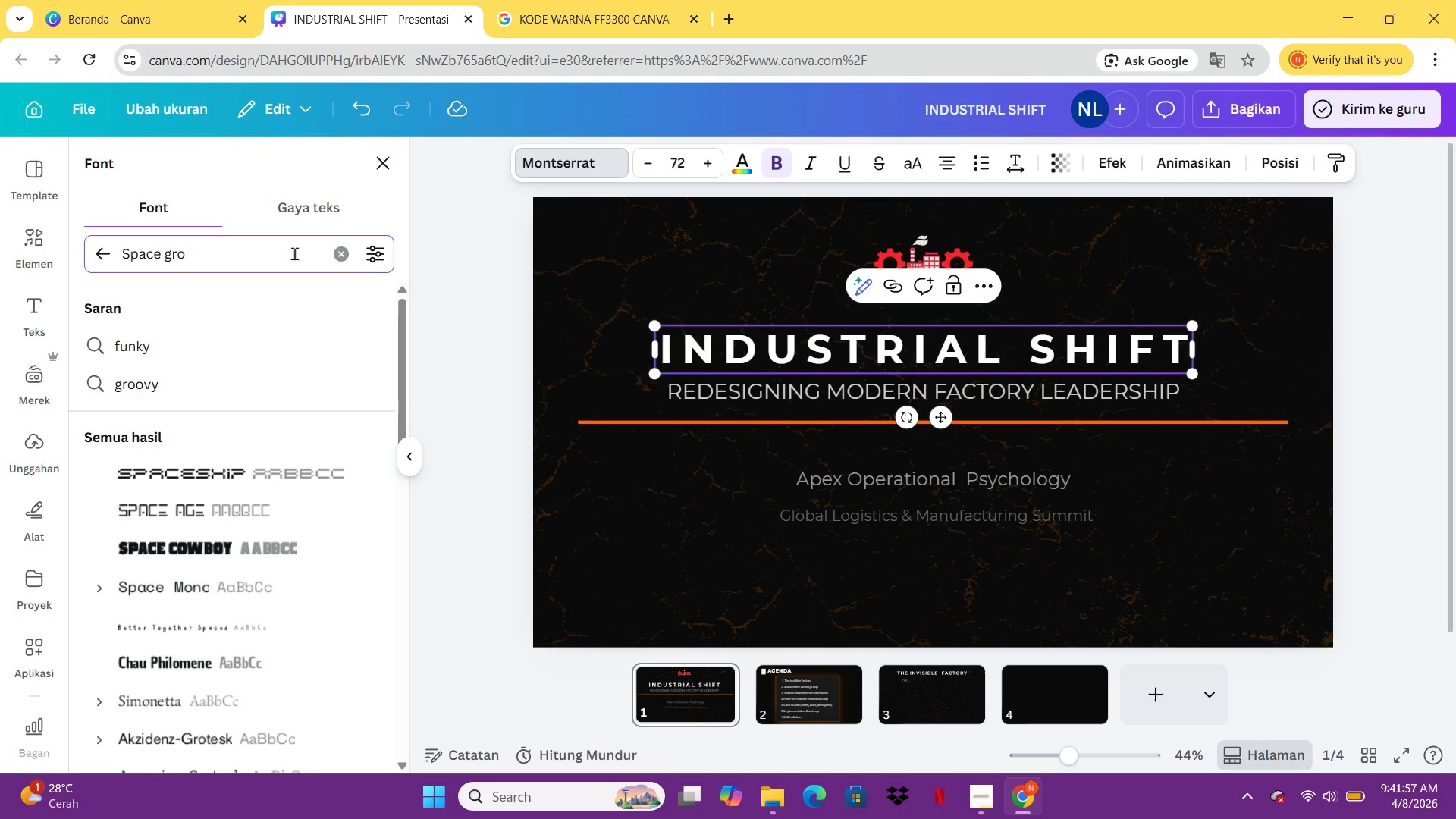 
type(tesk )
key(Backspace)
 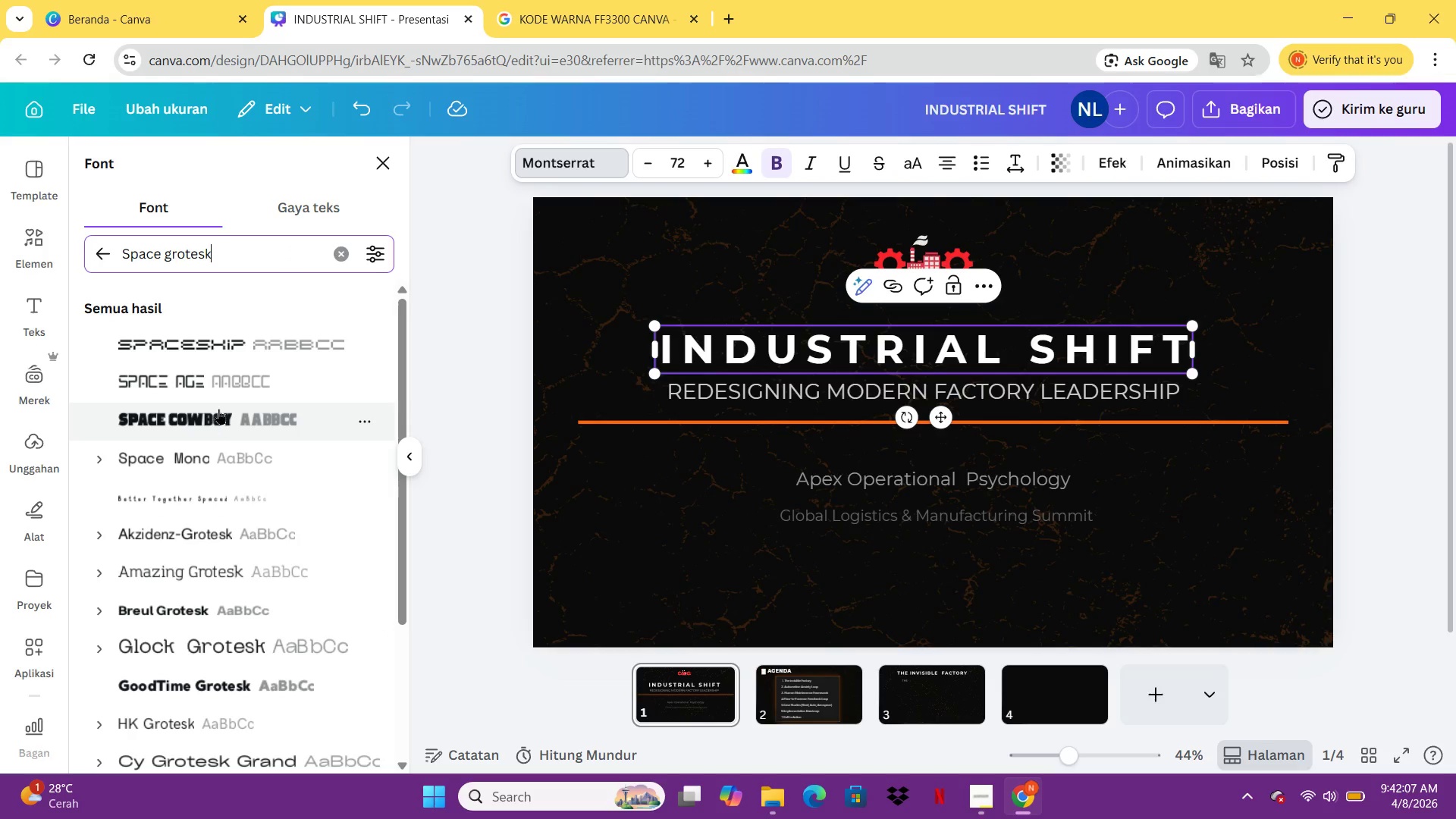 
wait(7.55)
 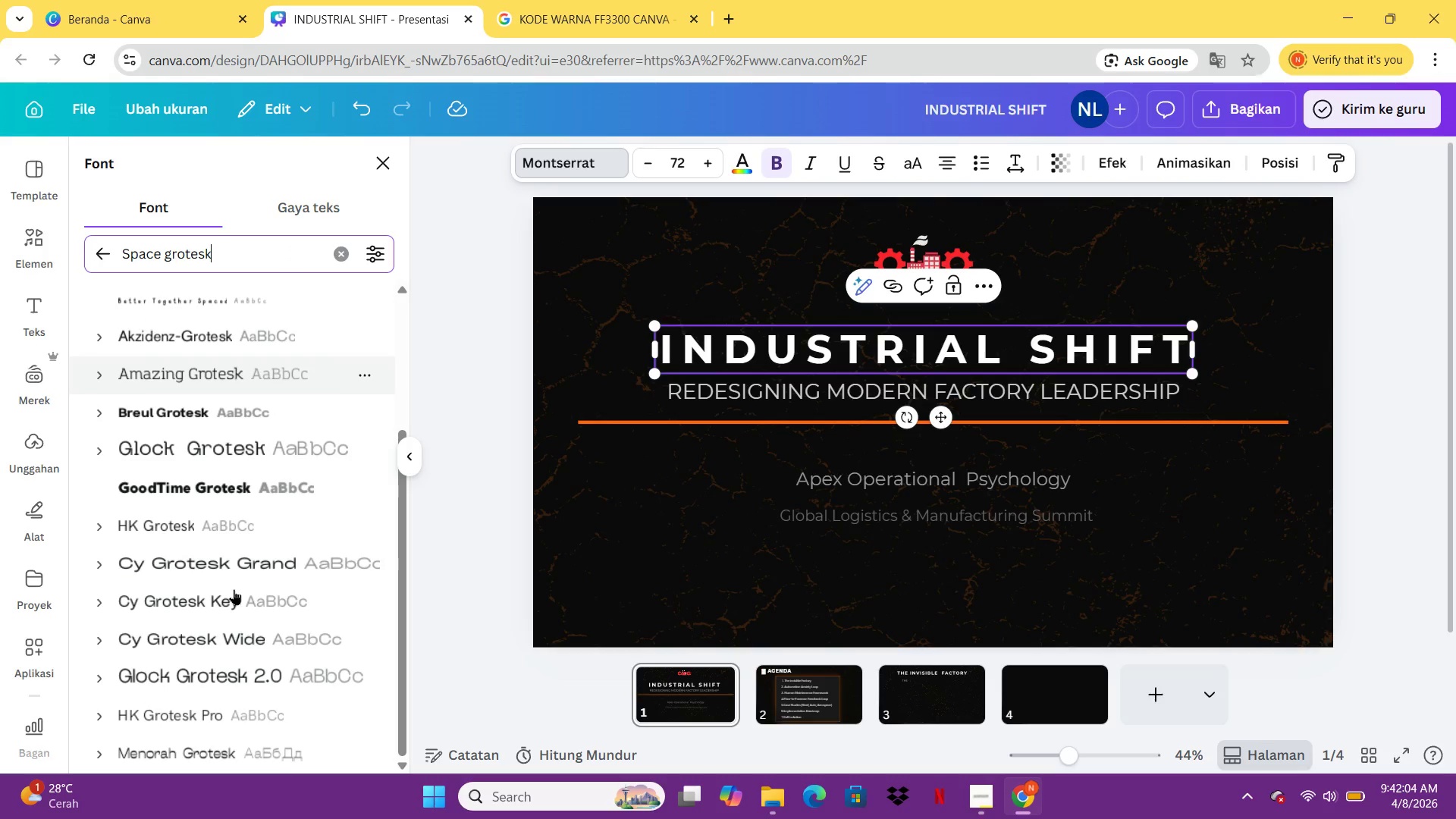 
mouse_move([218, 605])
 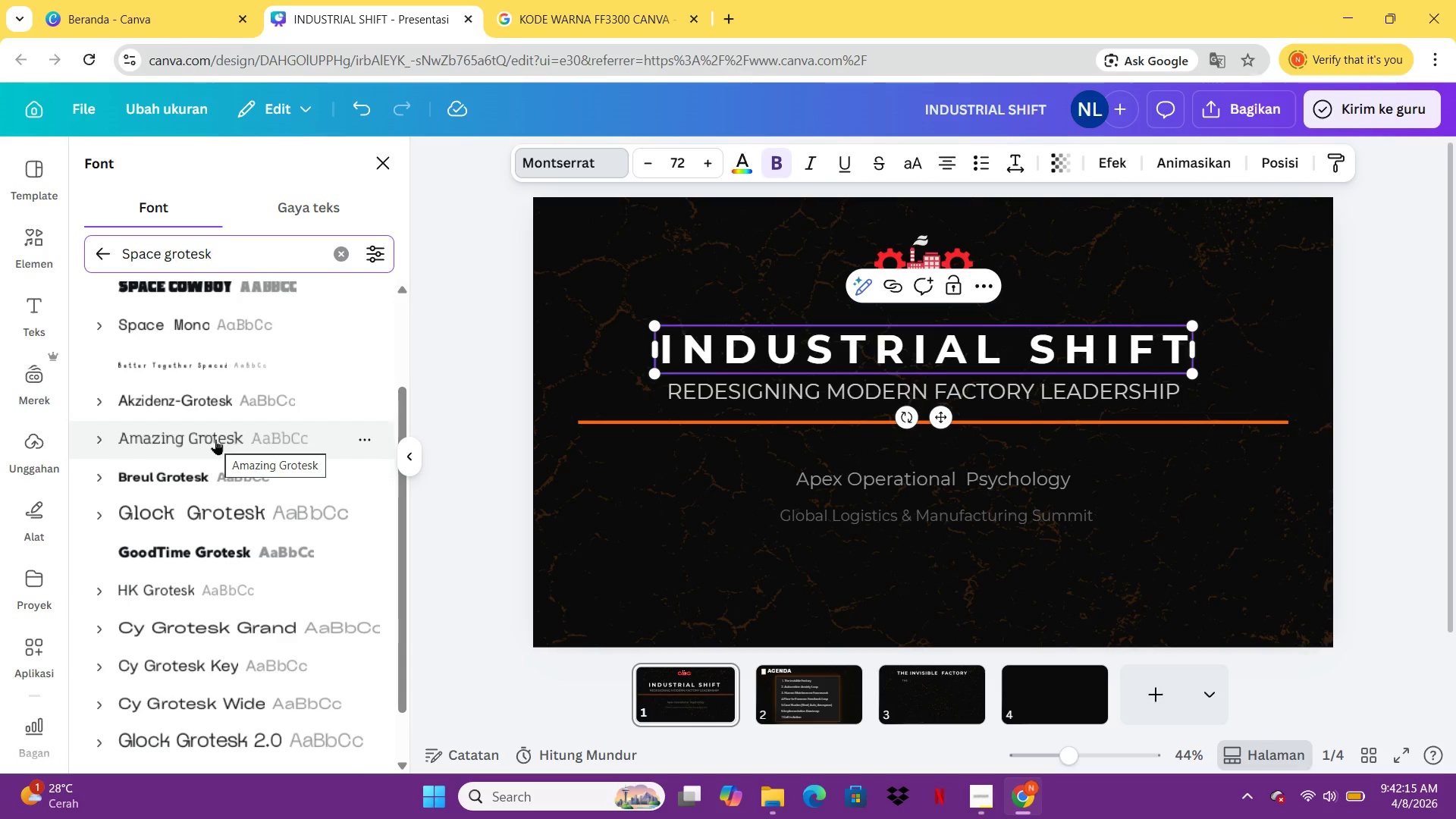 
wait(5.69)
 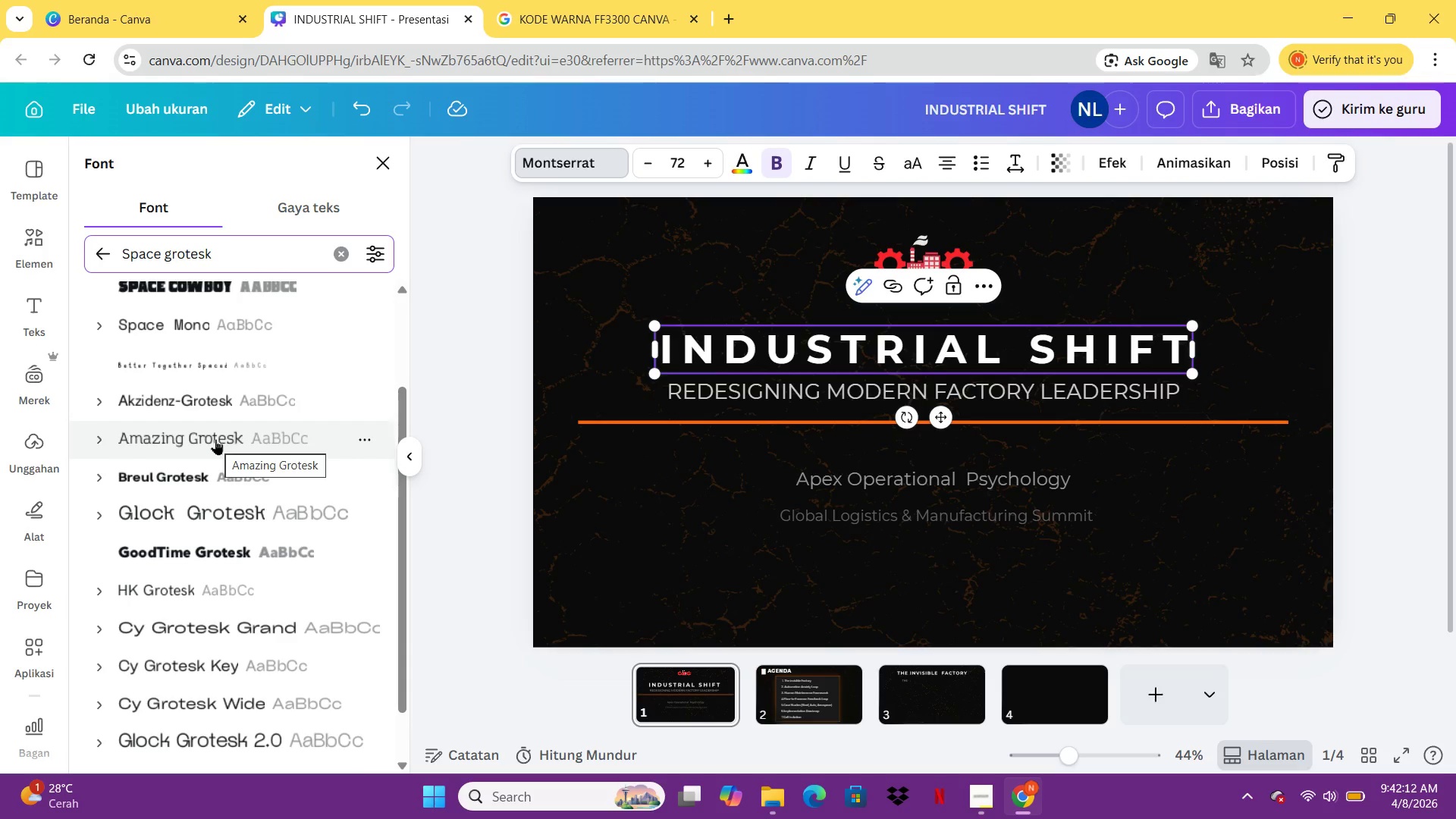 
left_click([215, 439])
 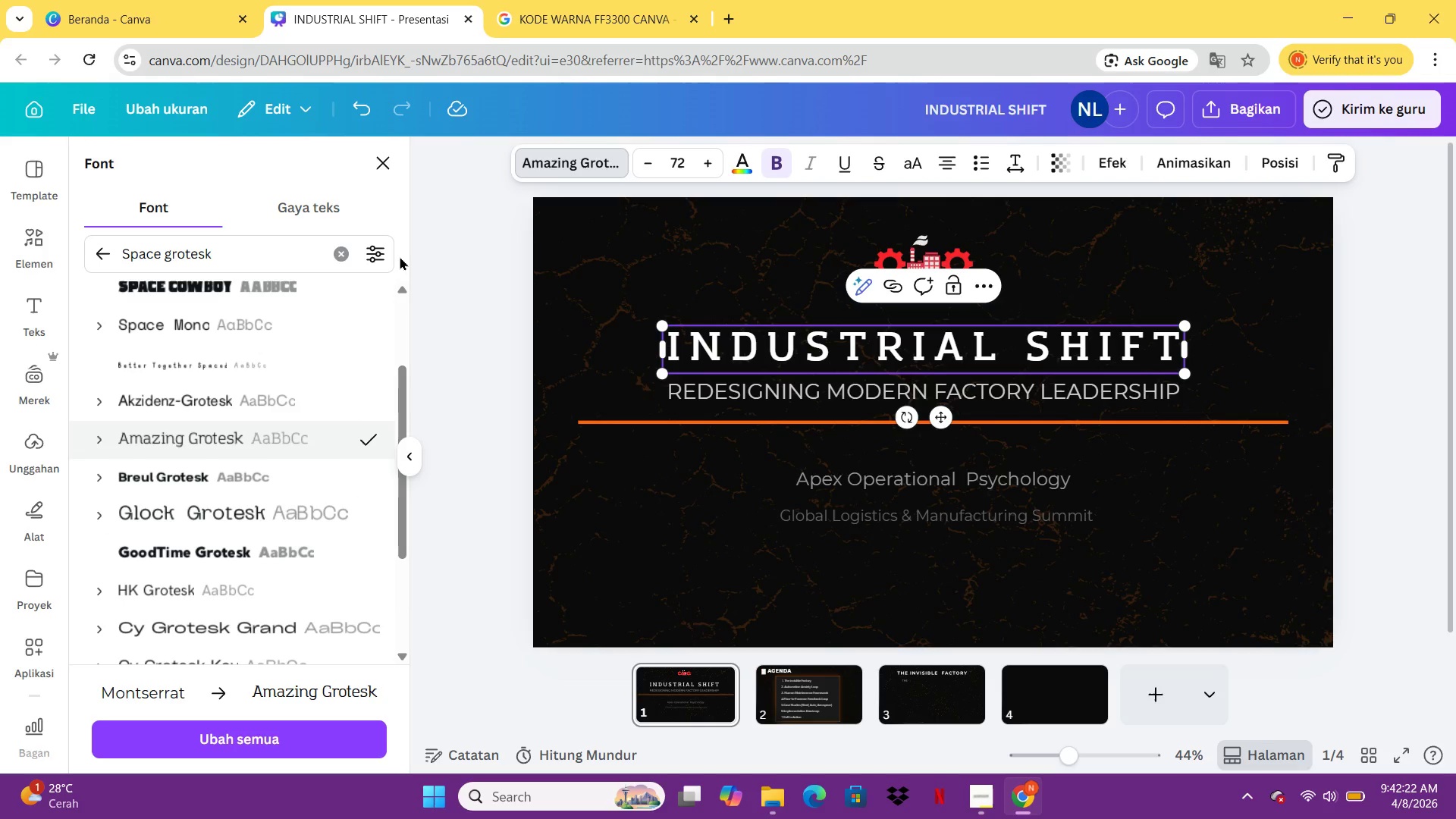 
wait(7.5)
 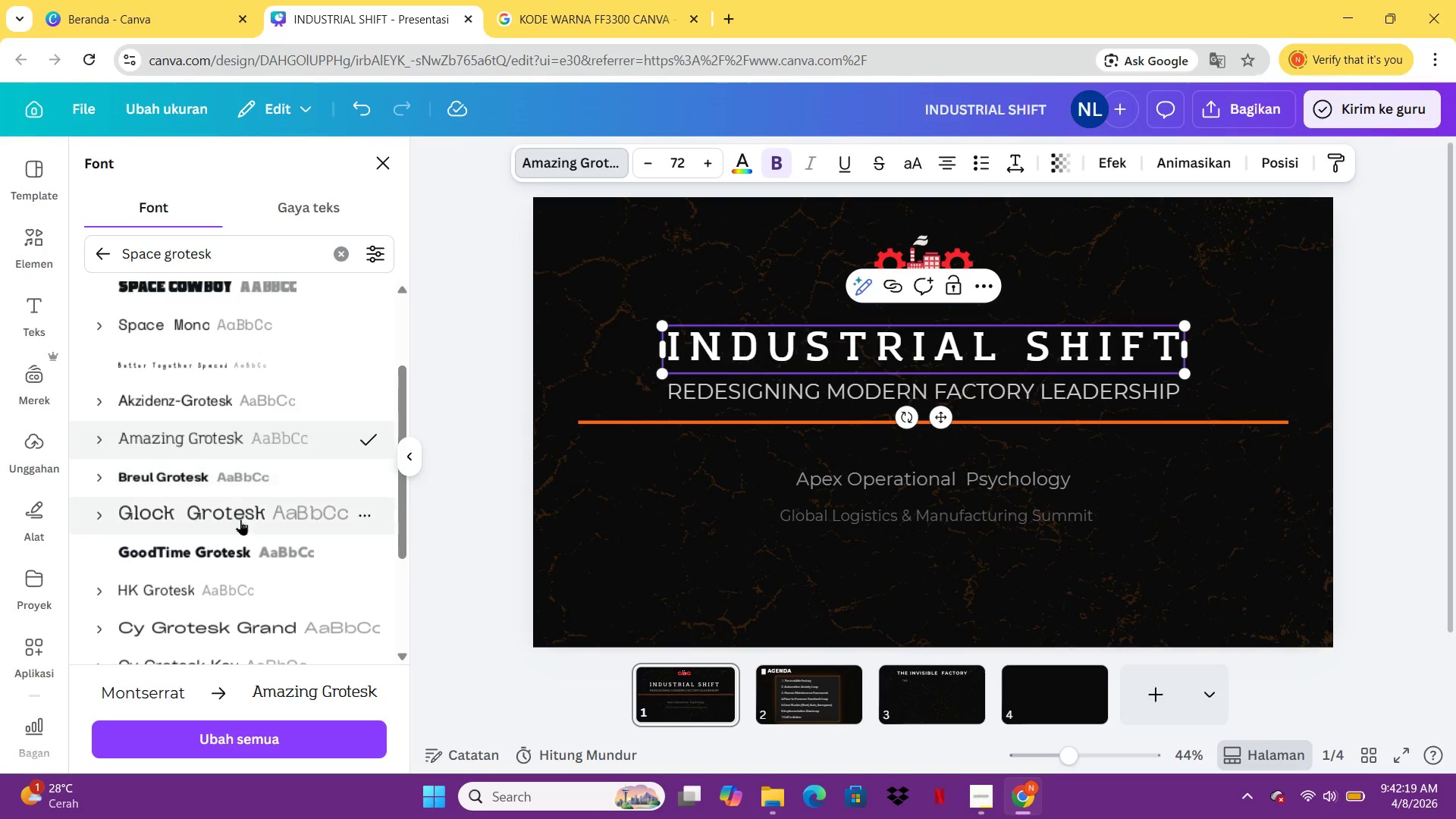 
left_click([453, 379])
 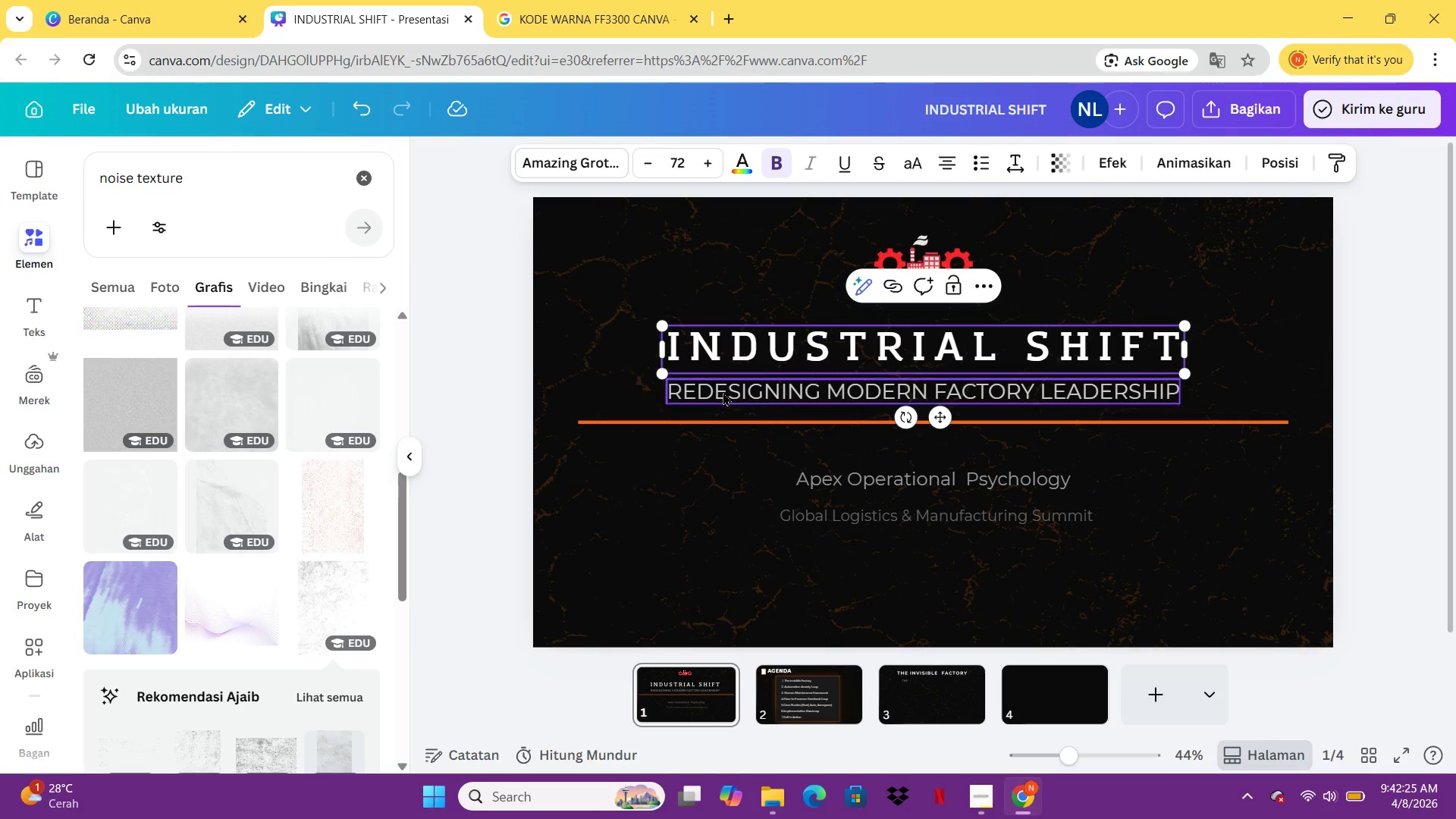 
left_click([723, 394])
 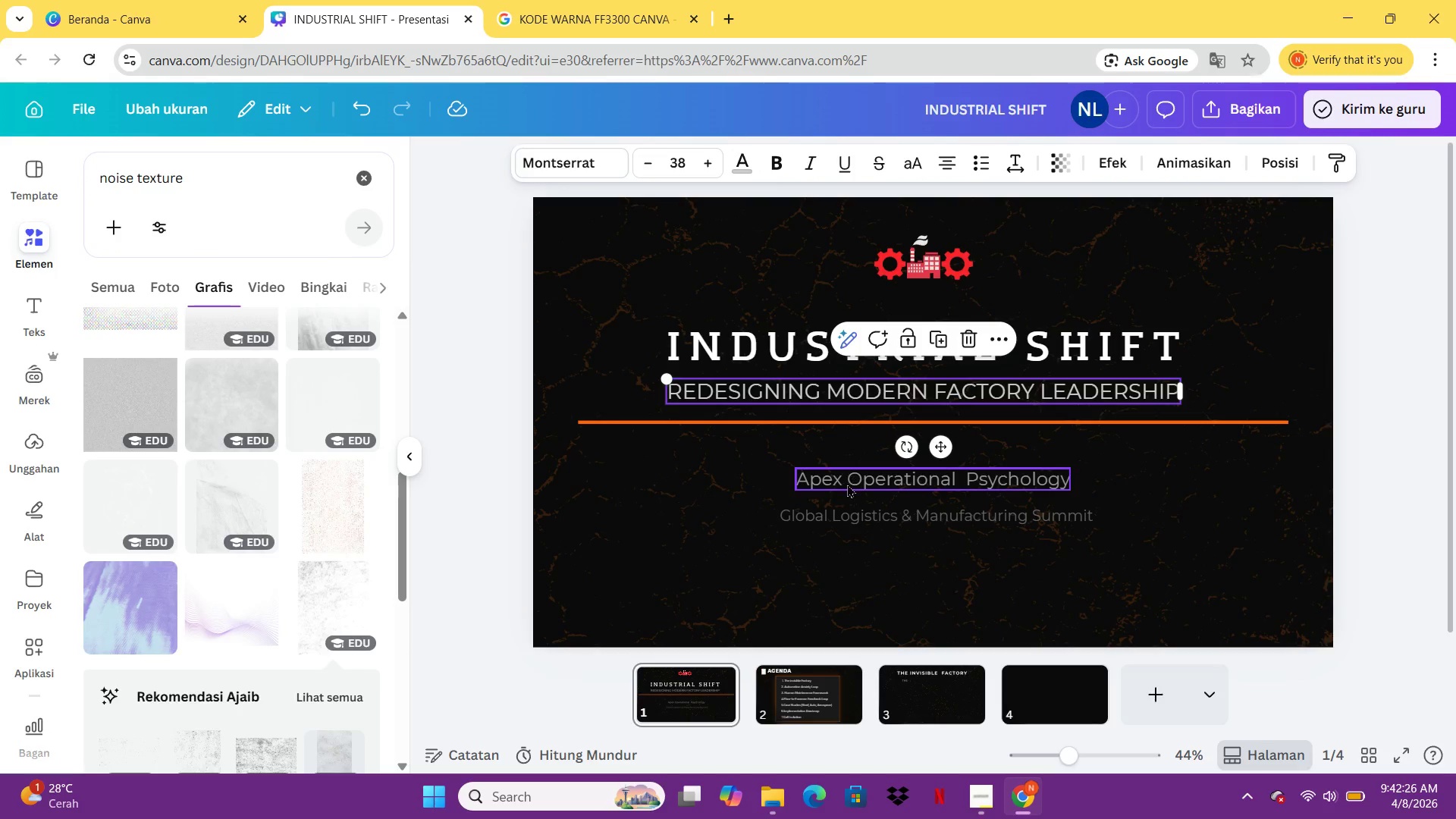 
left_click([846, 484])
 